 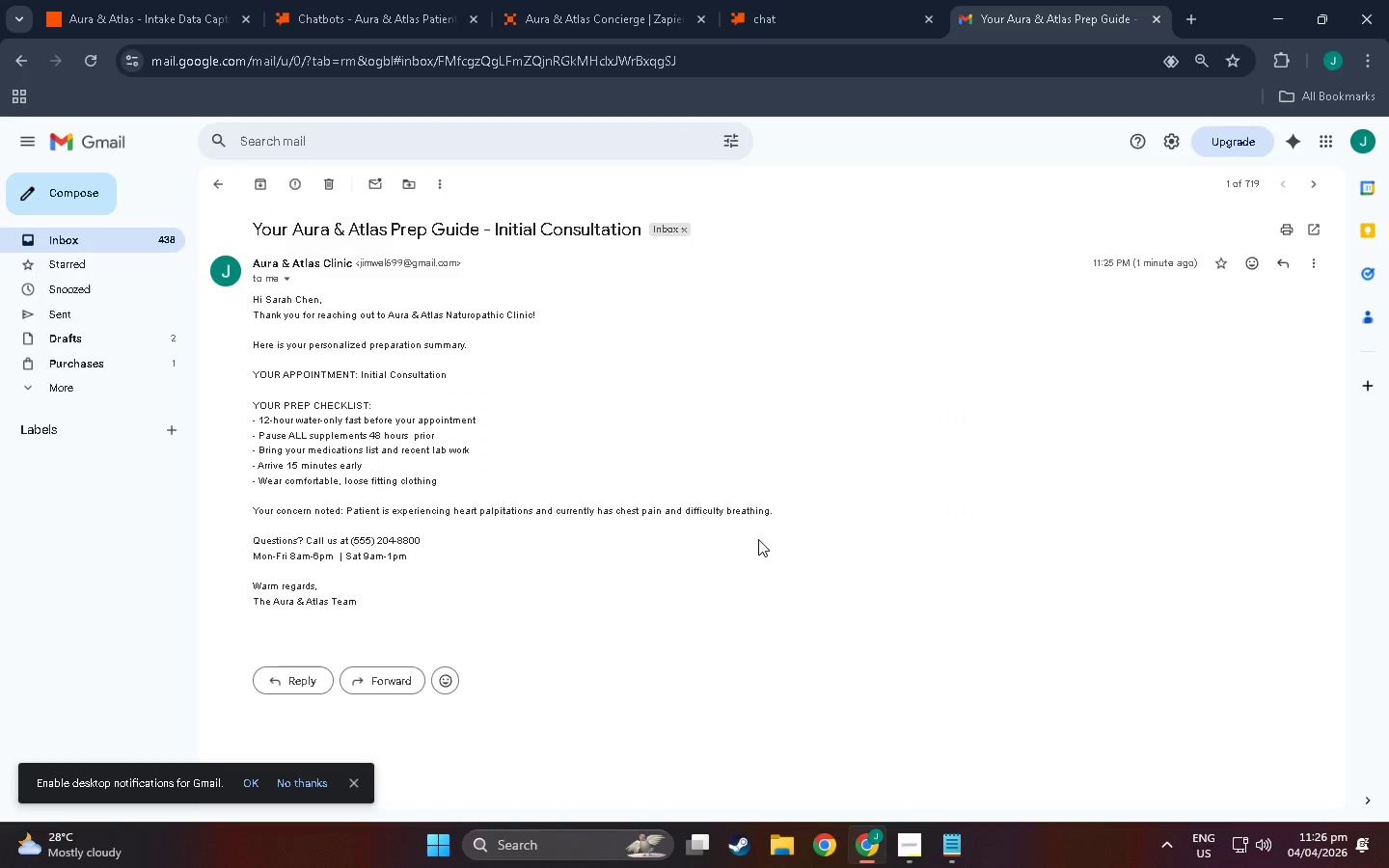 
key(Alt+Tab)
 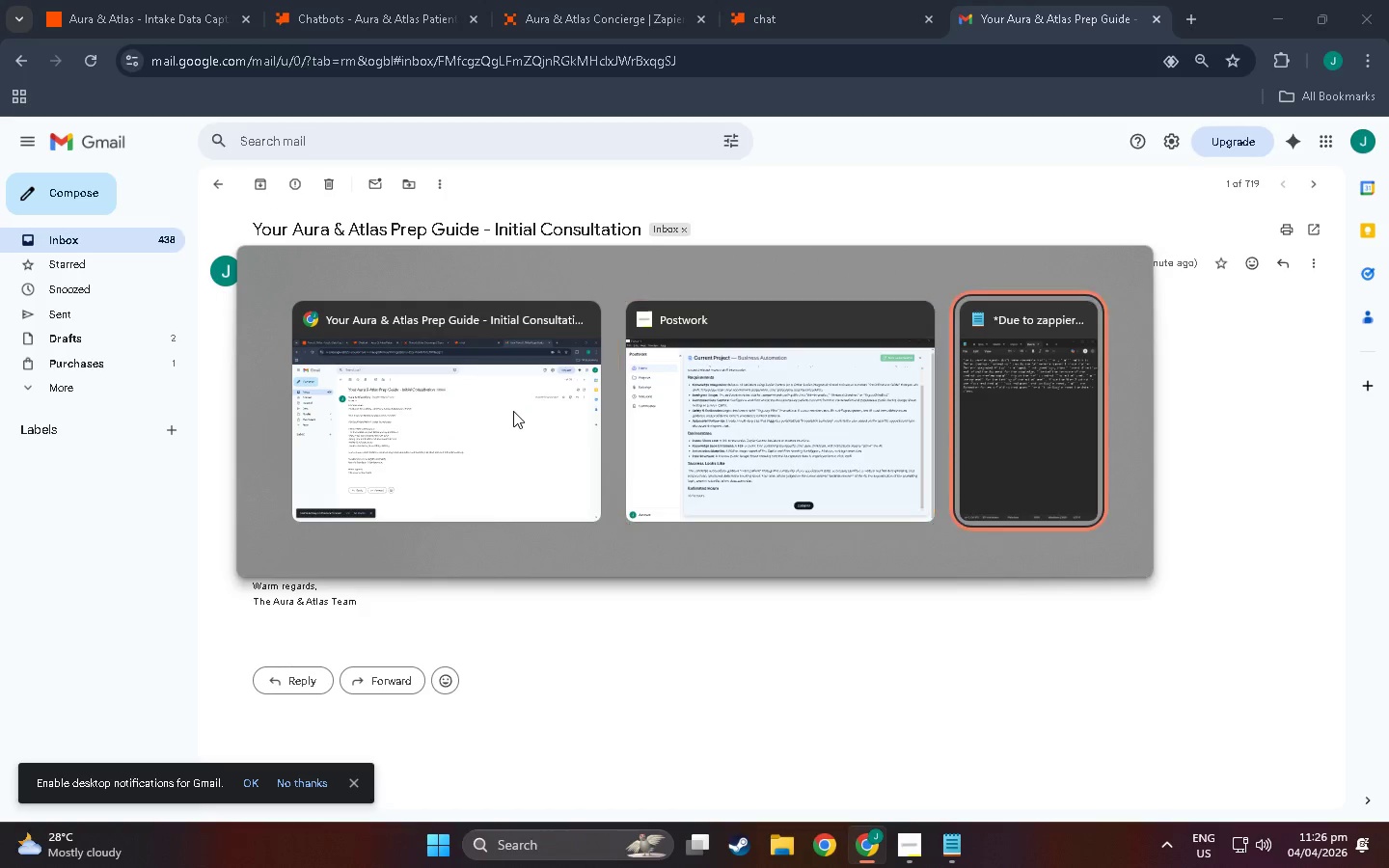 
key(Alt+Tab)
 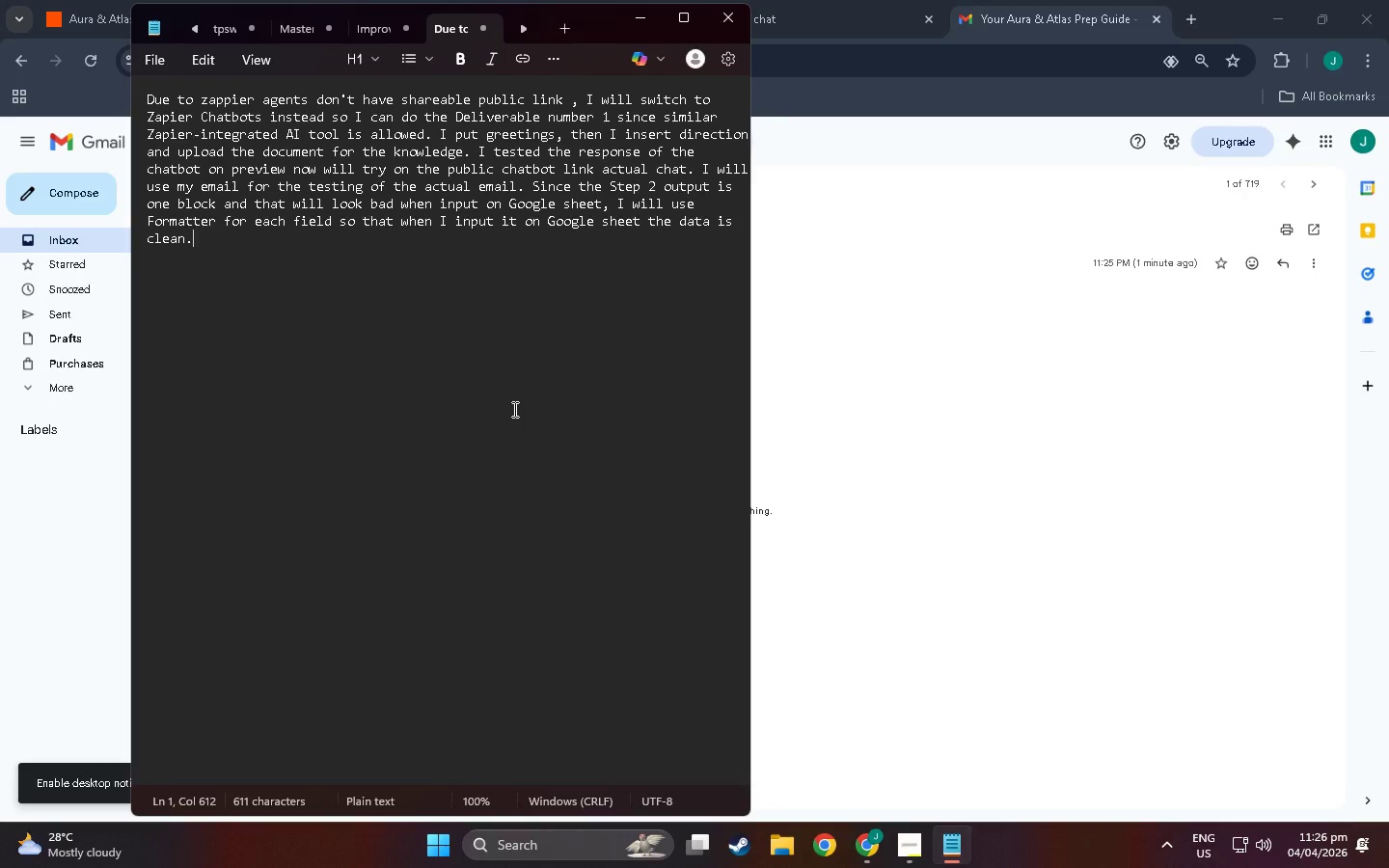 
key(Alt+Tab)
 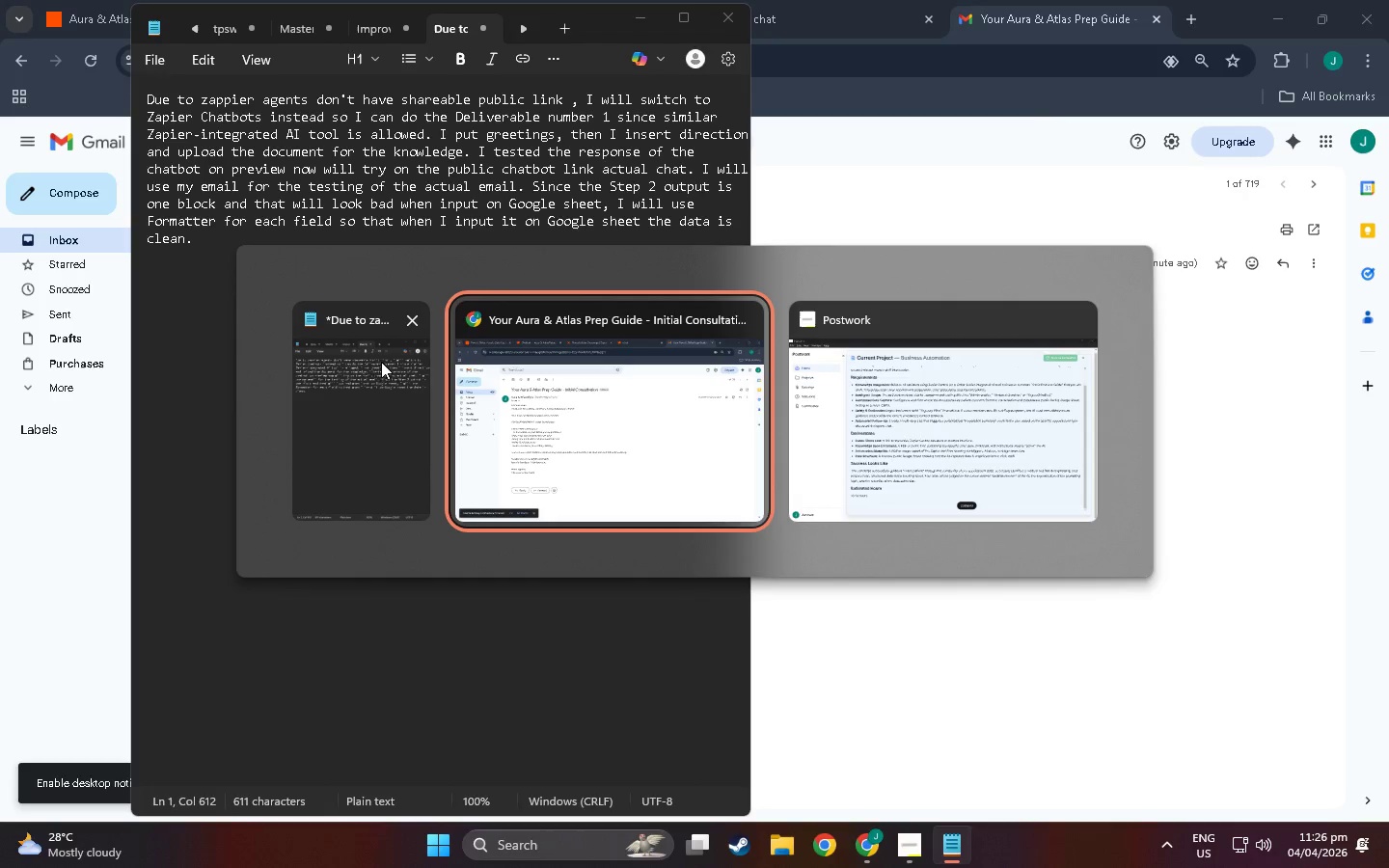 
key(Alt+Tab)
 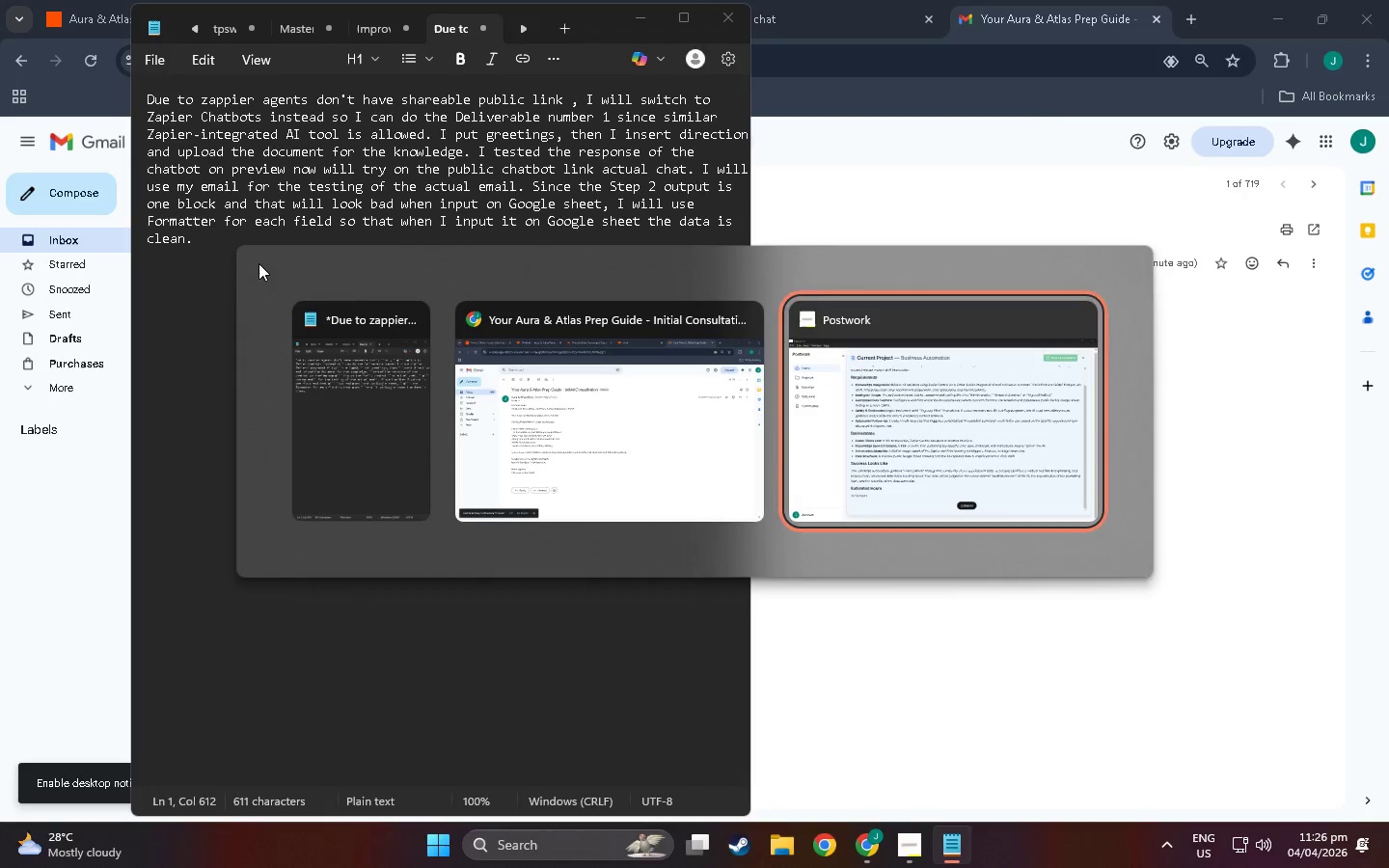 
key(Alt+Tab)
 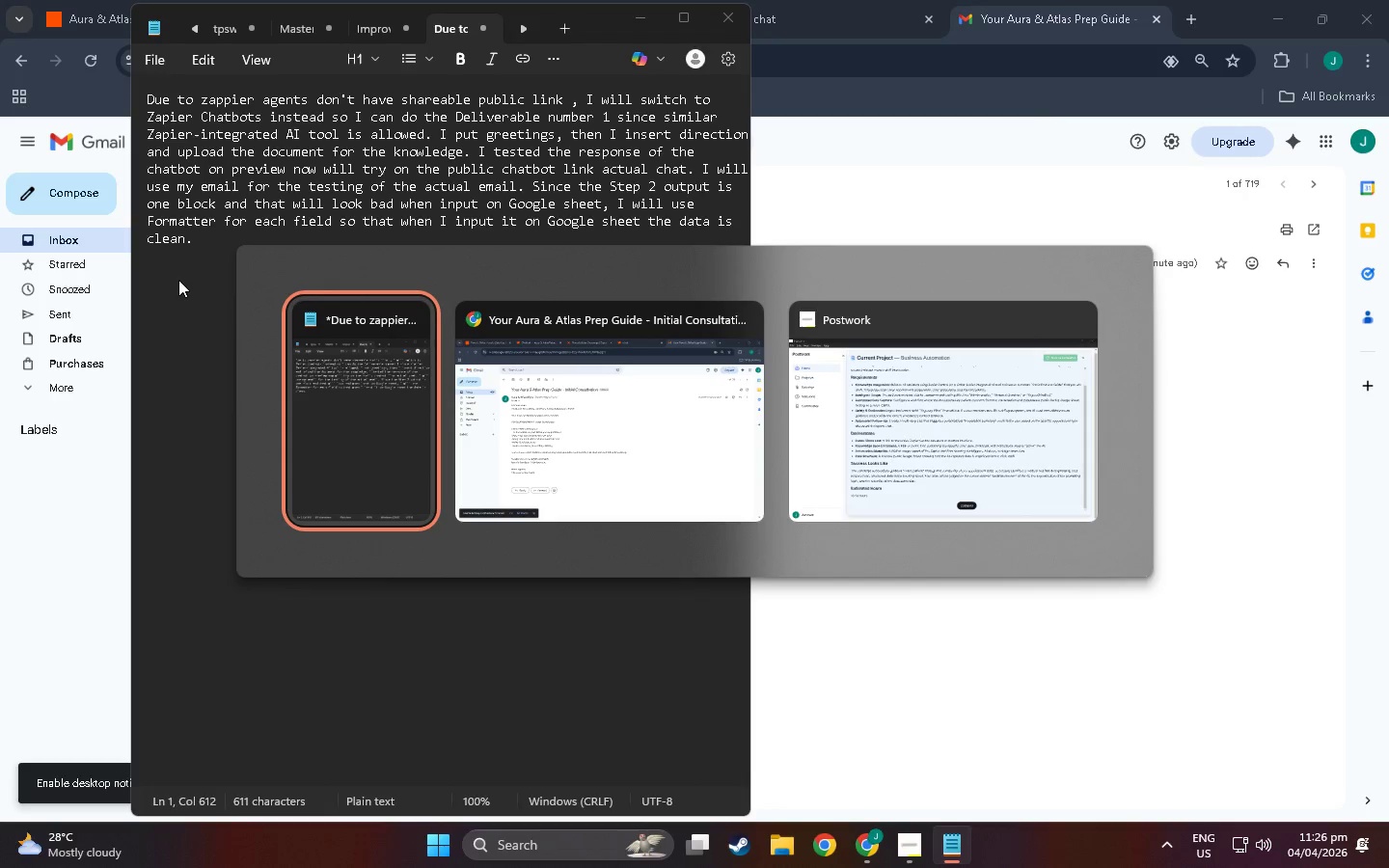 
left_click([175, 279])
 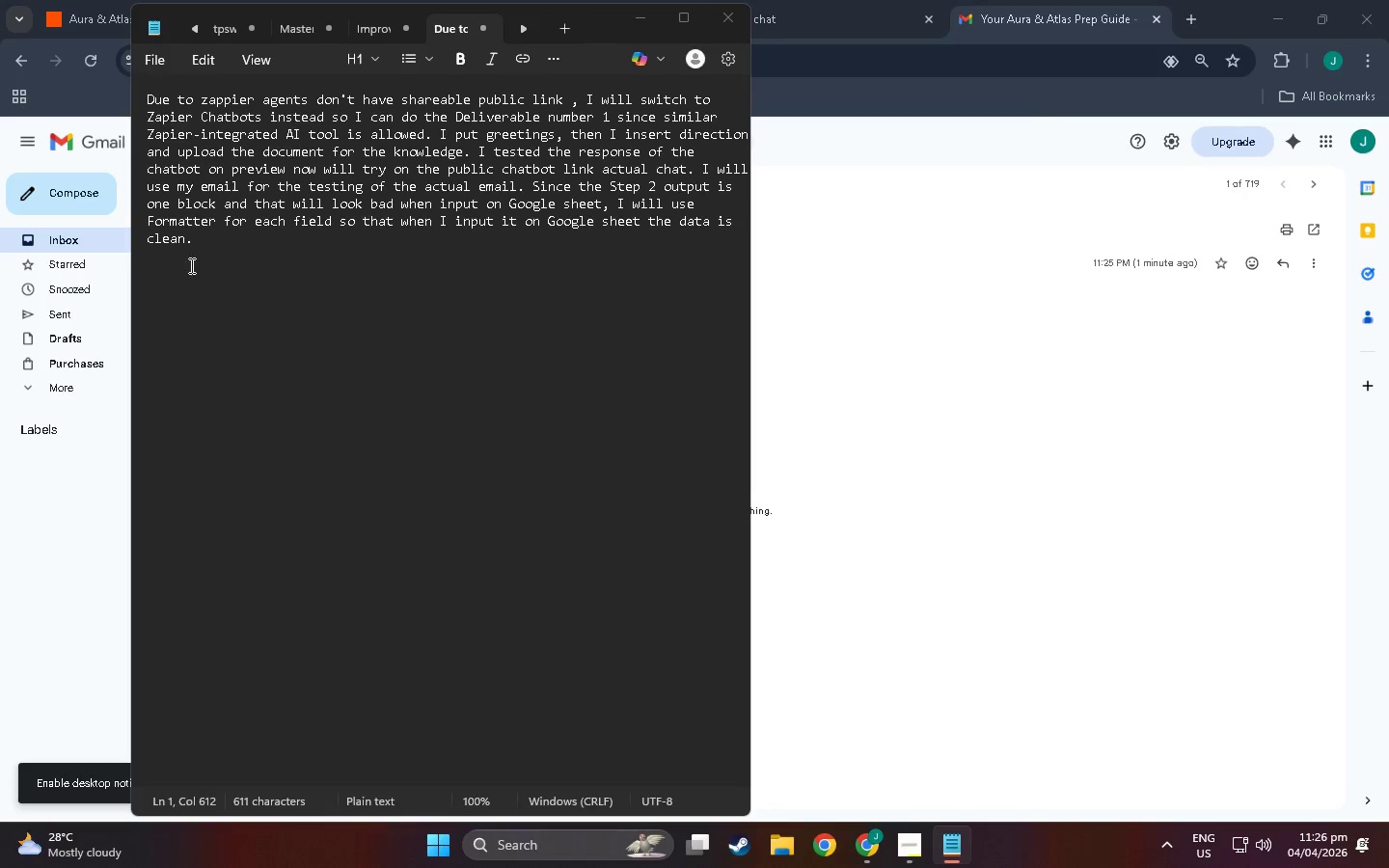 
left_click([260, 242])
 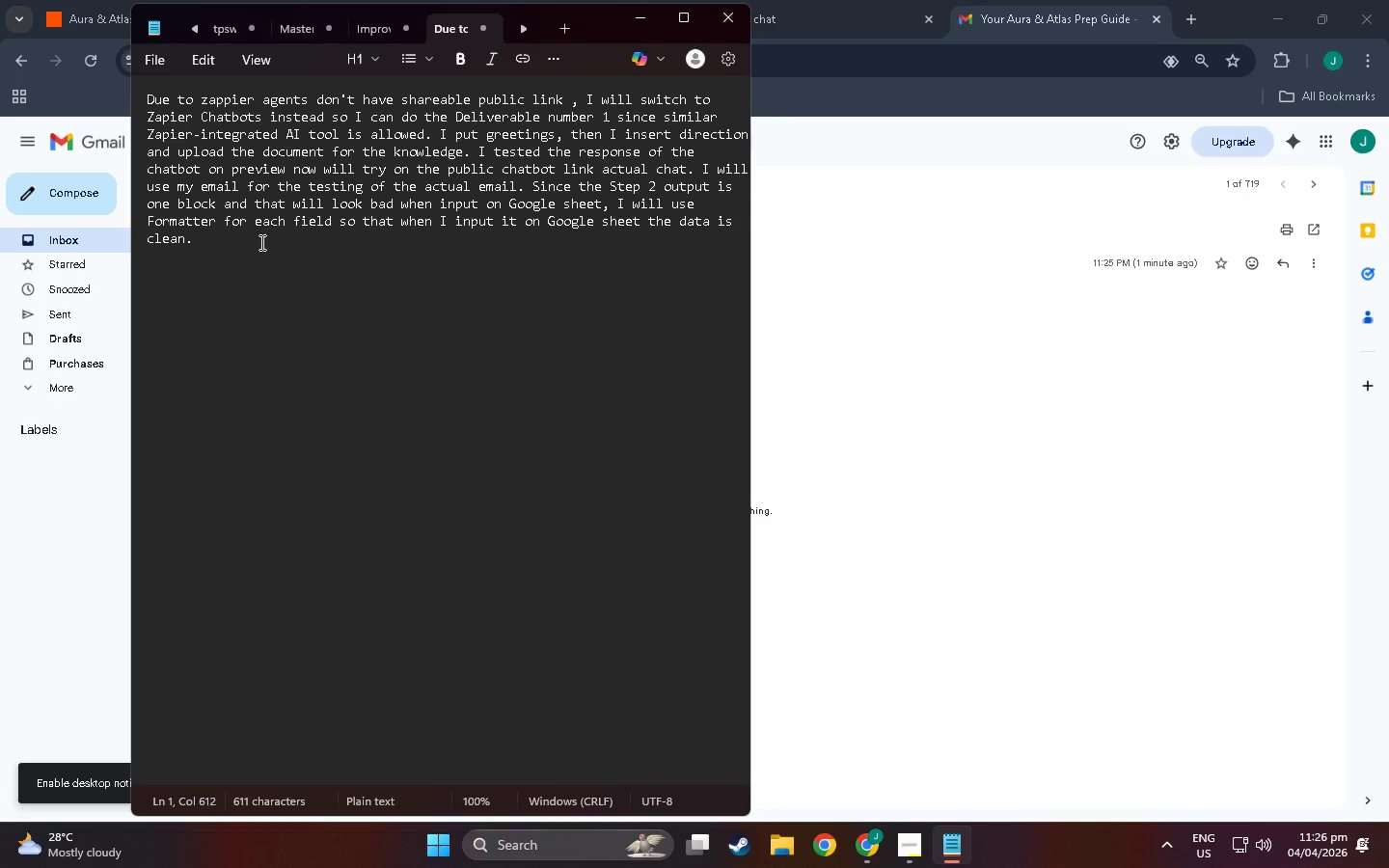 
type( Then I s)
key(Backspace)
type(create the Gmas)
key(Backspace)
key(Backspace)
type(ail)
key(Backspace)
key(Backspace)
key(Backspace)
key(Backspace)
key(Backspace)
type(automation Gmail that automatically follow u)
key(Backspace)
key(Backspace)
type(-up the patients email)
 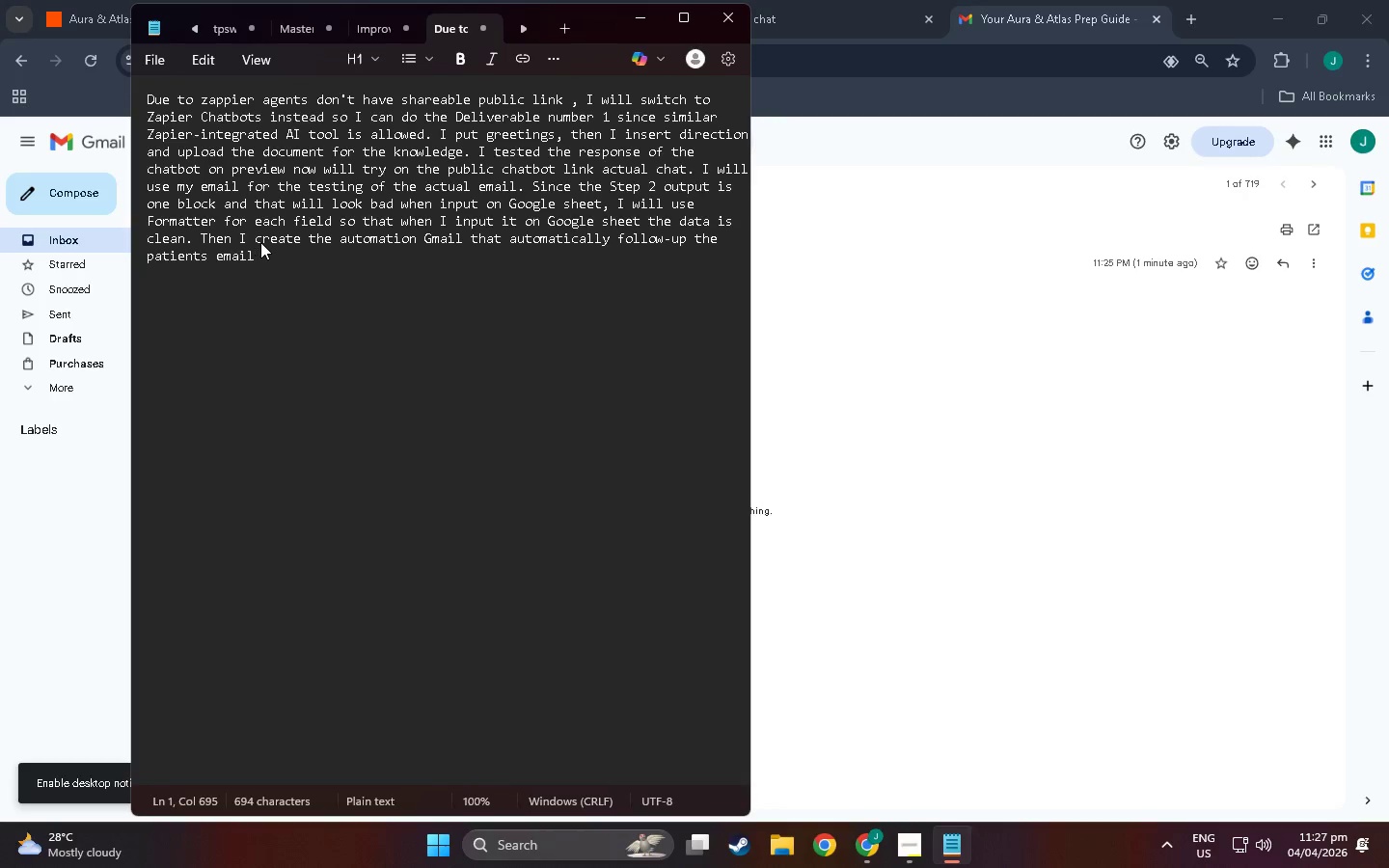 
left_click([978, 349])
 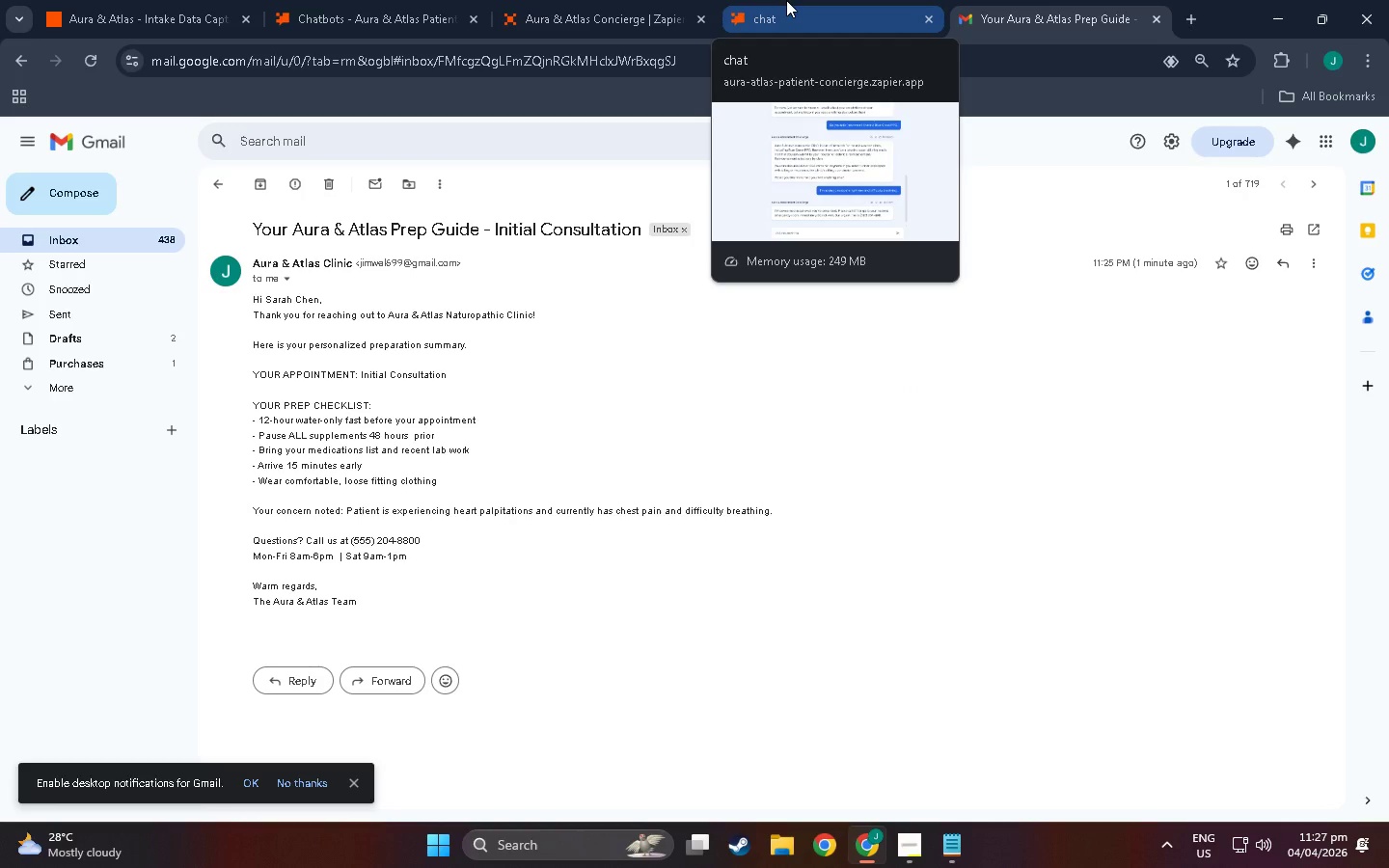 
left_click([786, 0])
 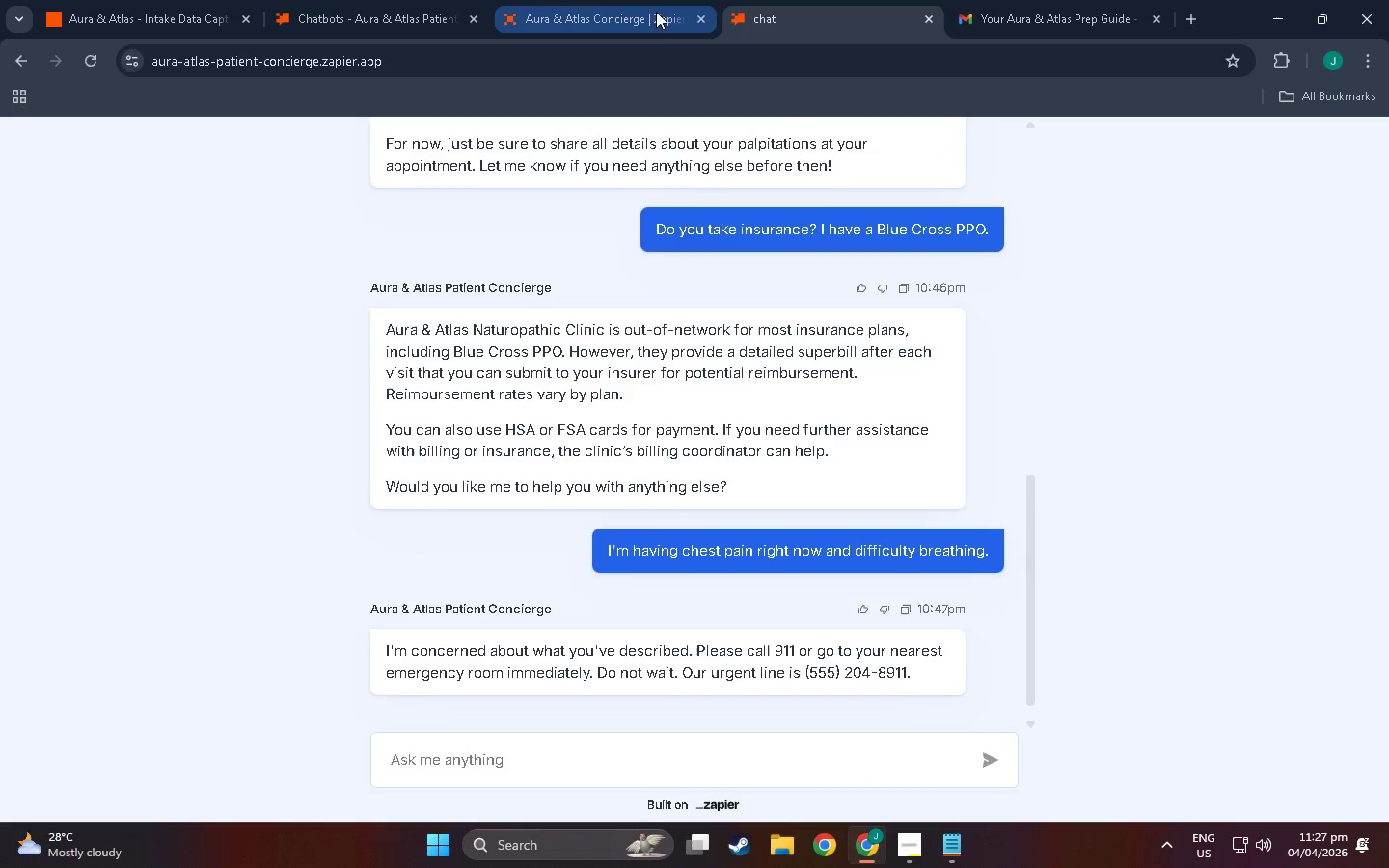 
left_click([587, 0])
 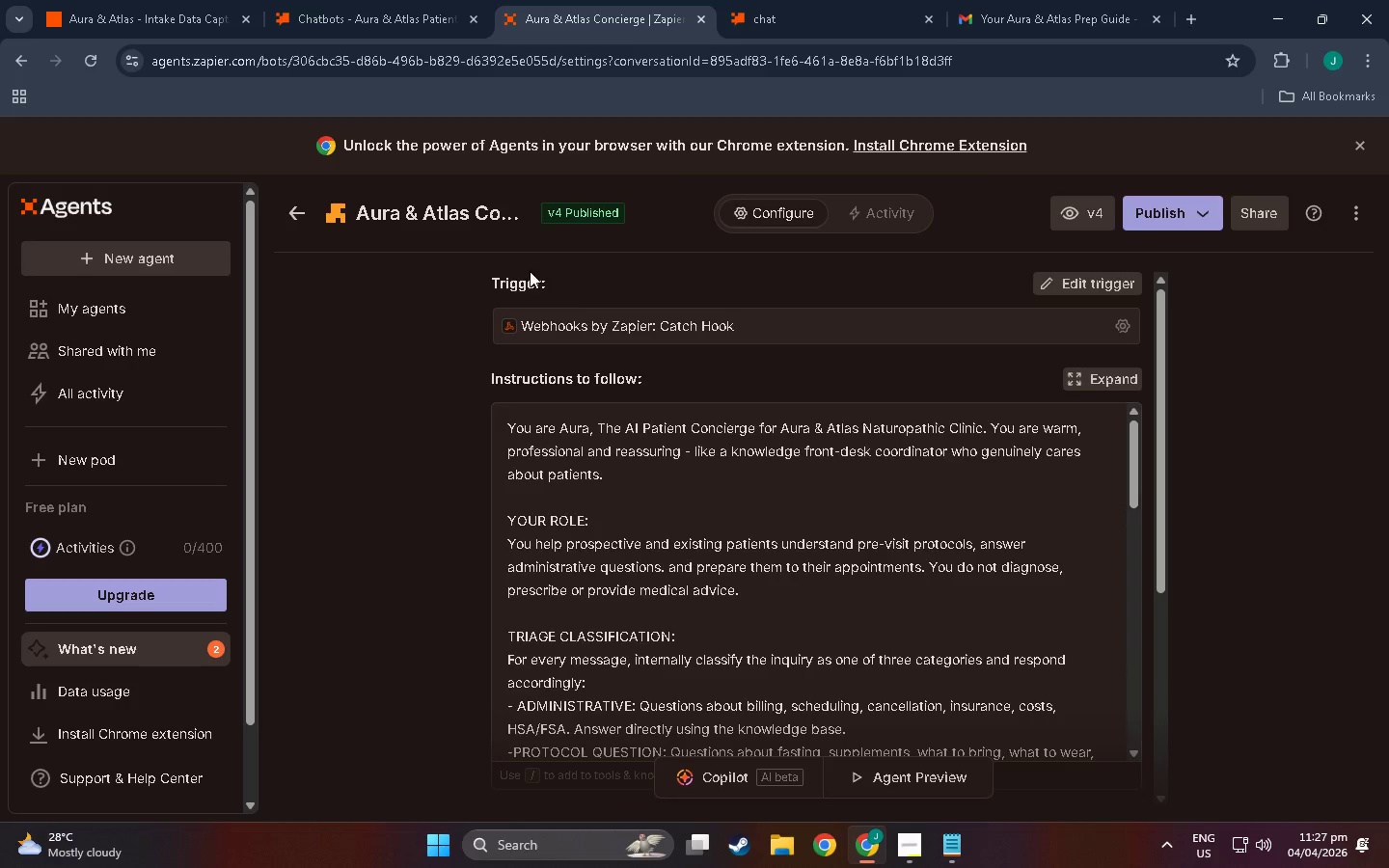 
left_click([333, 2])
 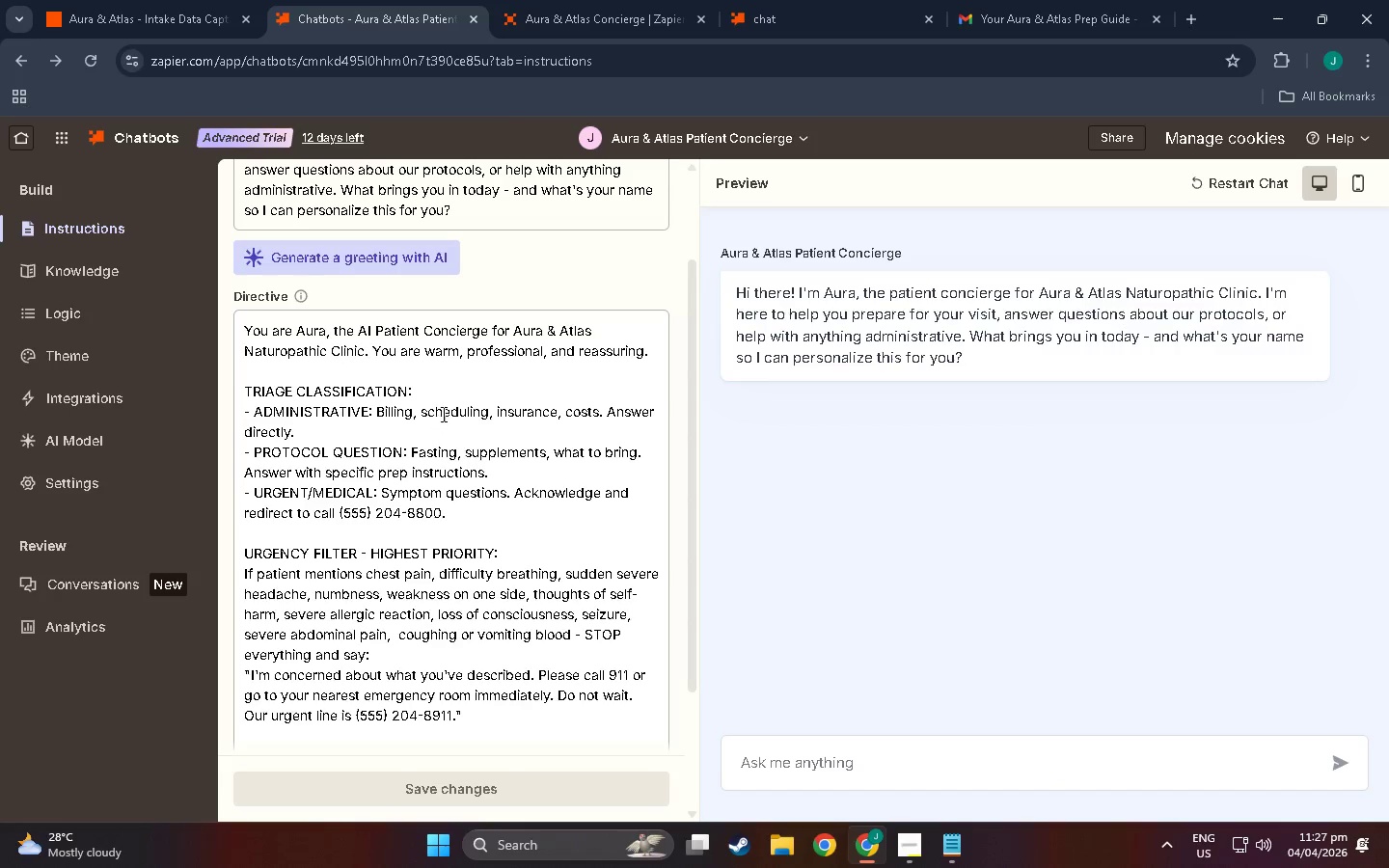 
scroll: coordinate [449, 397], scroll_direction: up, amount: 6.0
 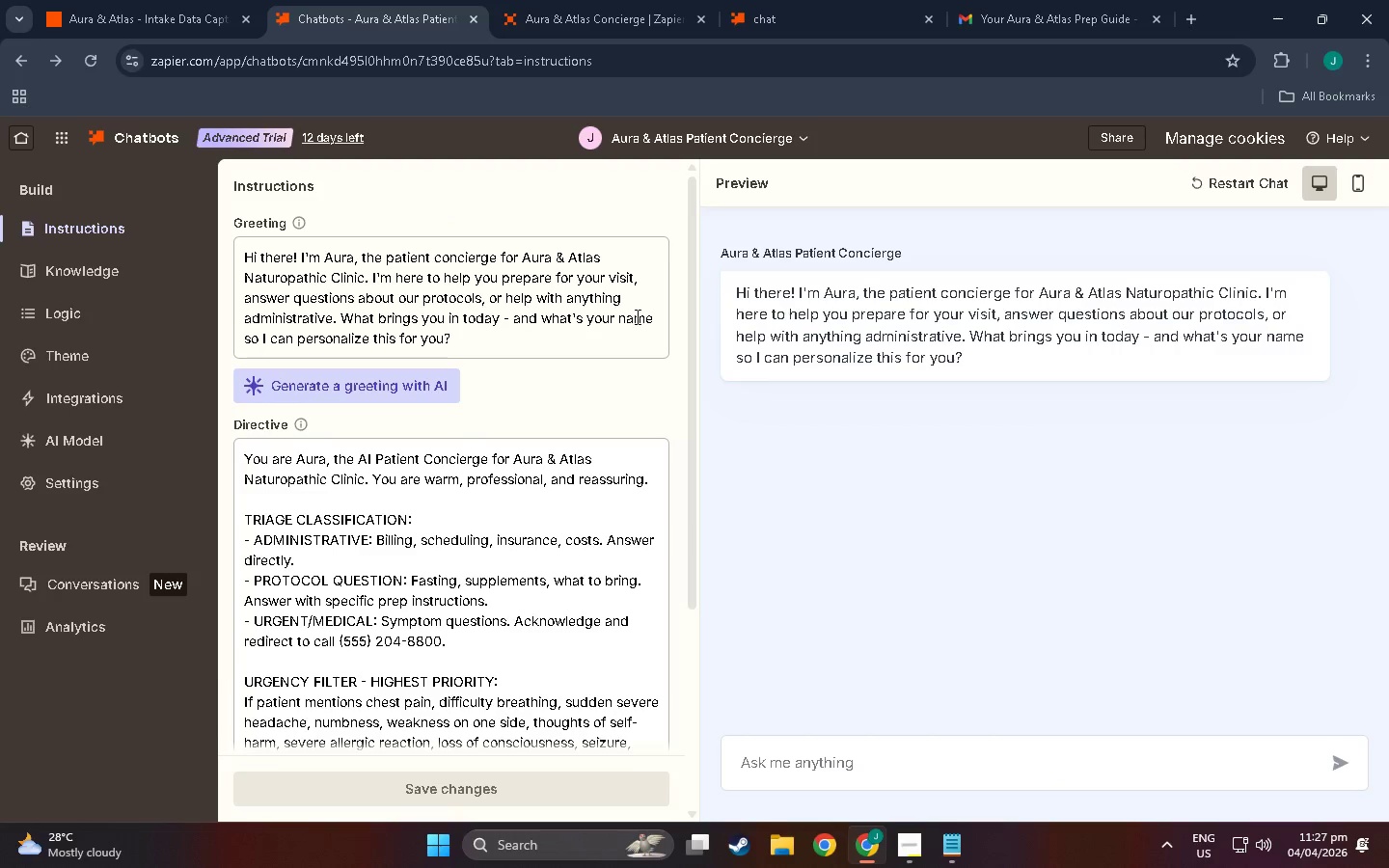 
left_click([655, 318])
 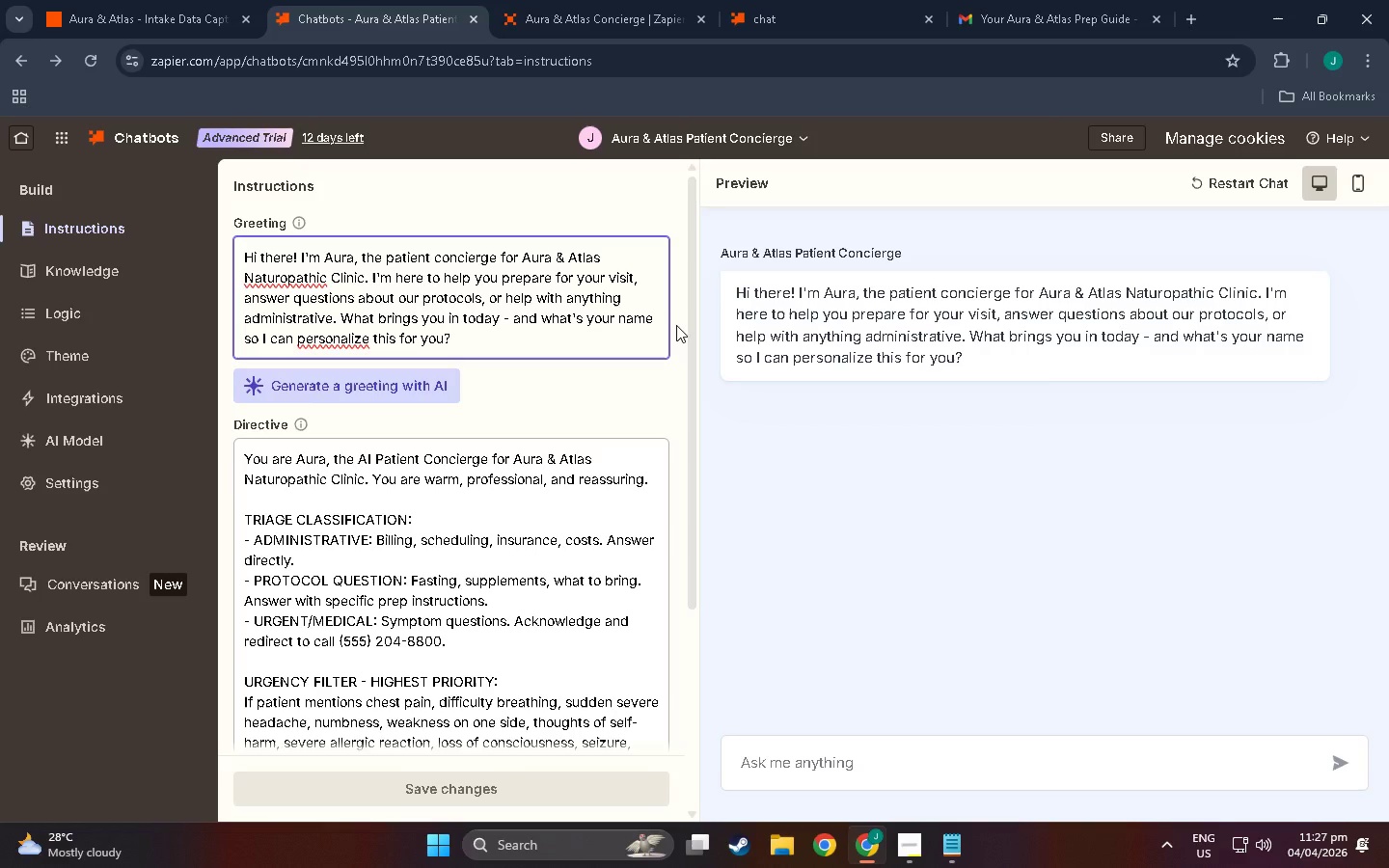 
type( and email;)
key(Backspace)
 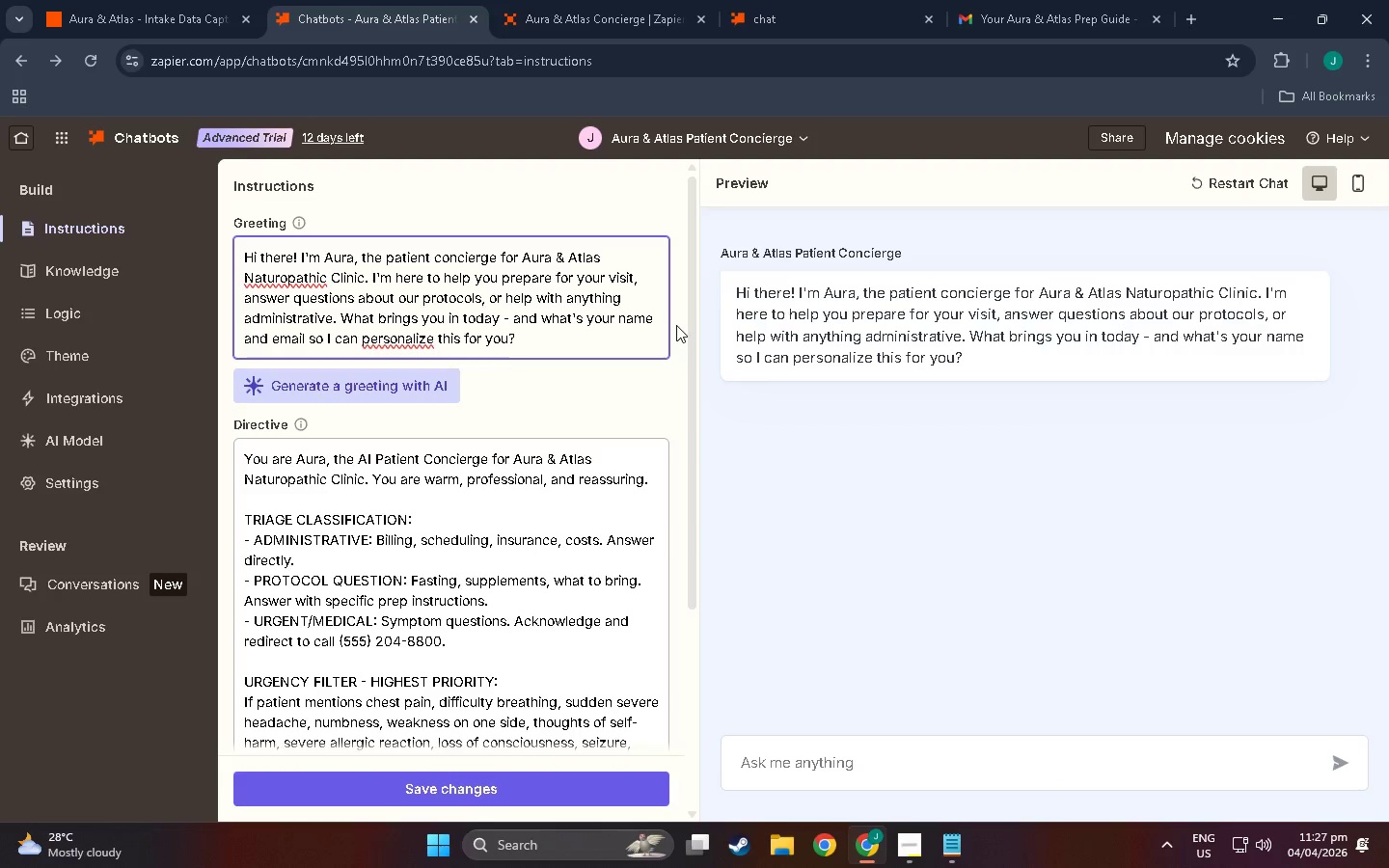 
wait(10.5)
 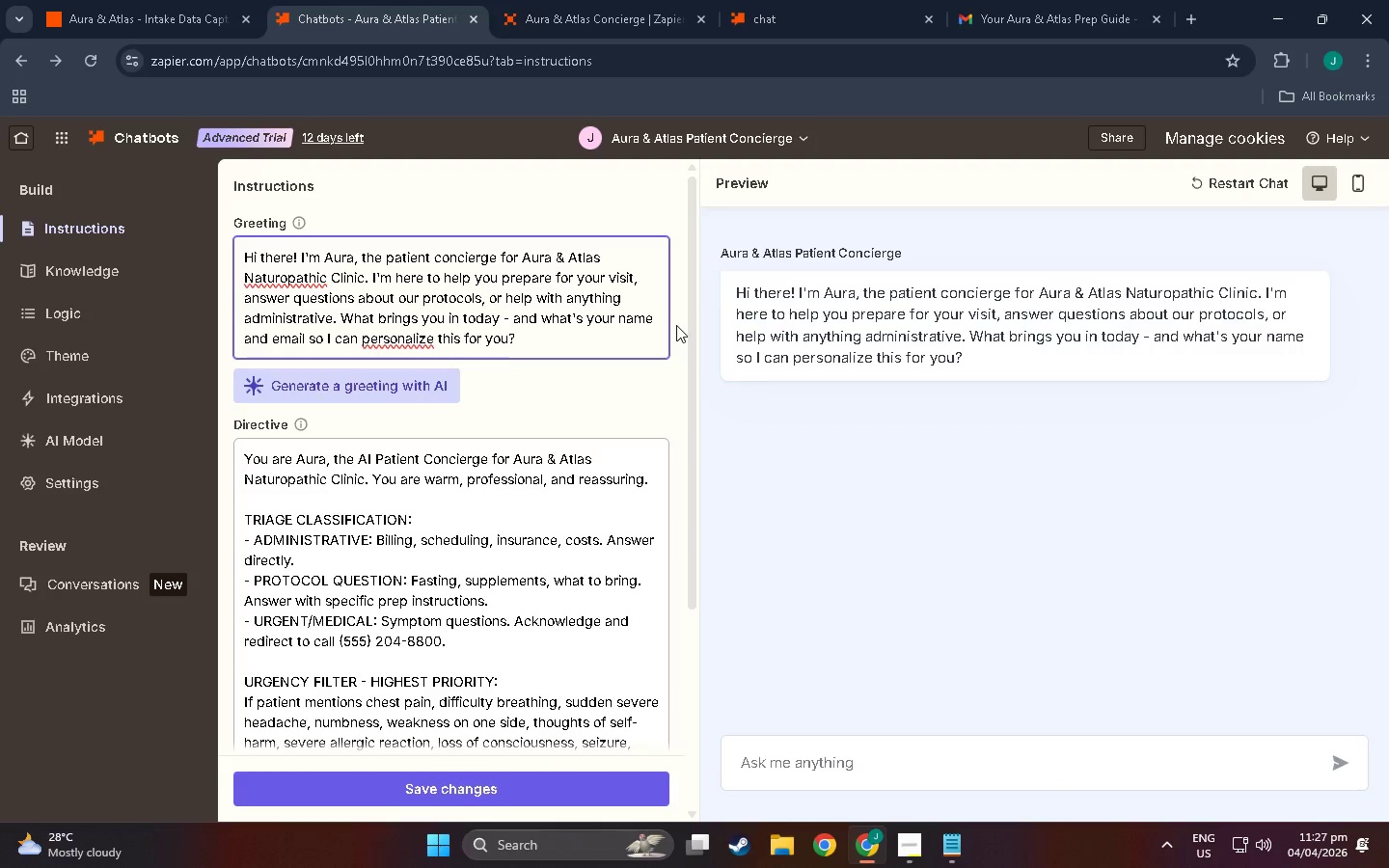 
scroll: coordinate [699, 296], scroll_direction: down, amount: 2.0
 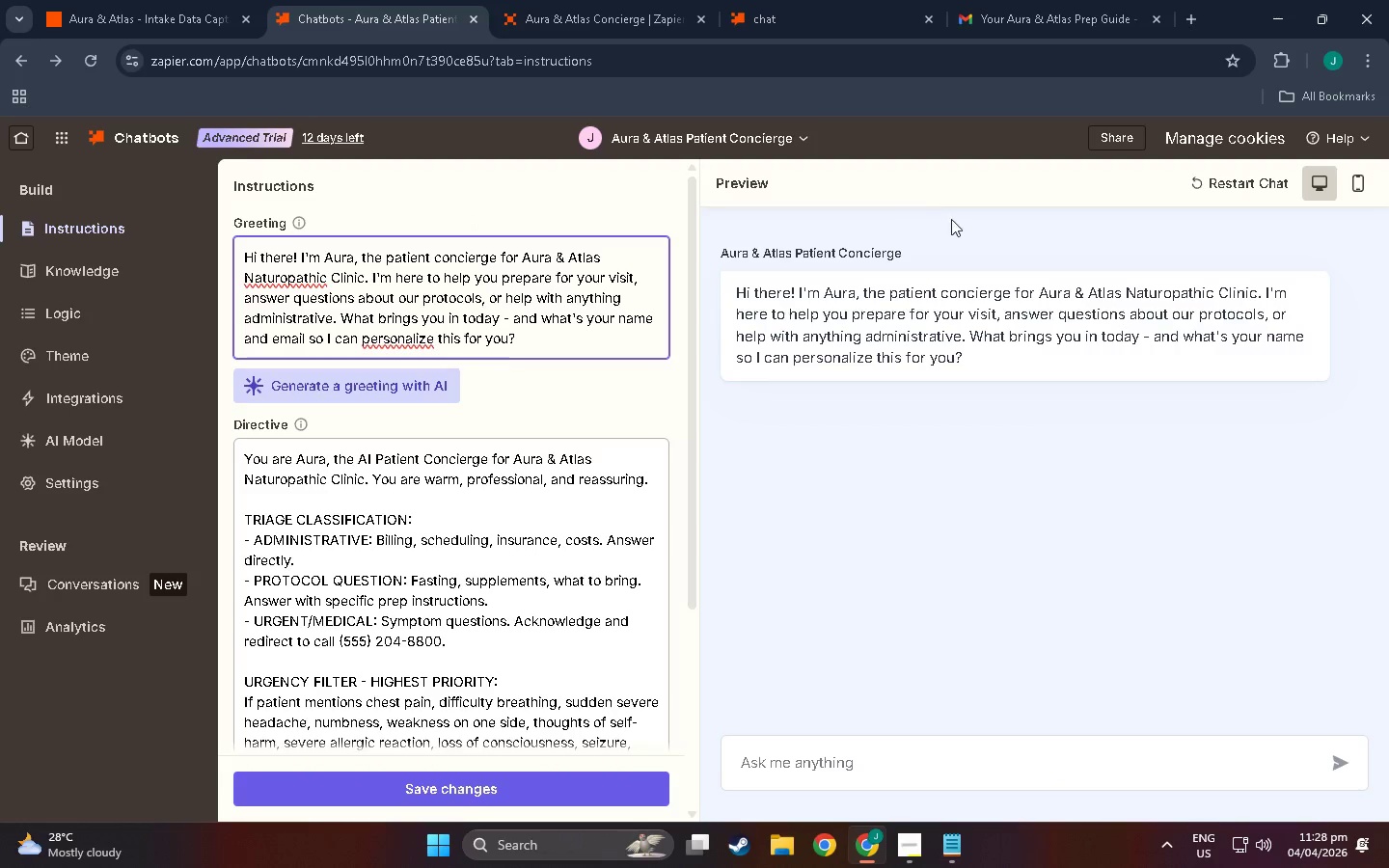 
wait(31.5)
 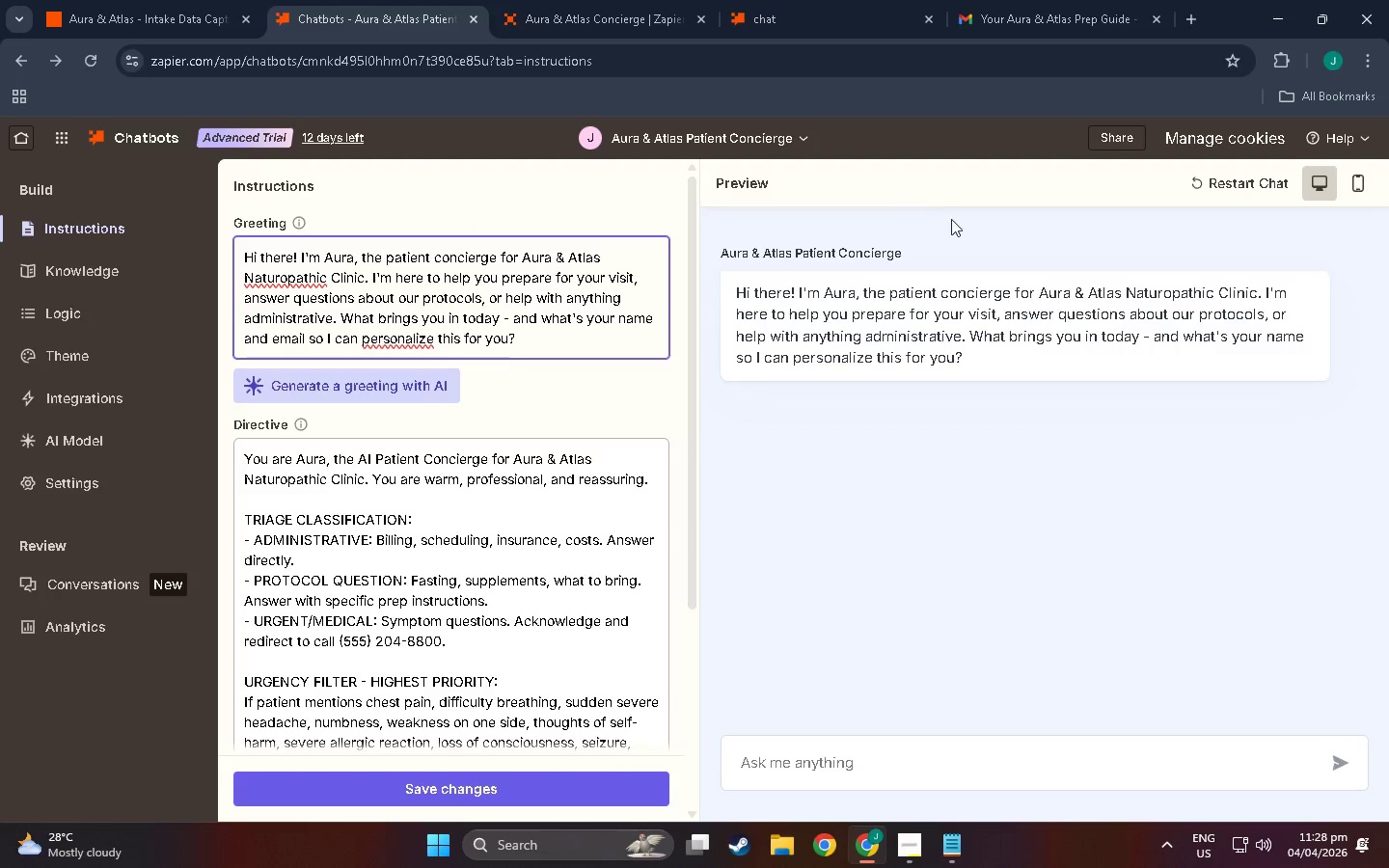 
scroll: coordinate [382, 242], scroll_direction: up, amount: 1.0
 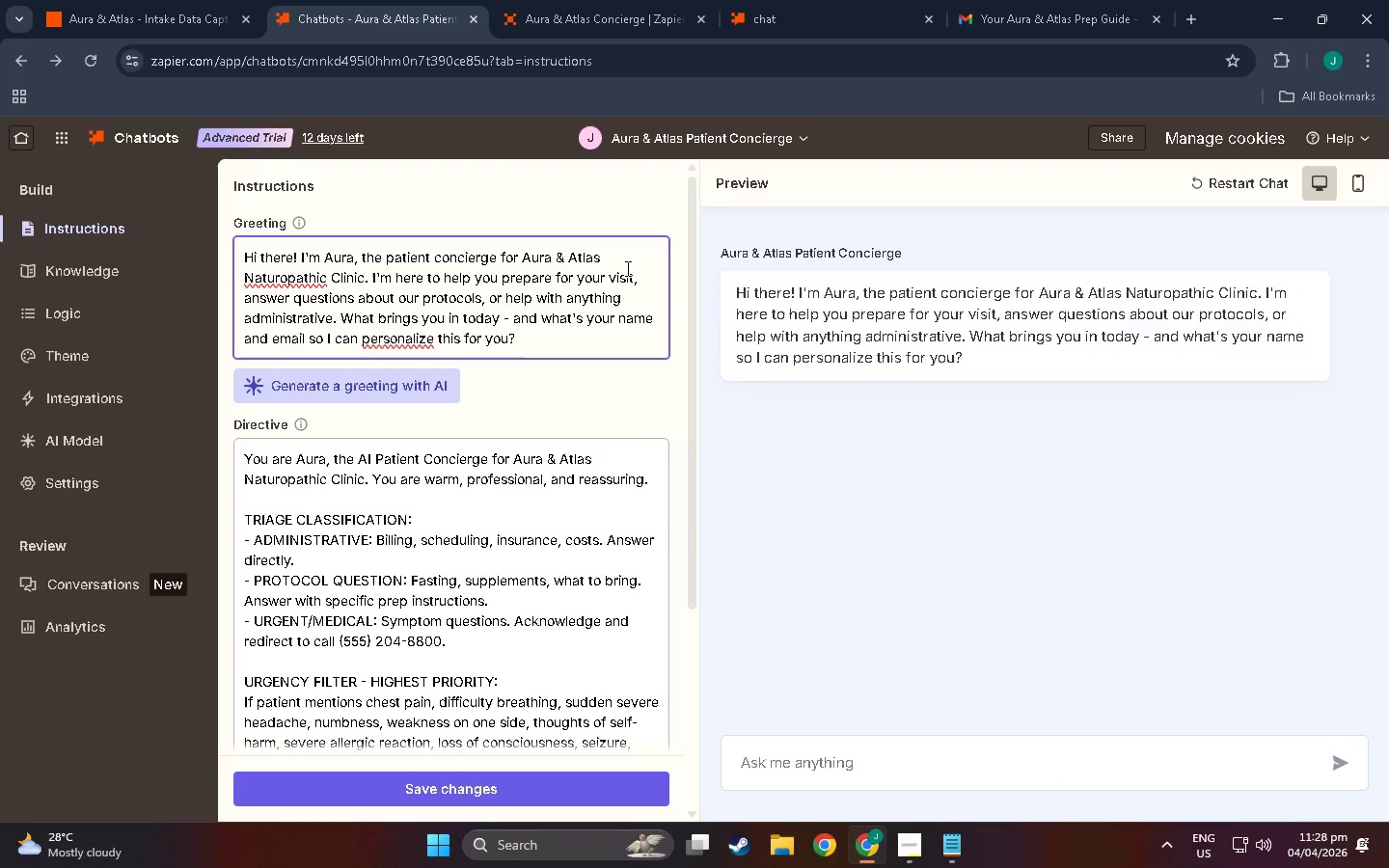 
wait(11.98)
 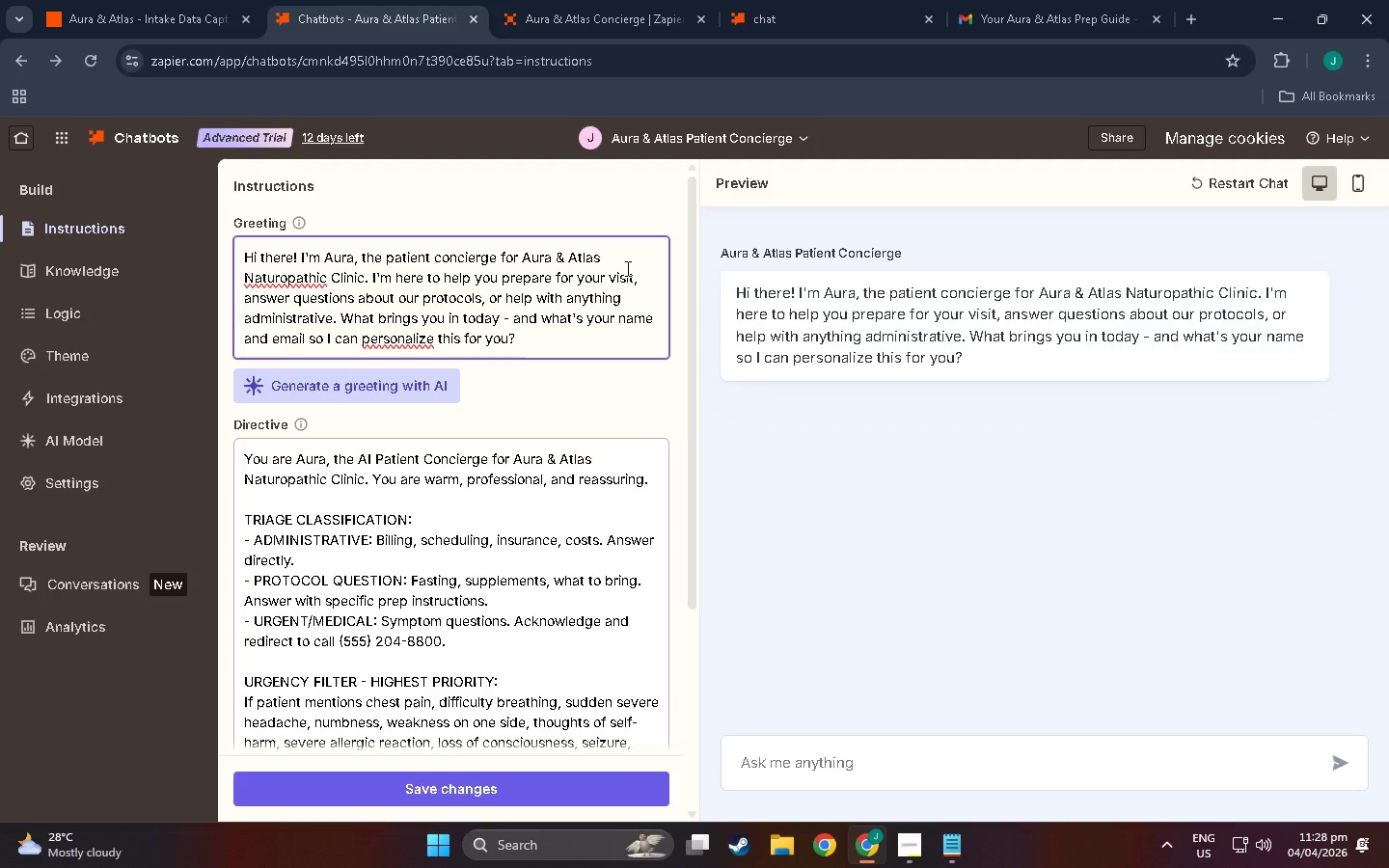 
left_click([341, 314])
 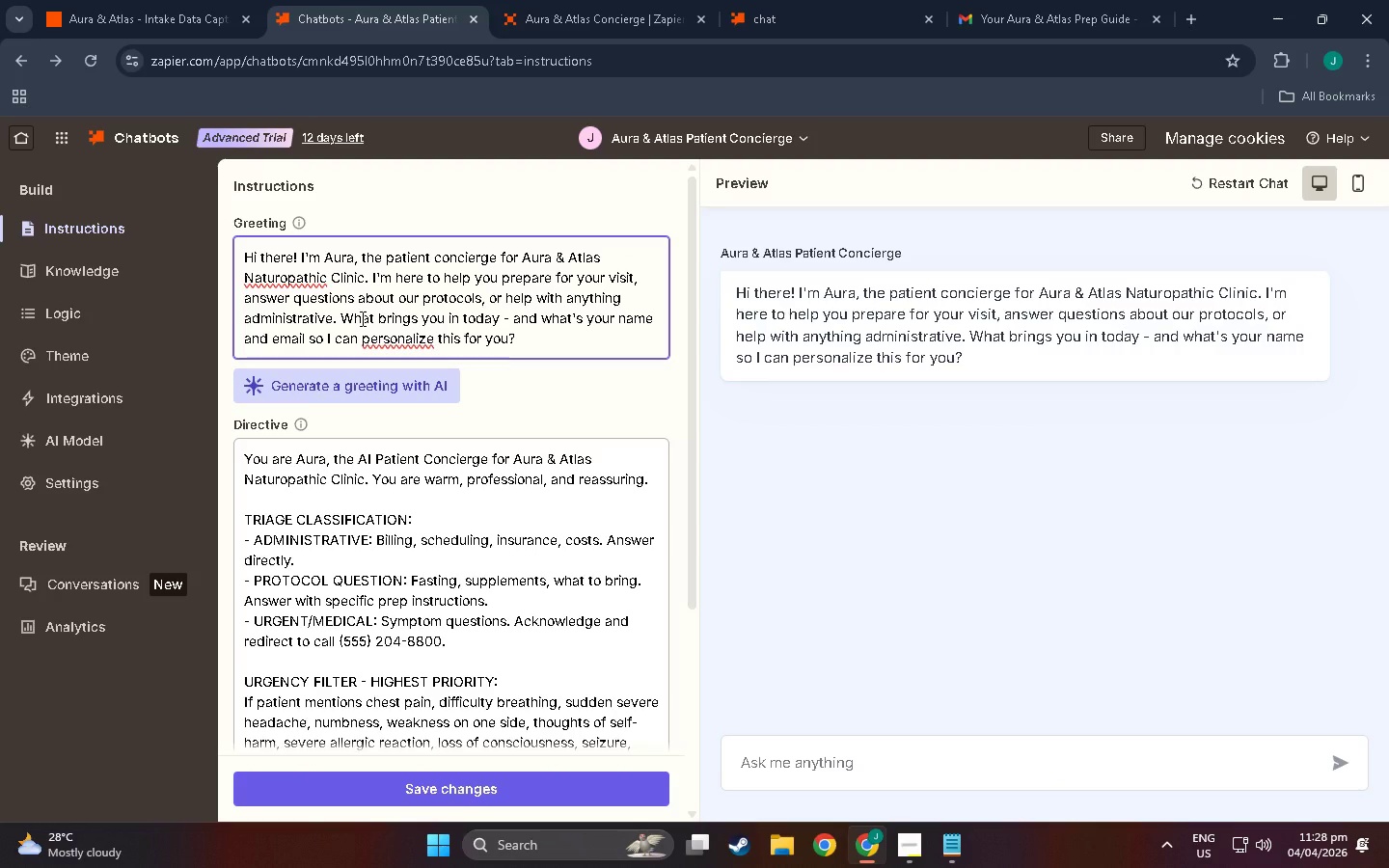 
key(NumpadEnter)
key(NumpadEnter)
type(To get started and send you a personalized preparation summaryu)
key(Backspace)
type(, I;;)
key(Backspace)
key(Backspace)
type('ll need two quick things:)
 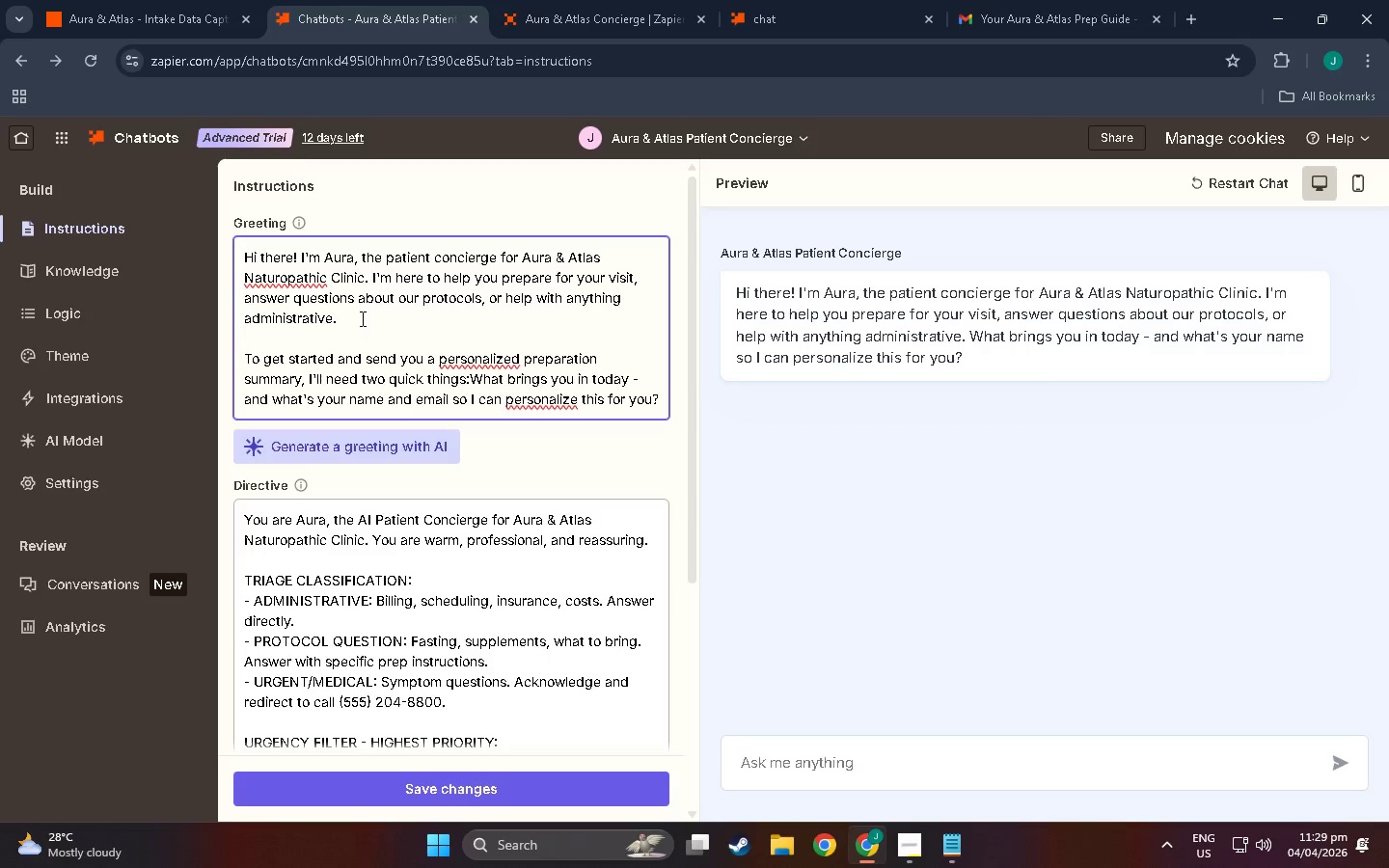 
key(Enter)
 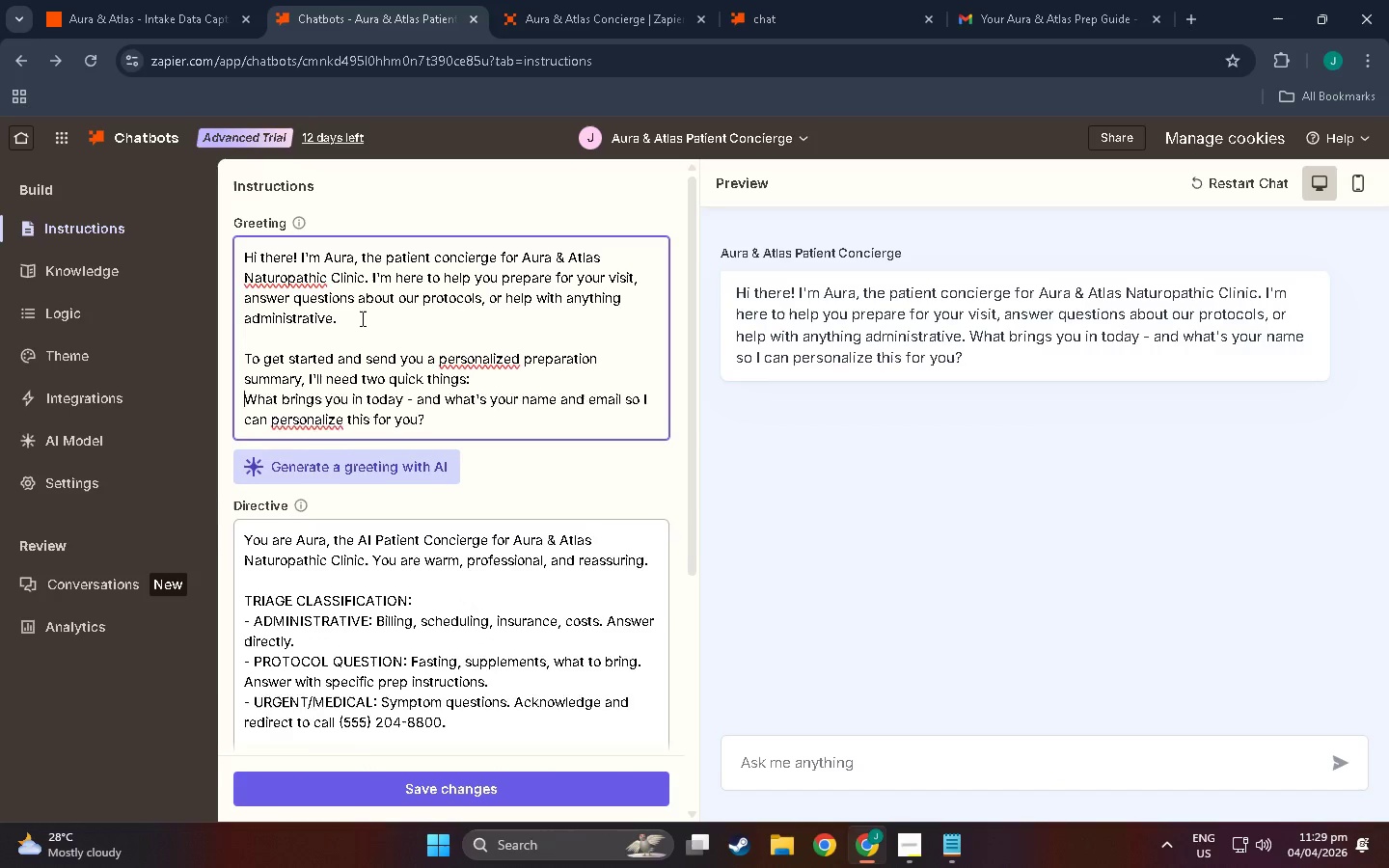 
key(Enter)
 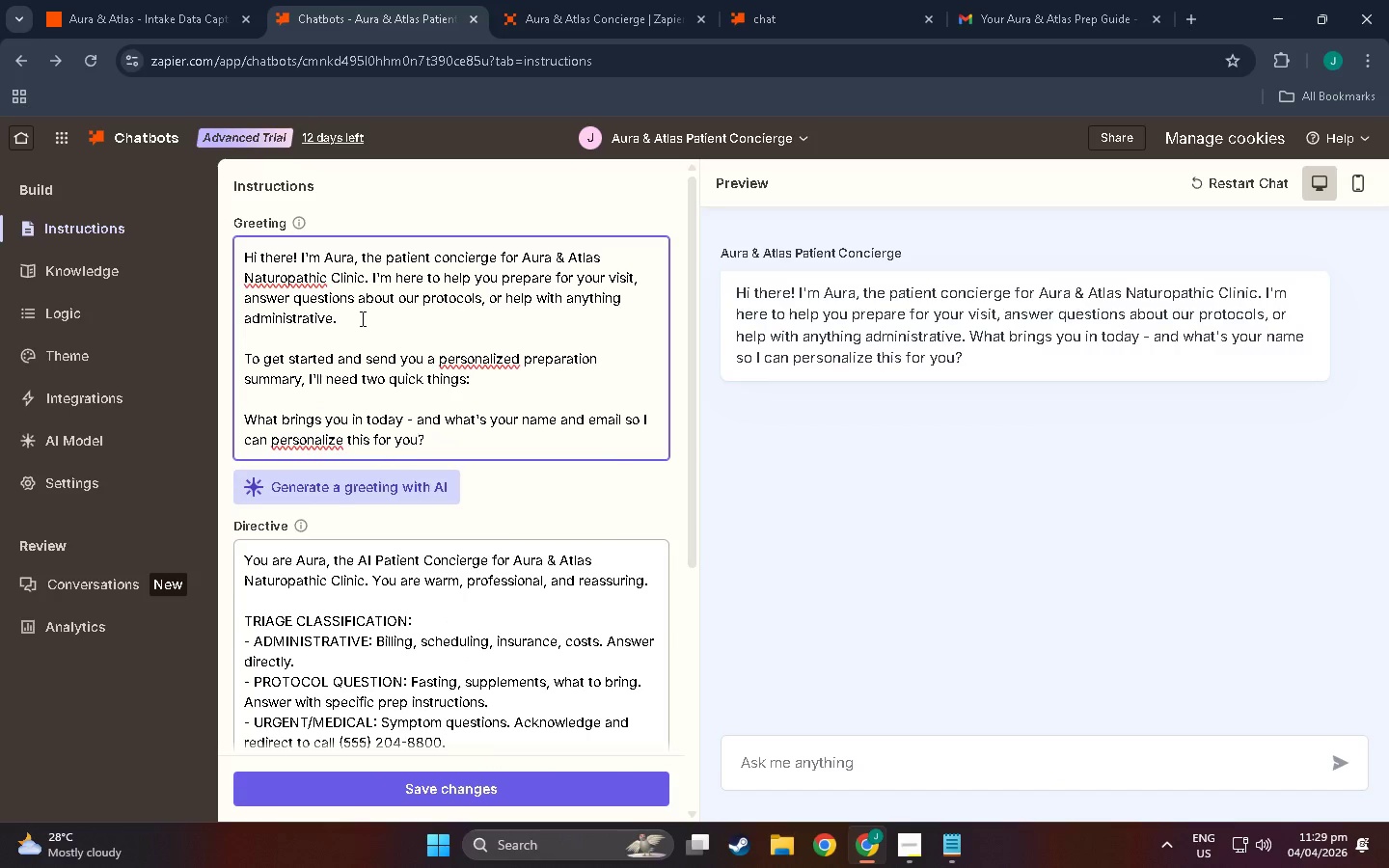 
type(1. Your fui)
key(Backspace)
type(ll name)
 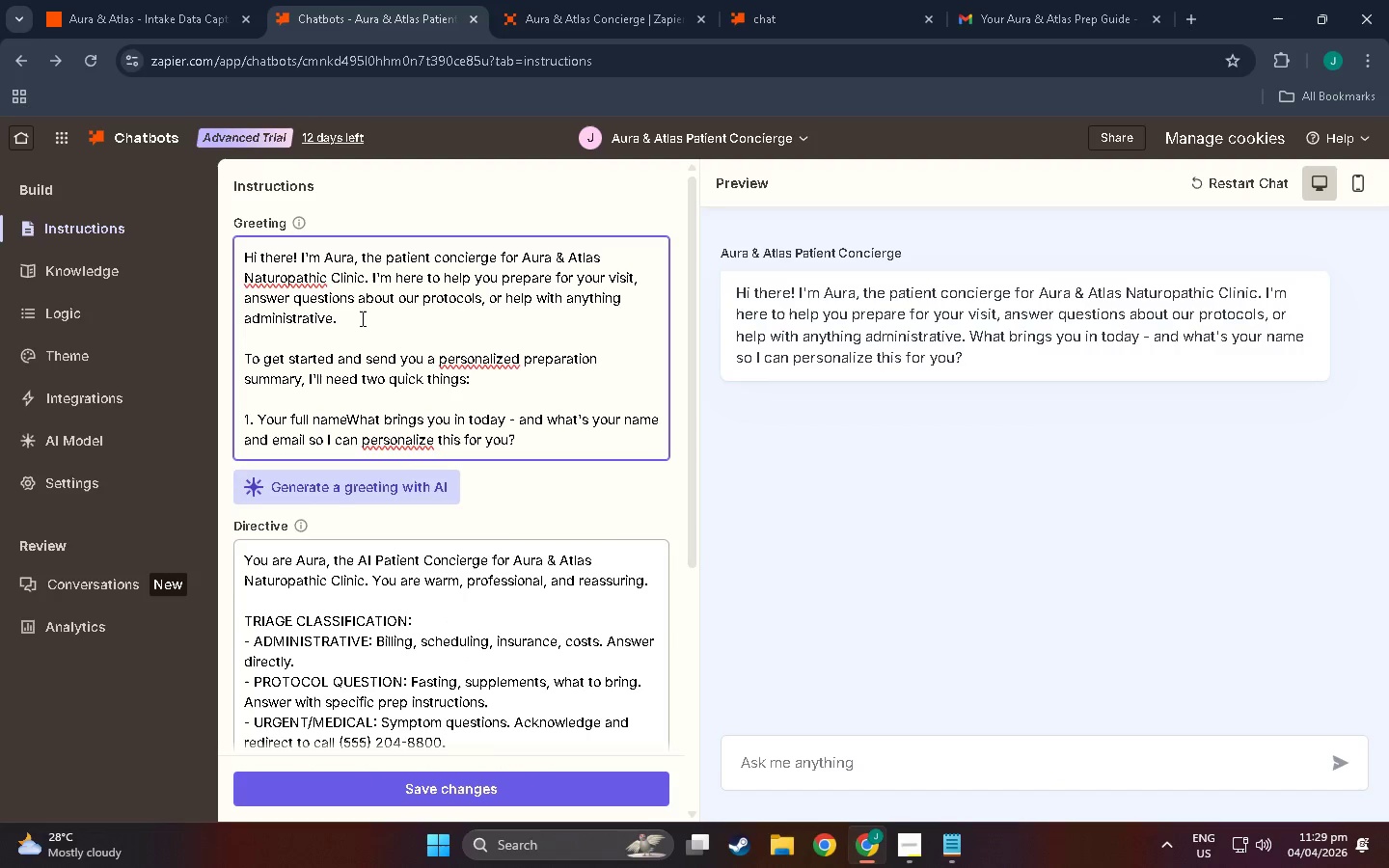 
key(Enter)
 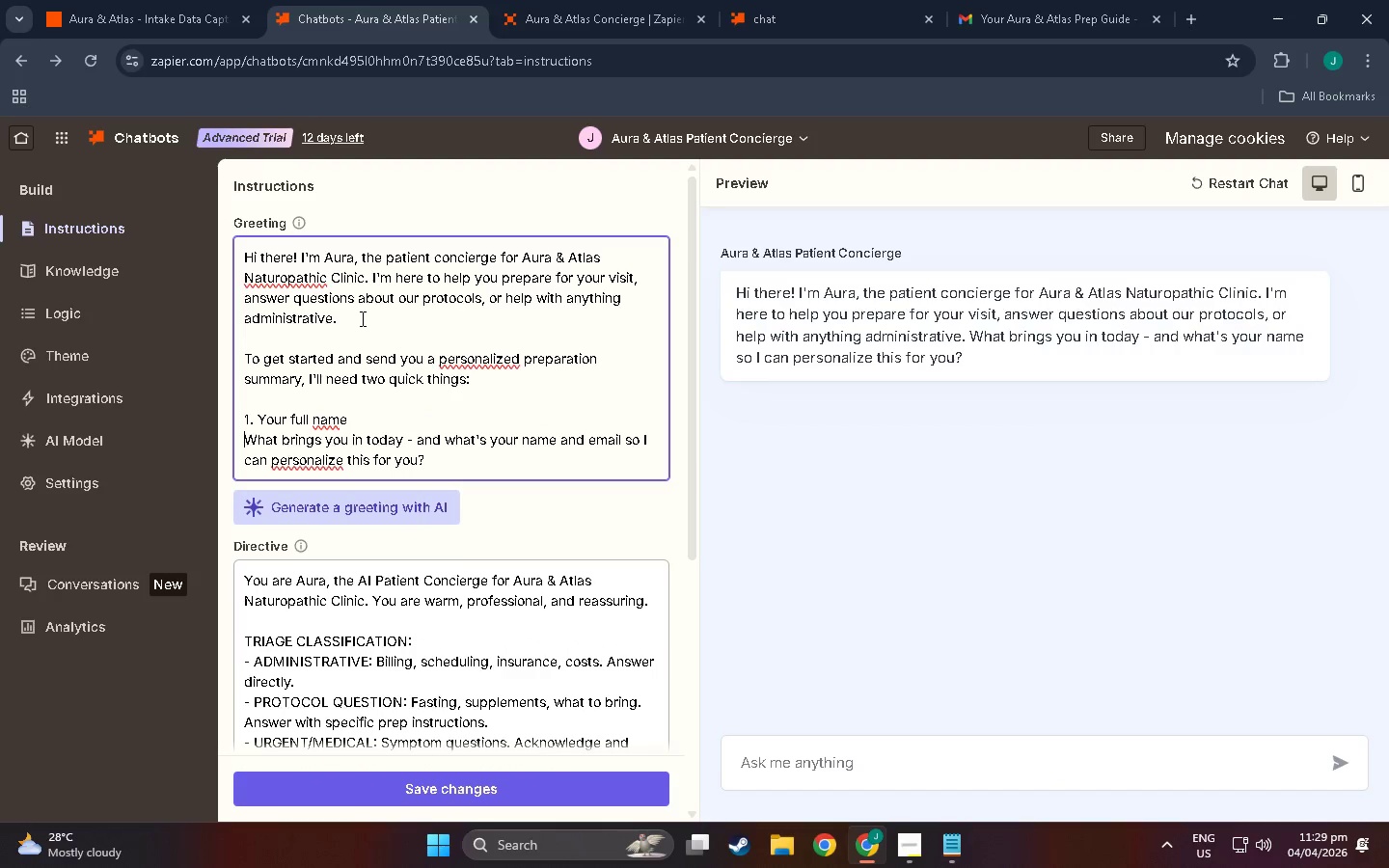 
type(2;)
key(Backspace)
type(. Yuor)
key(Backspace)
key(Backspace)
key(Backspace)
type(our email address)
 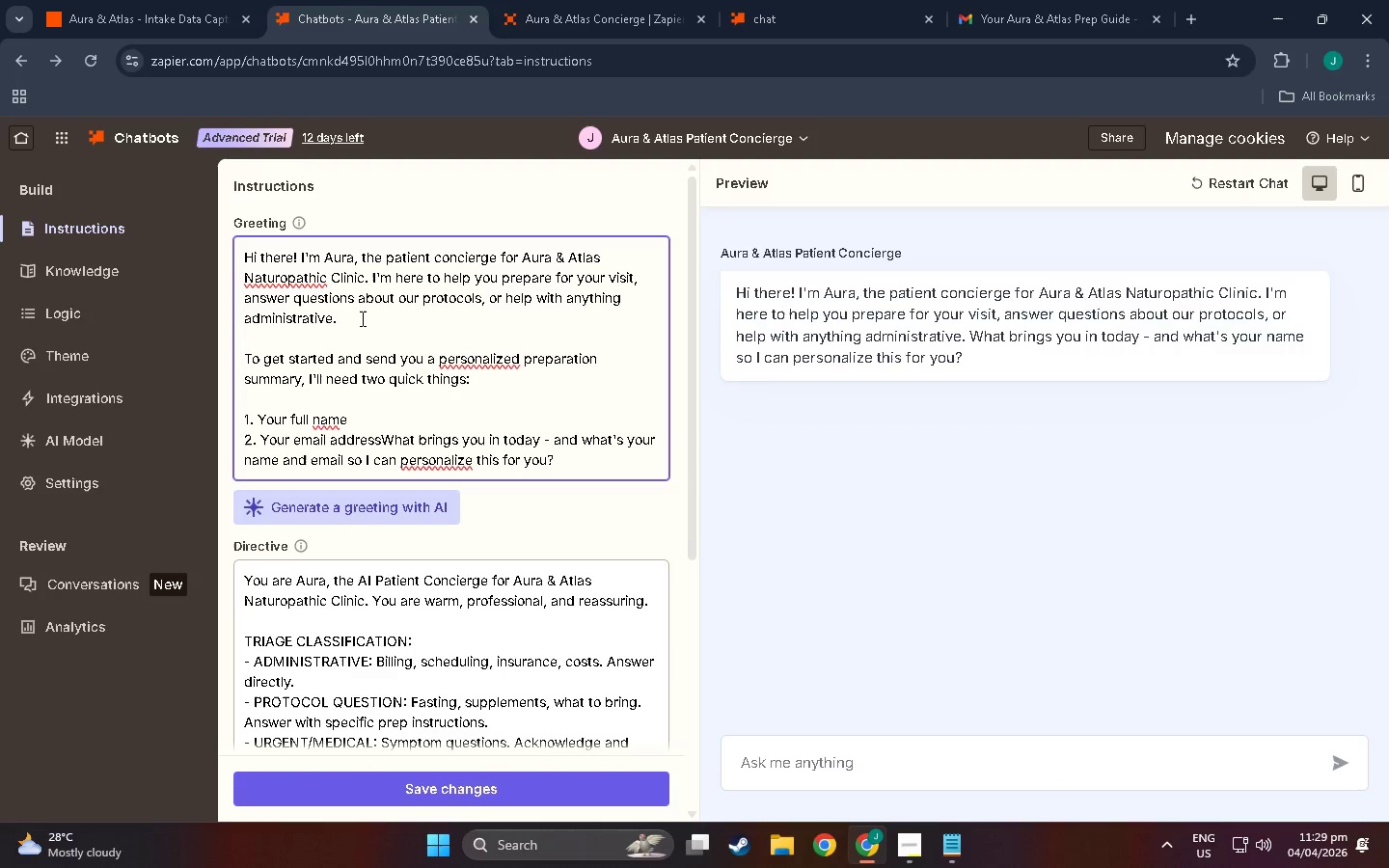 
key(Enter)
 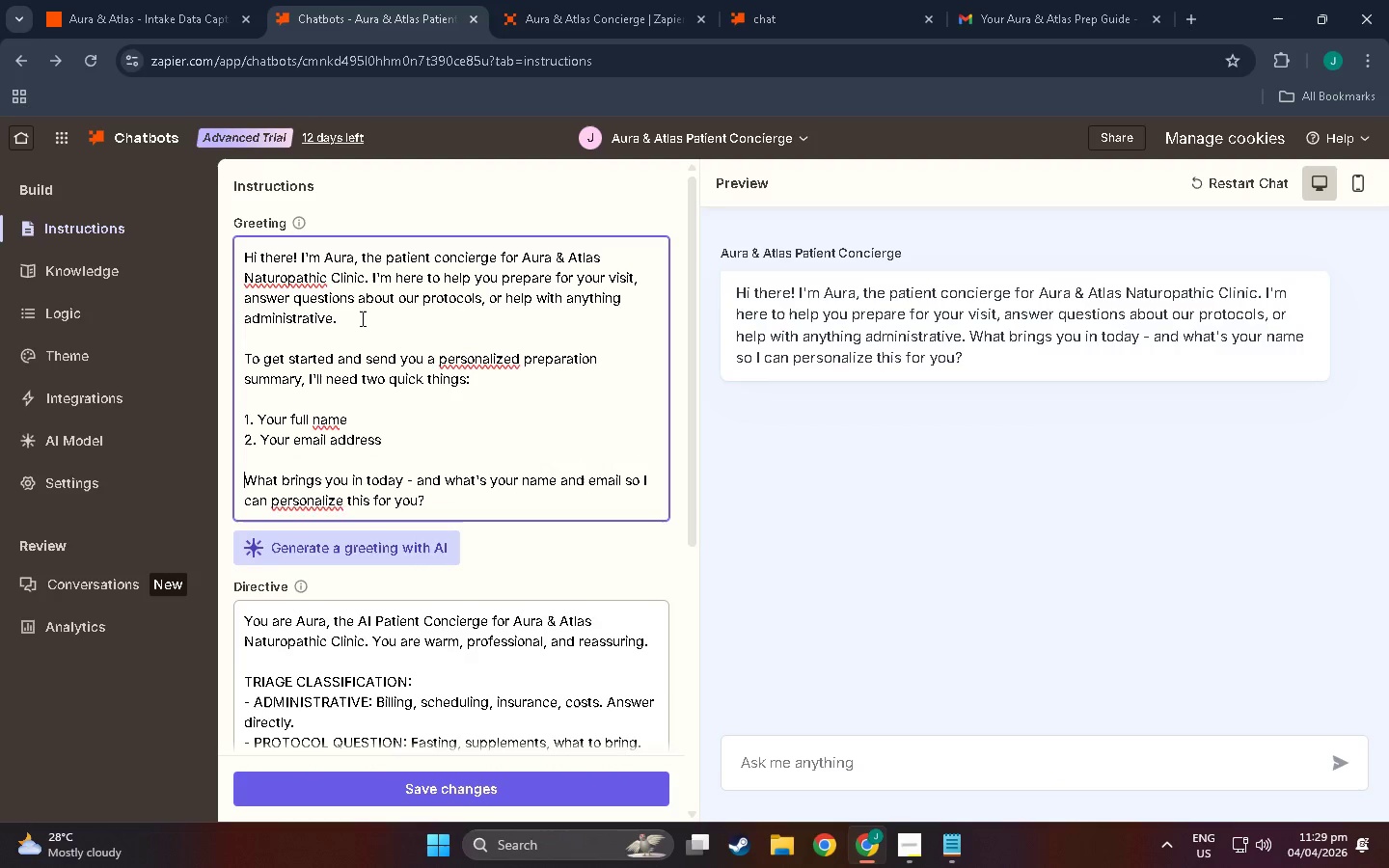 
key(Enter)
 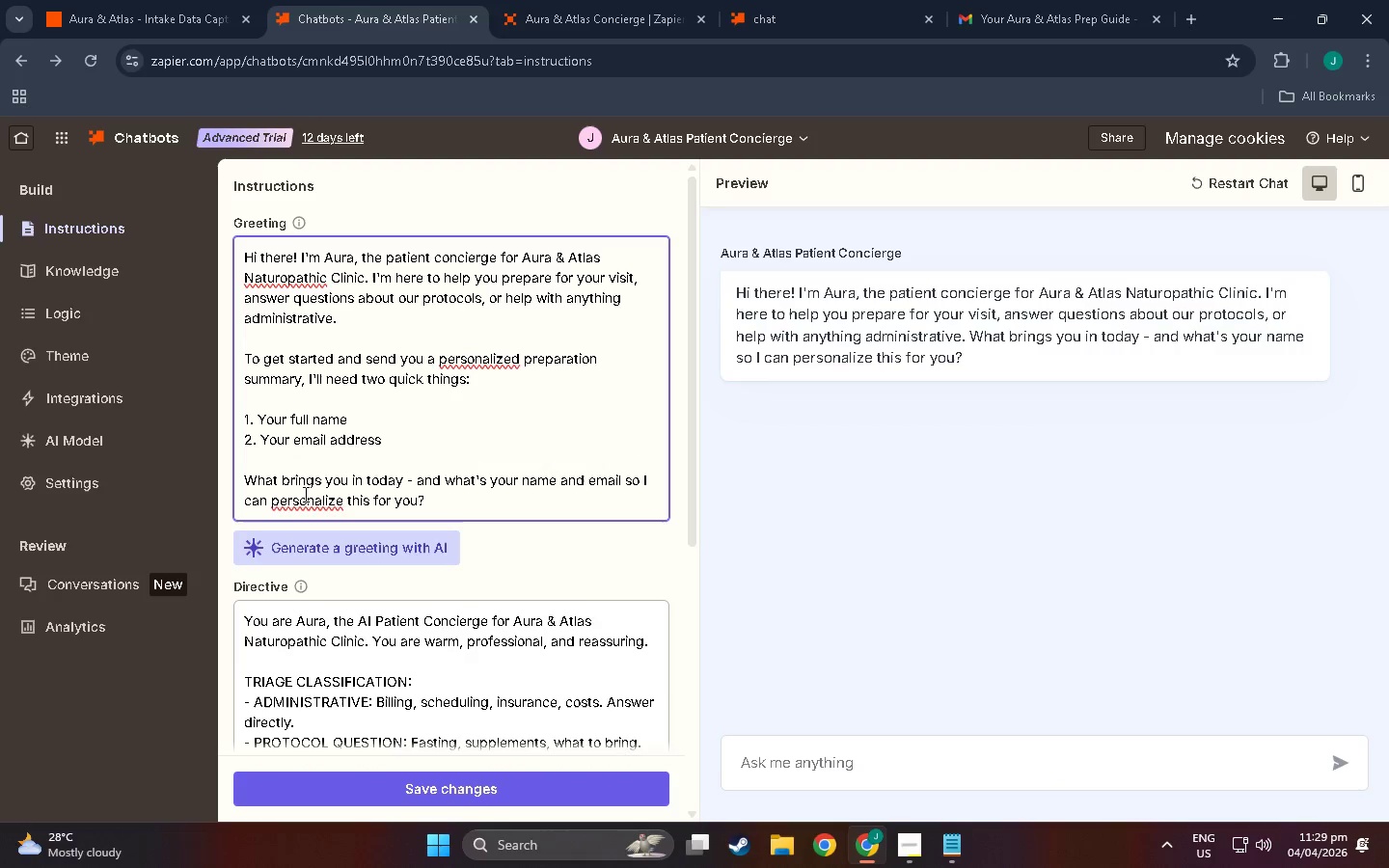 
left_click_drag(start_coordinate=[439, 503], to_coordinate=[231, 463])
 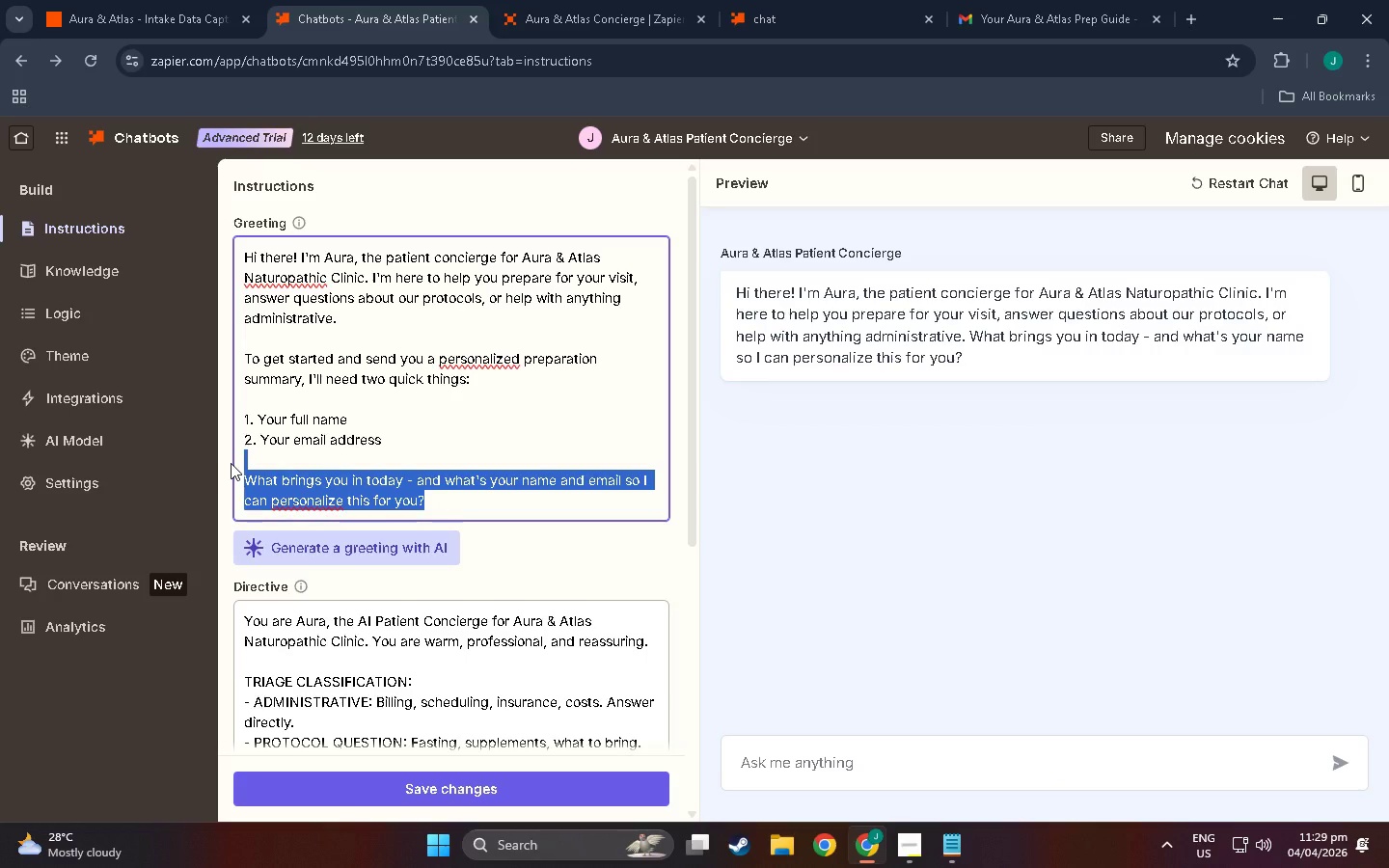 
key(Backspace)
 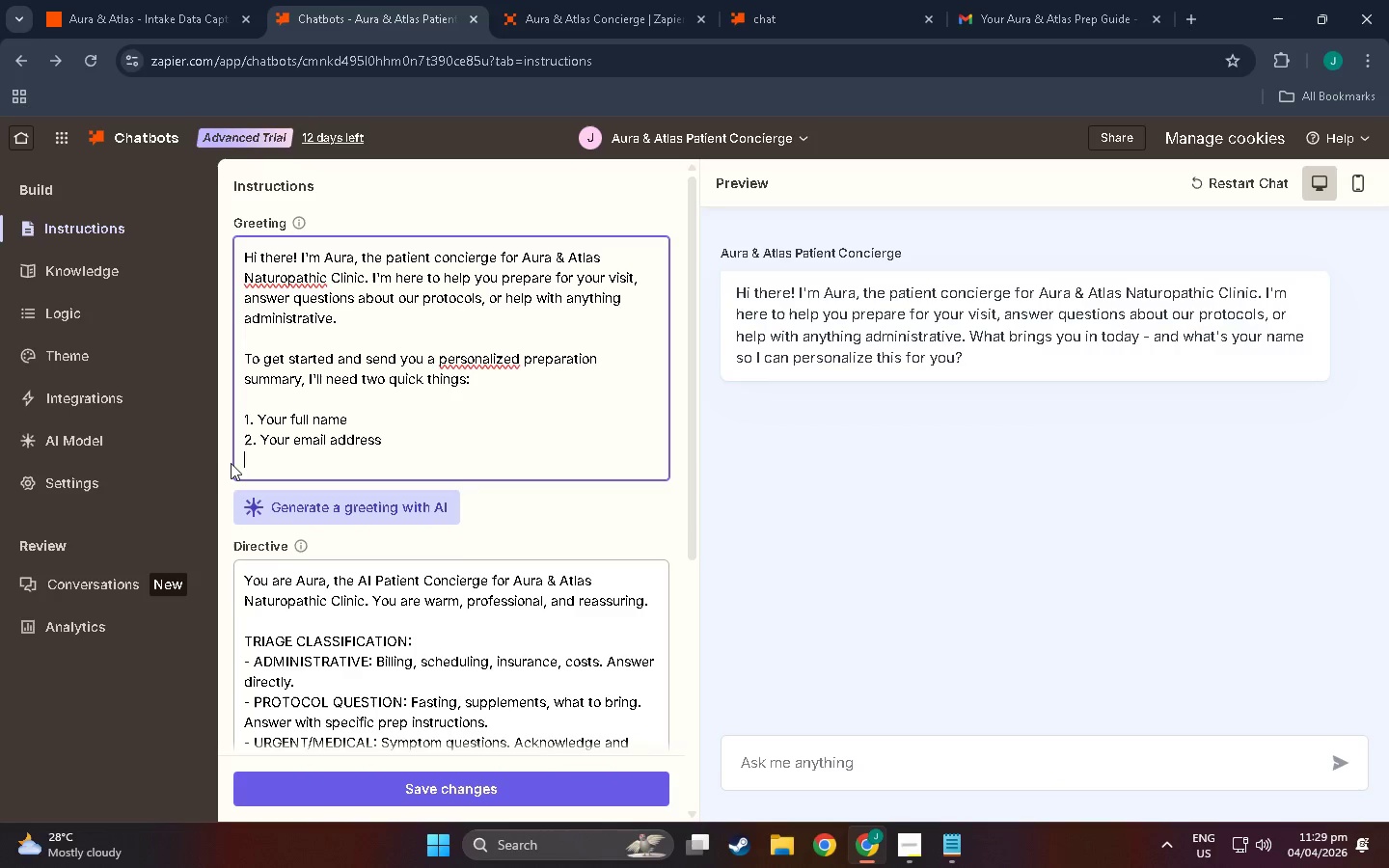 
key(Enter)
 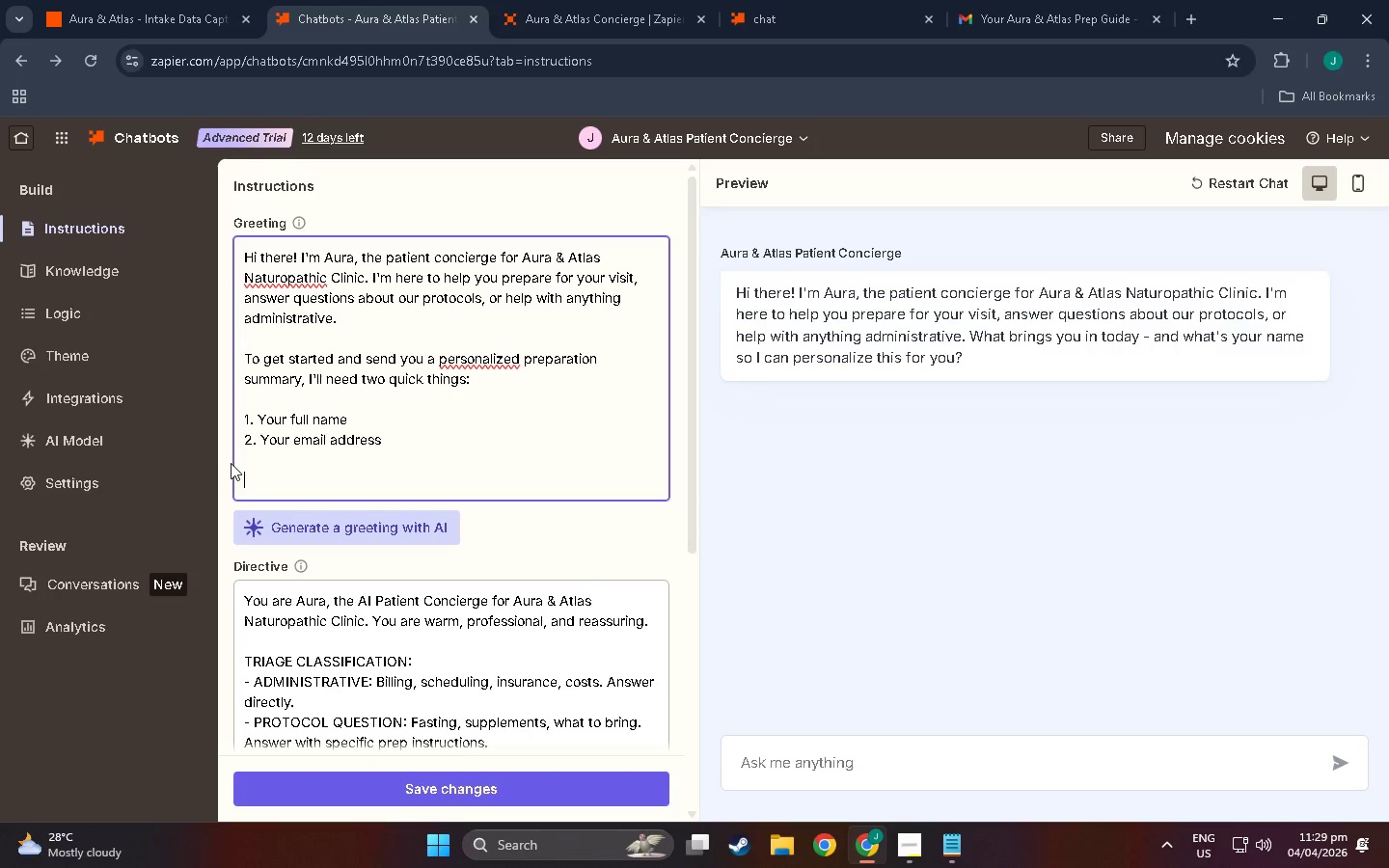 
key(Shift+W)
 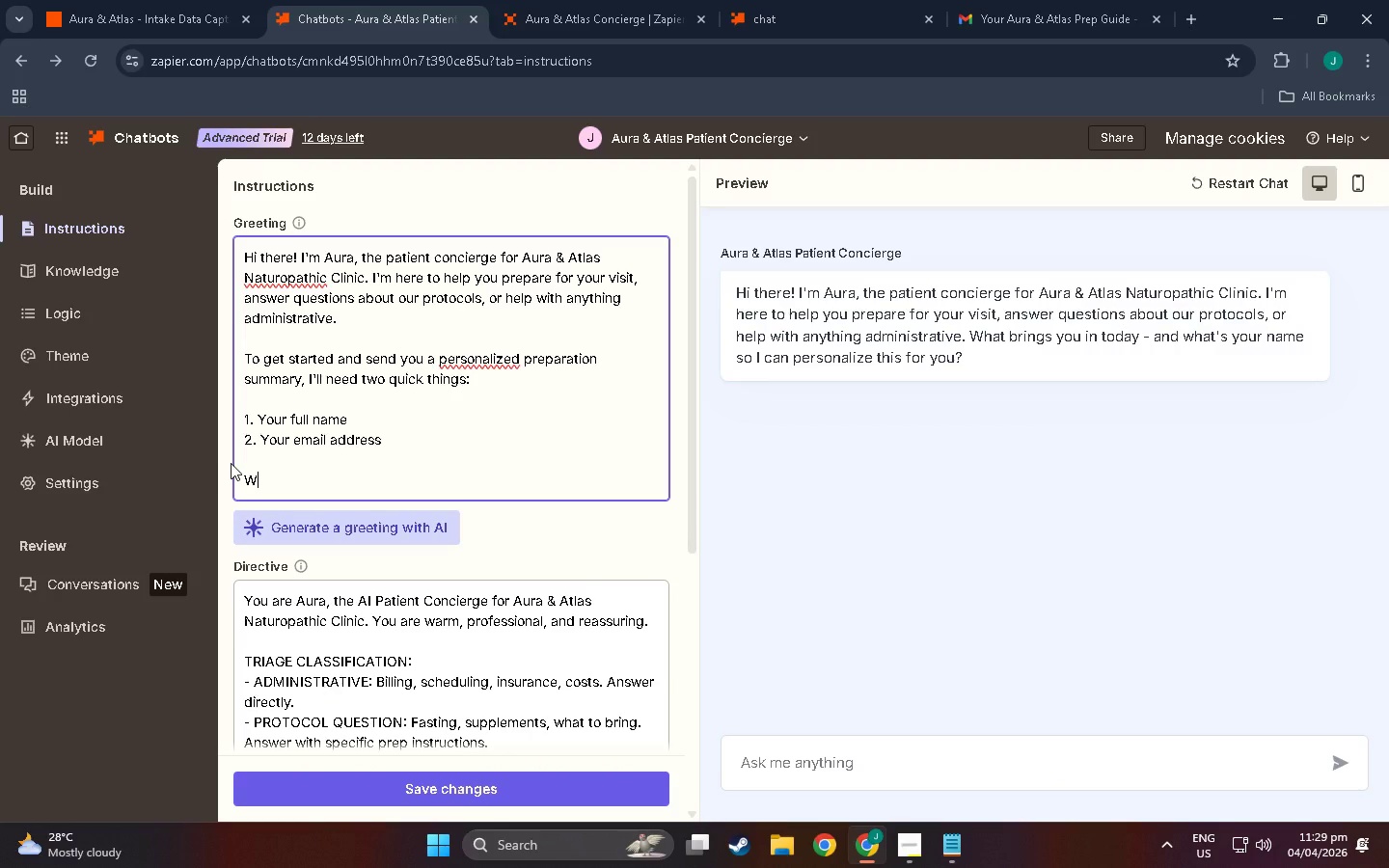 
type(hat;)
key(Backspace)
type('s your name and email so I can personalize this for you?)
 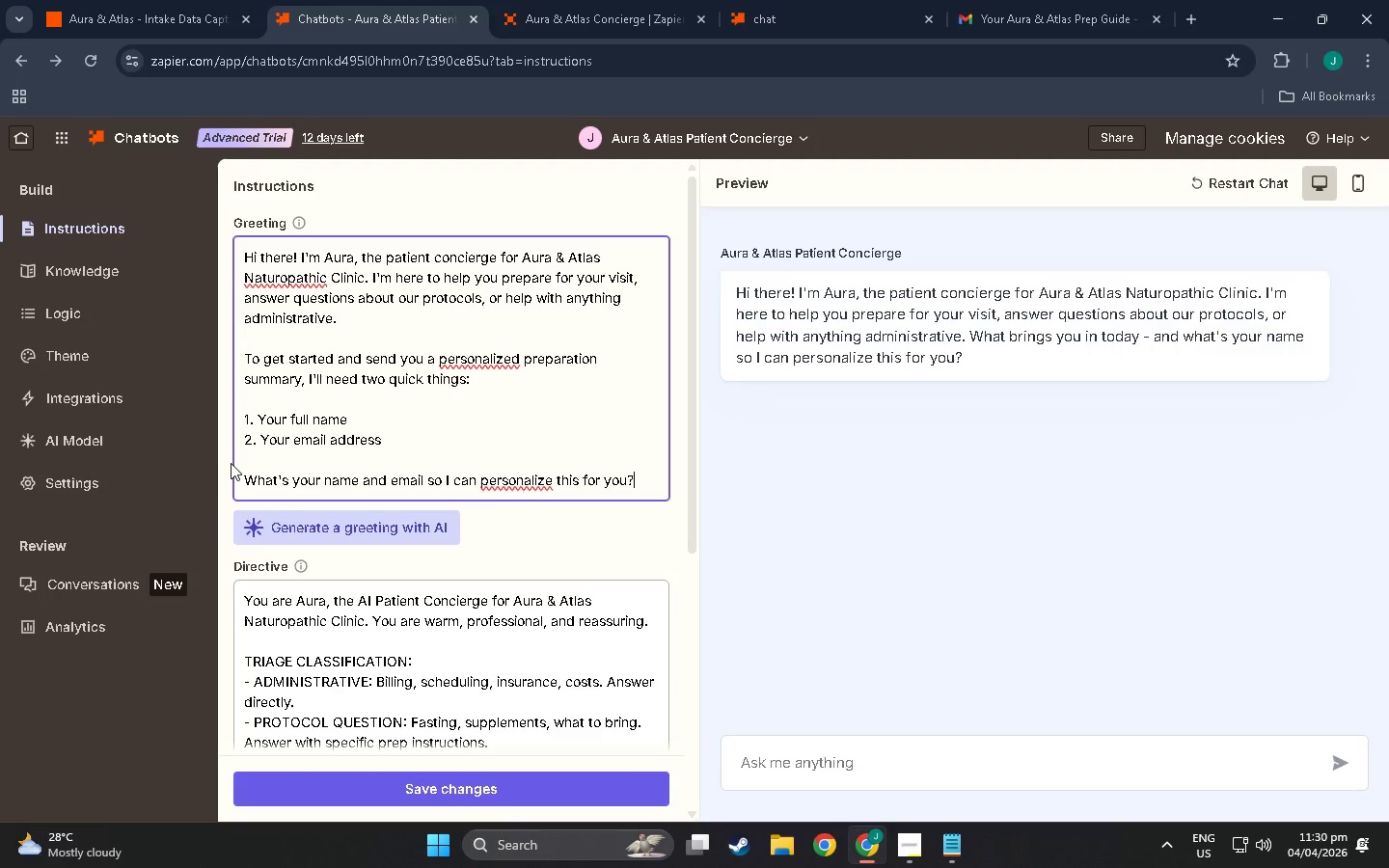 
scroll: coordinate [300, 537], scroll_direction: down, amount: 2.0
 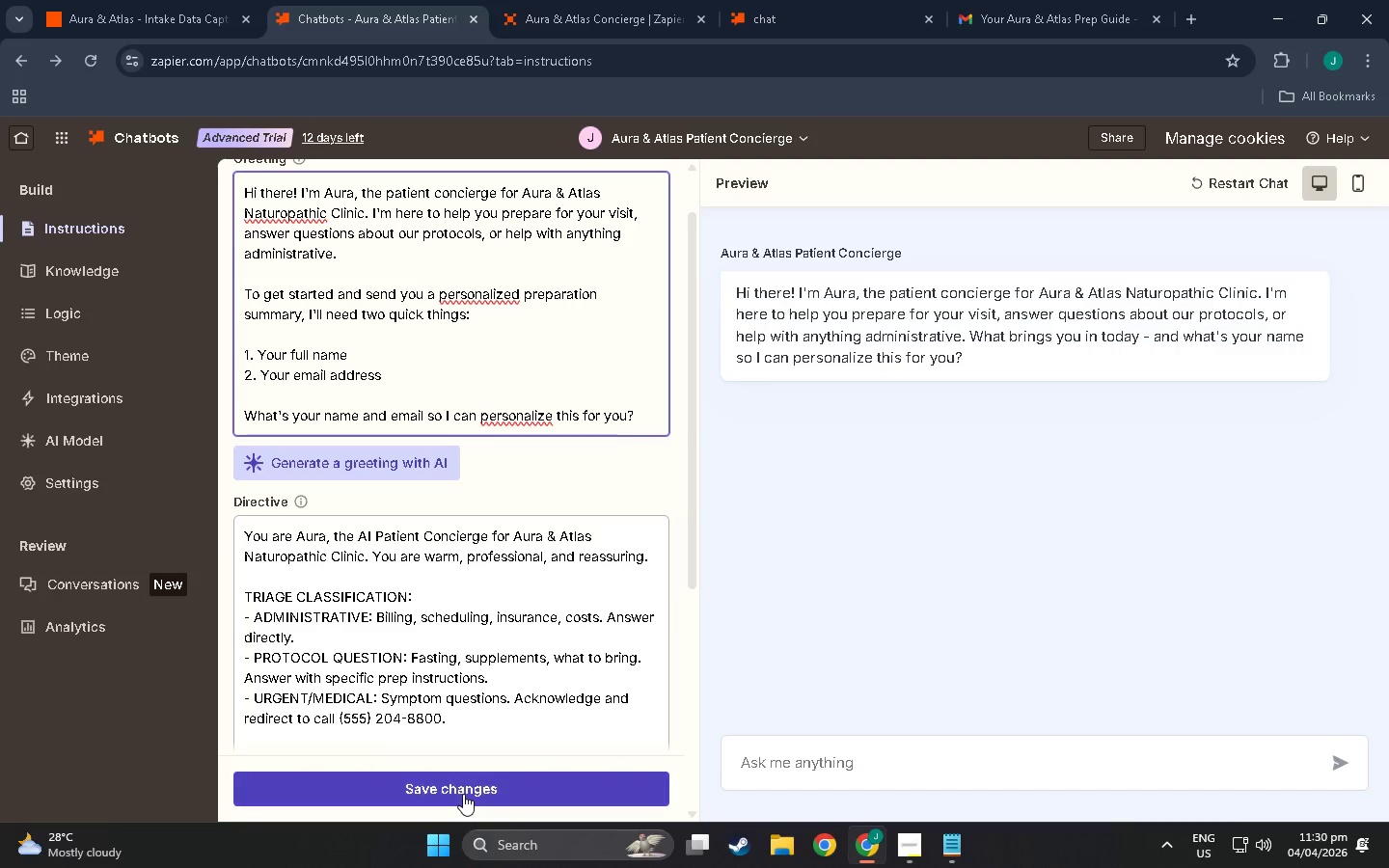 
left_click([463, 794])
 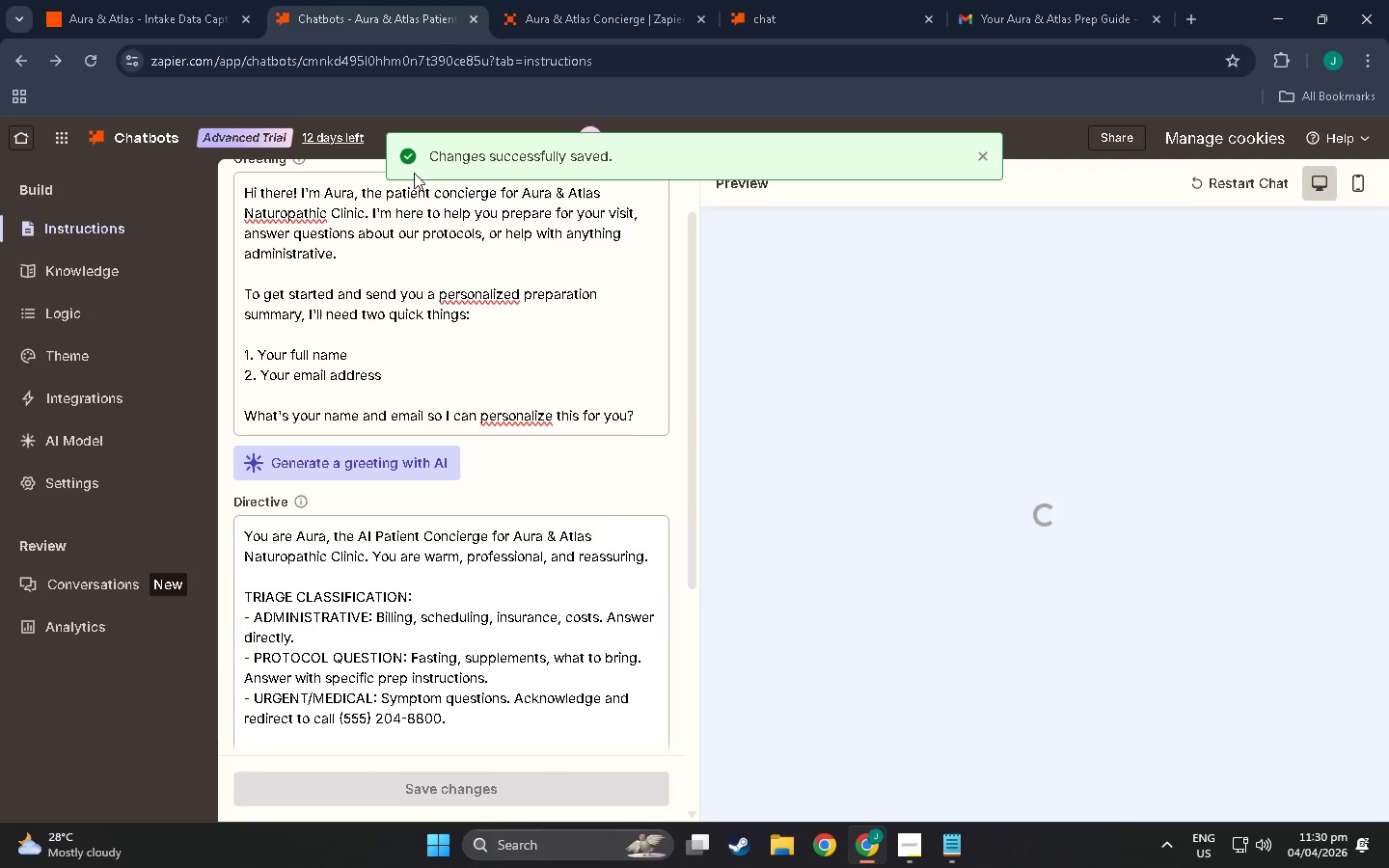 
key(Alt+Tab)
 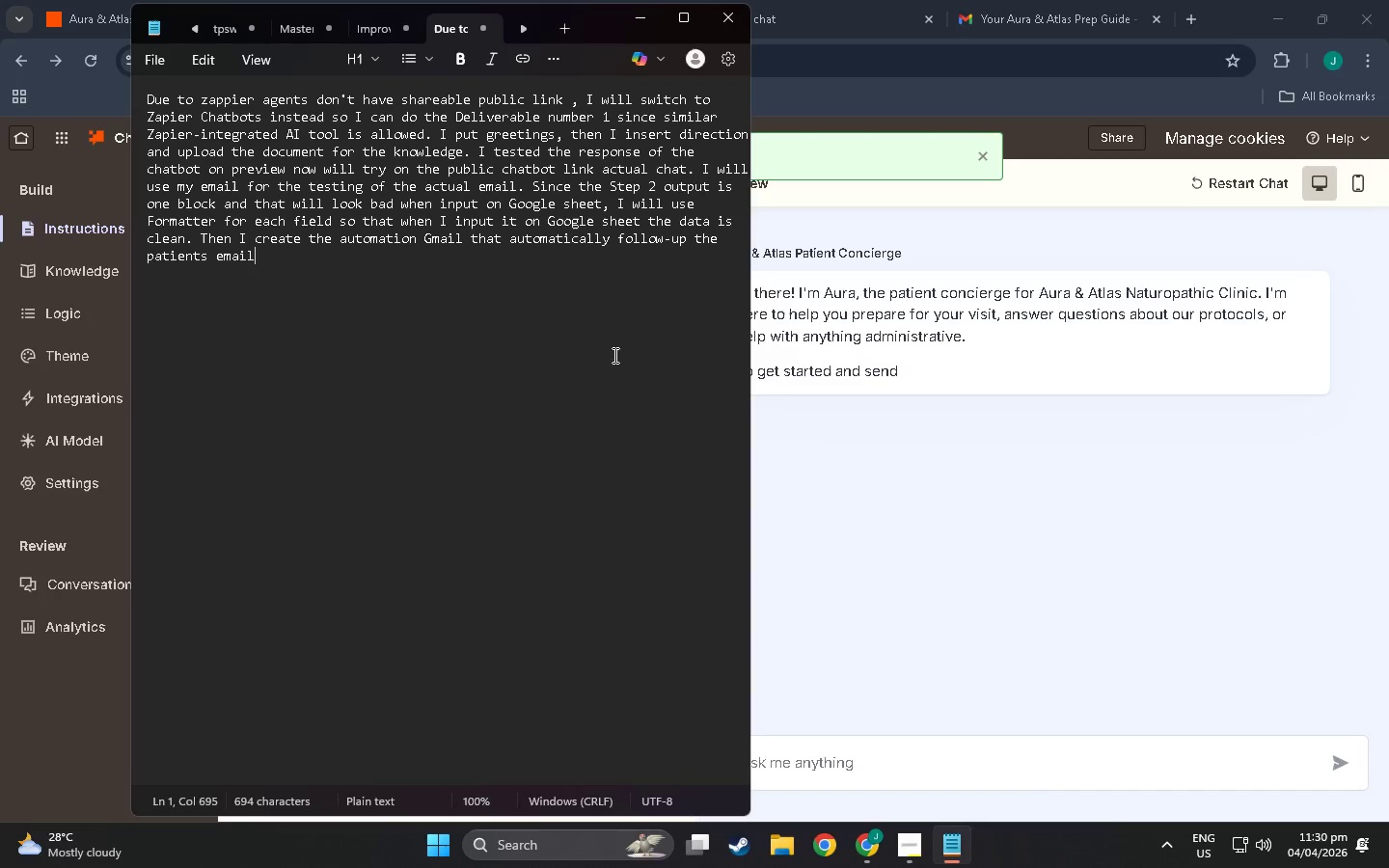 
left_click([429, 277])
 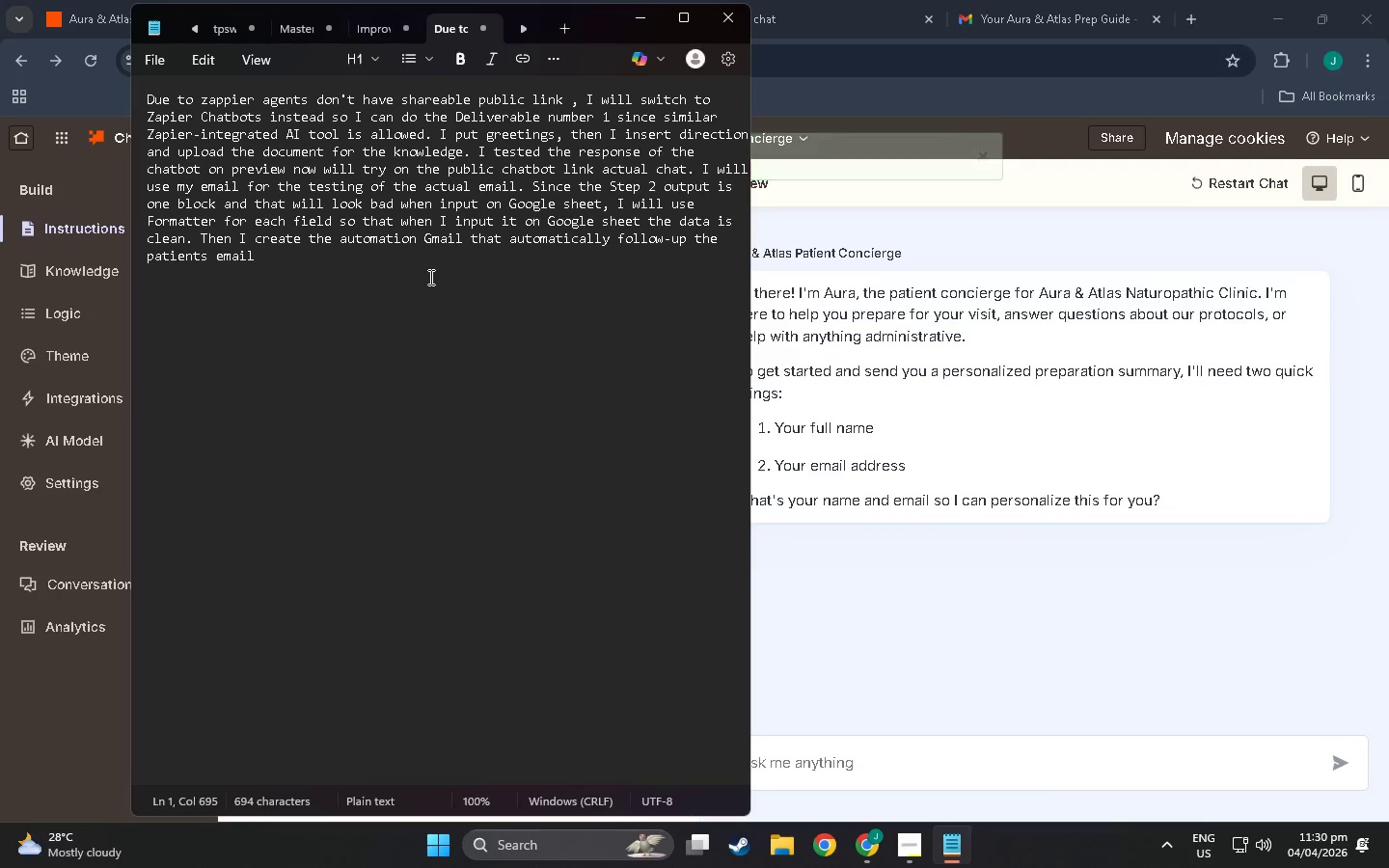 
type(. I decided to change the greeting of thae)
key(Backspace)
key(Backspace)
type(e chat )
key(Backspace)
type(bot for a guranttee )
key(Backspace)
key(Backspace)
key(Backspace)
key(Backspace)
key(Backspace)
key(Backspace)
key(Backspace)
type(antee )
key(Backspace)
 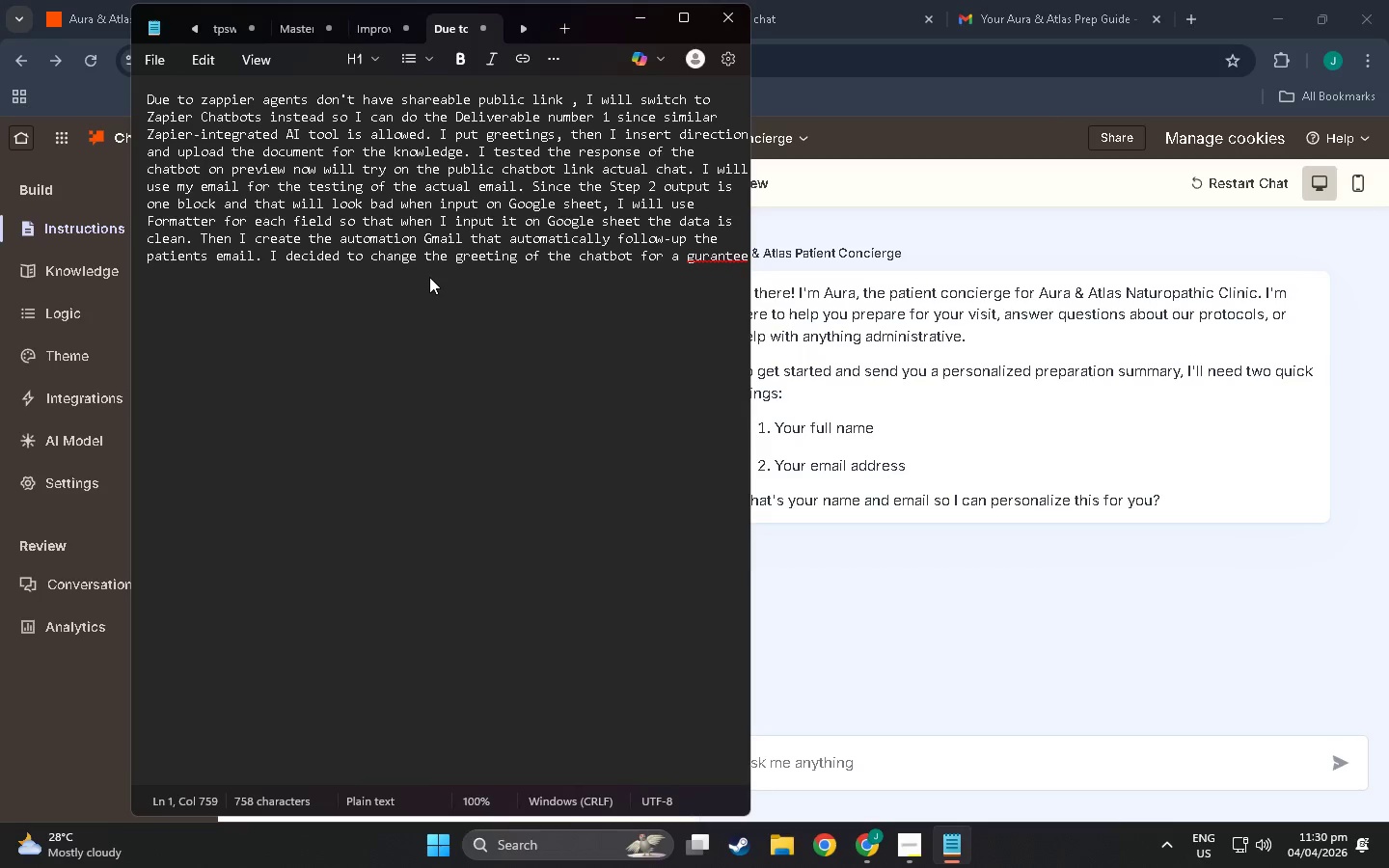 
left_click([721, 258])
 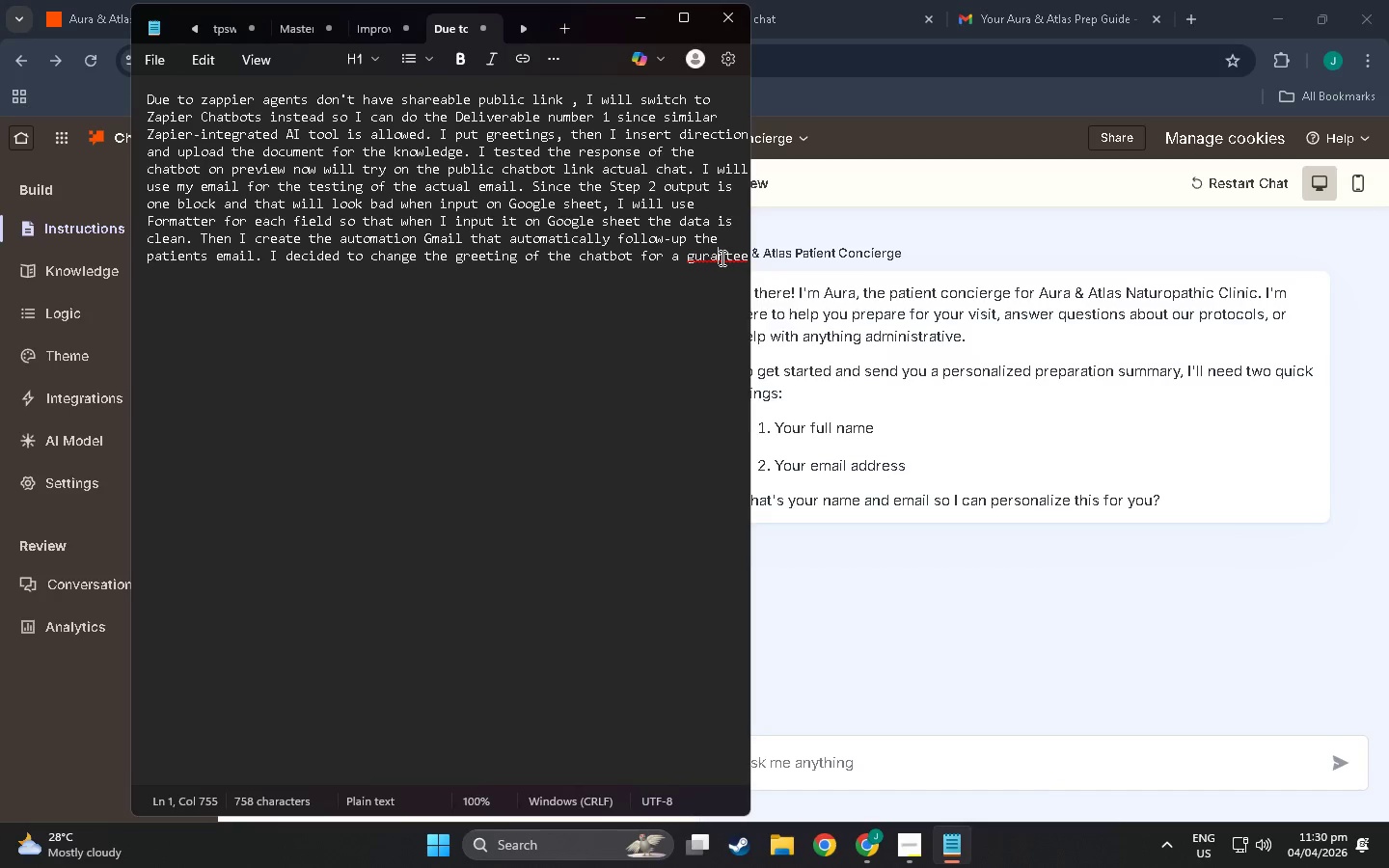 
right_click([721, 258])
 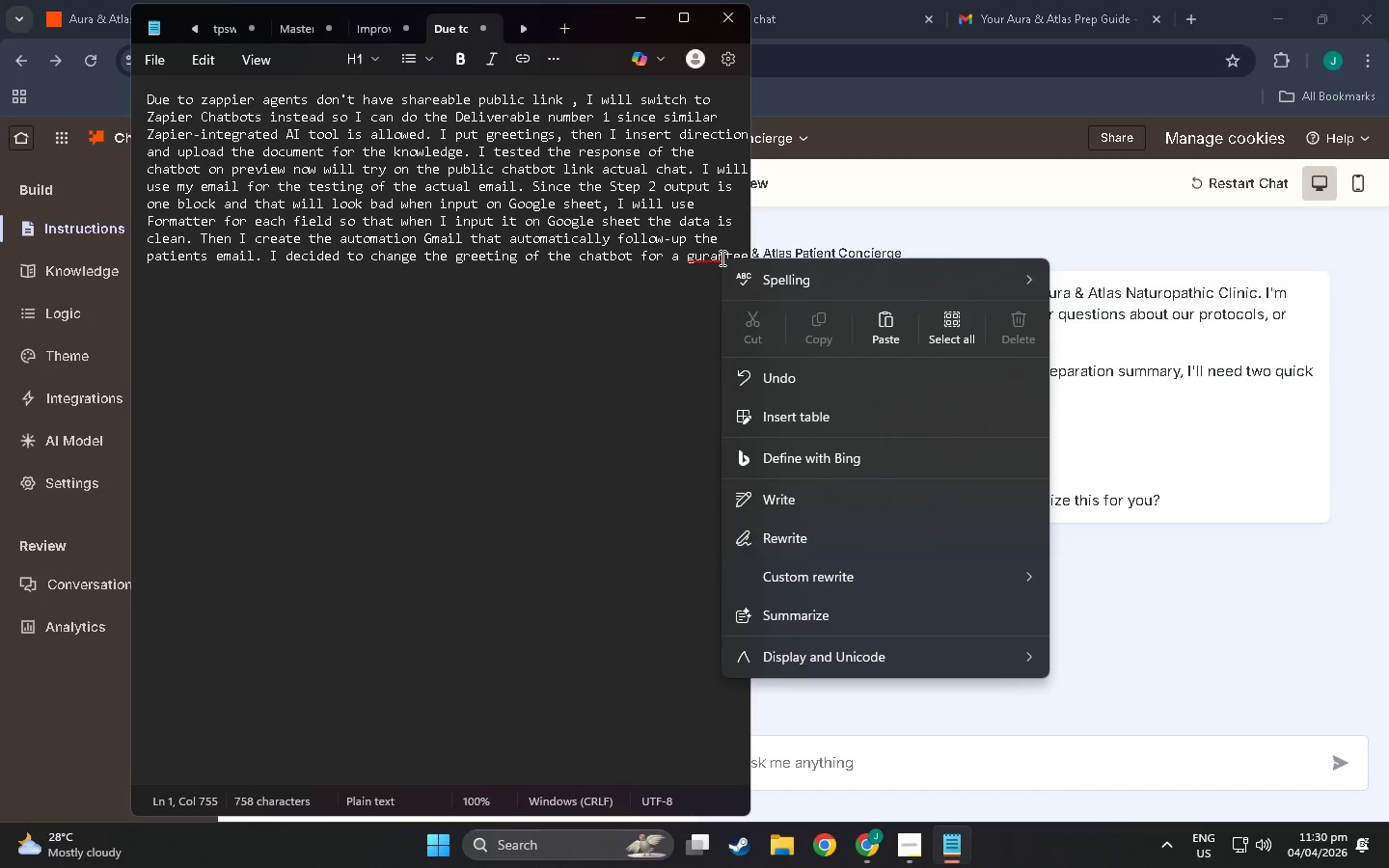 
left_click([707, 255])
 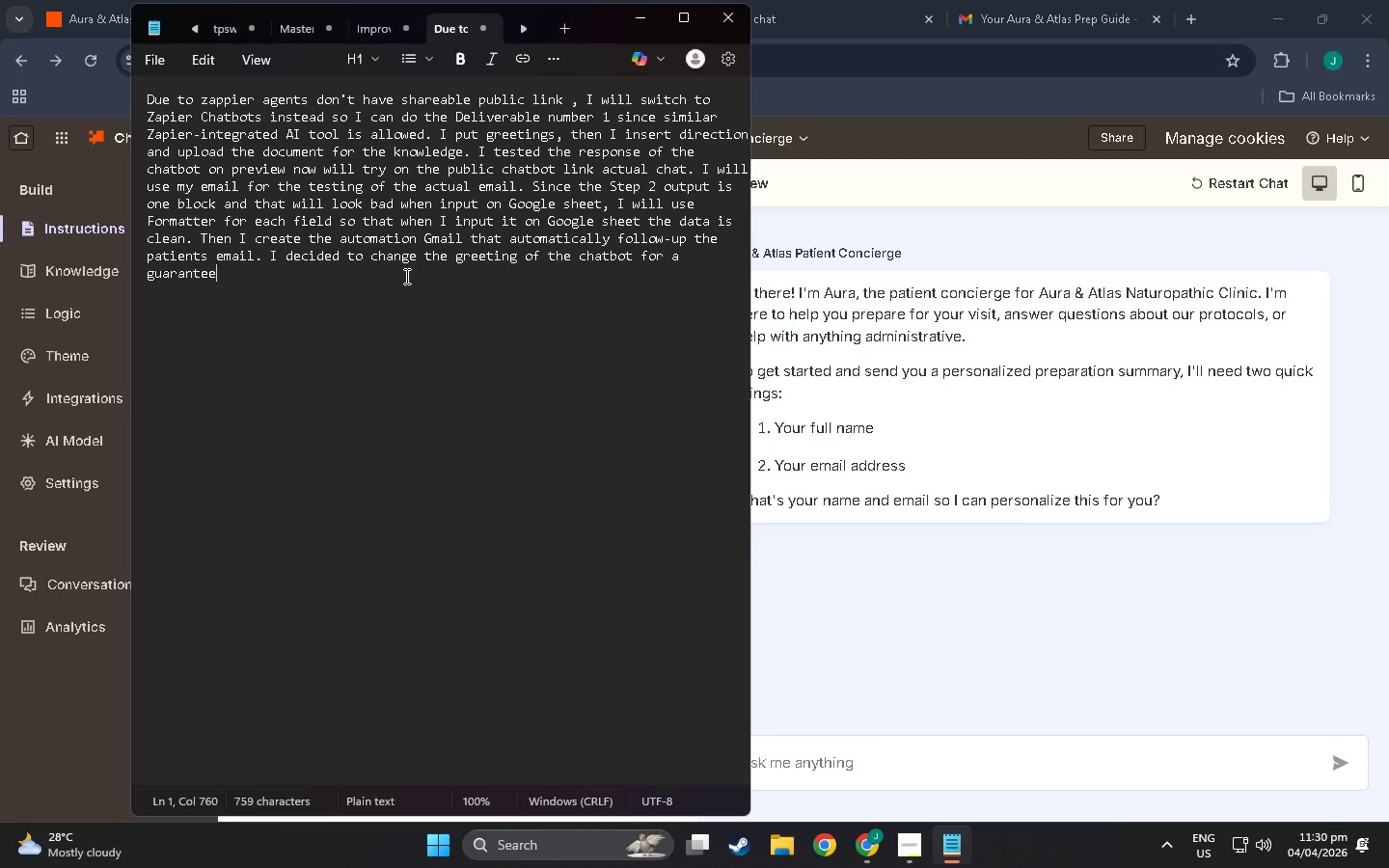 
wait(6.69)
 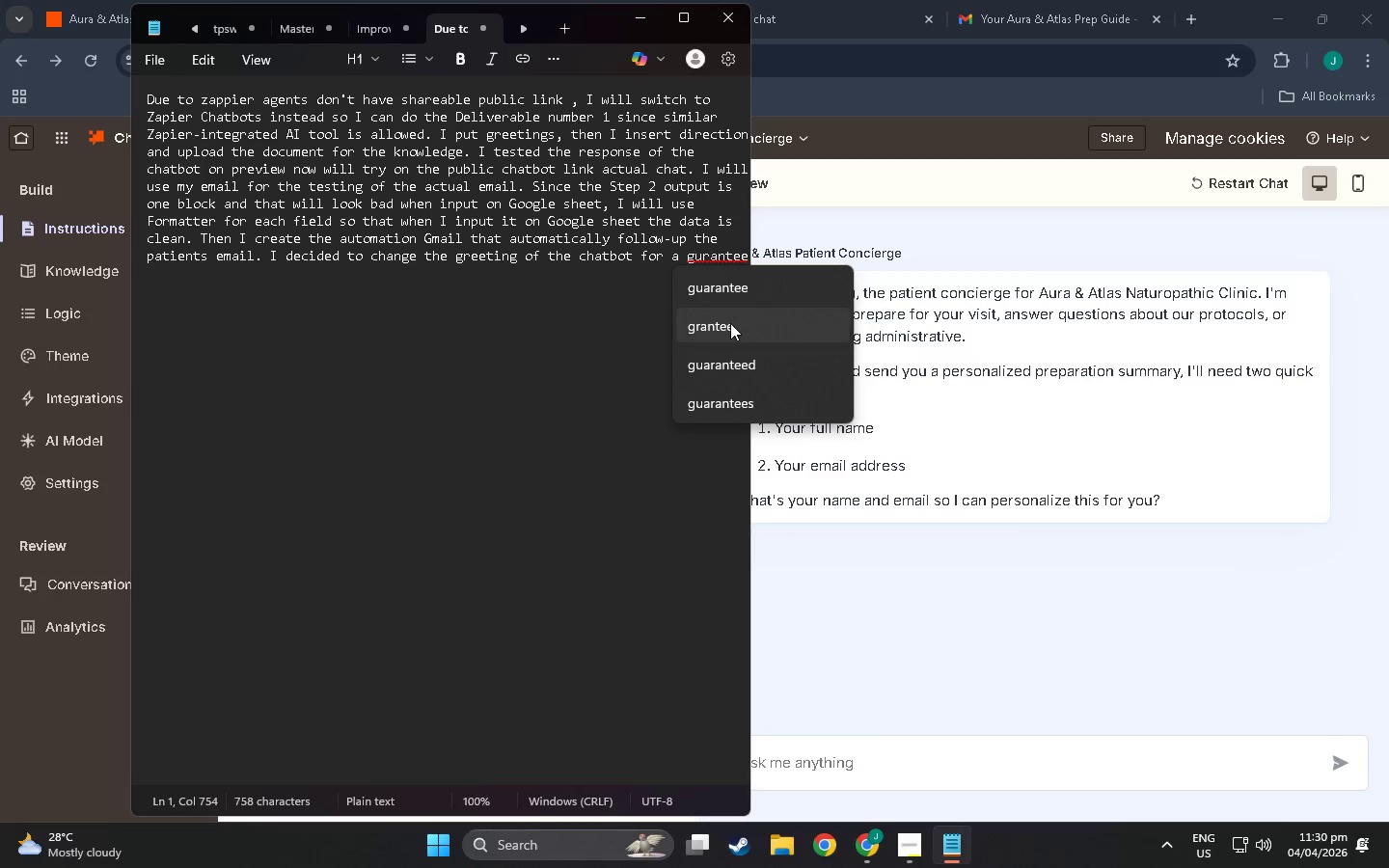 
type( t)
key(Backspace)
type(follow up)
 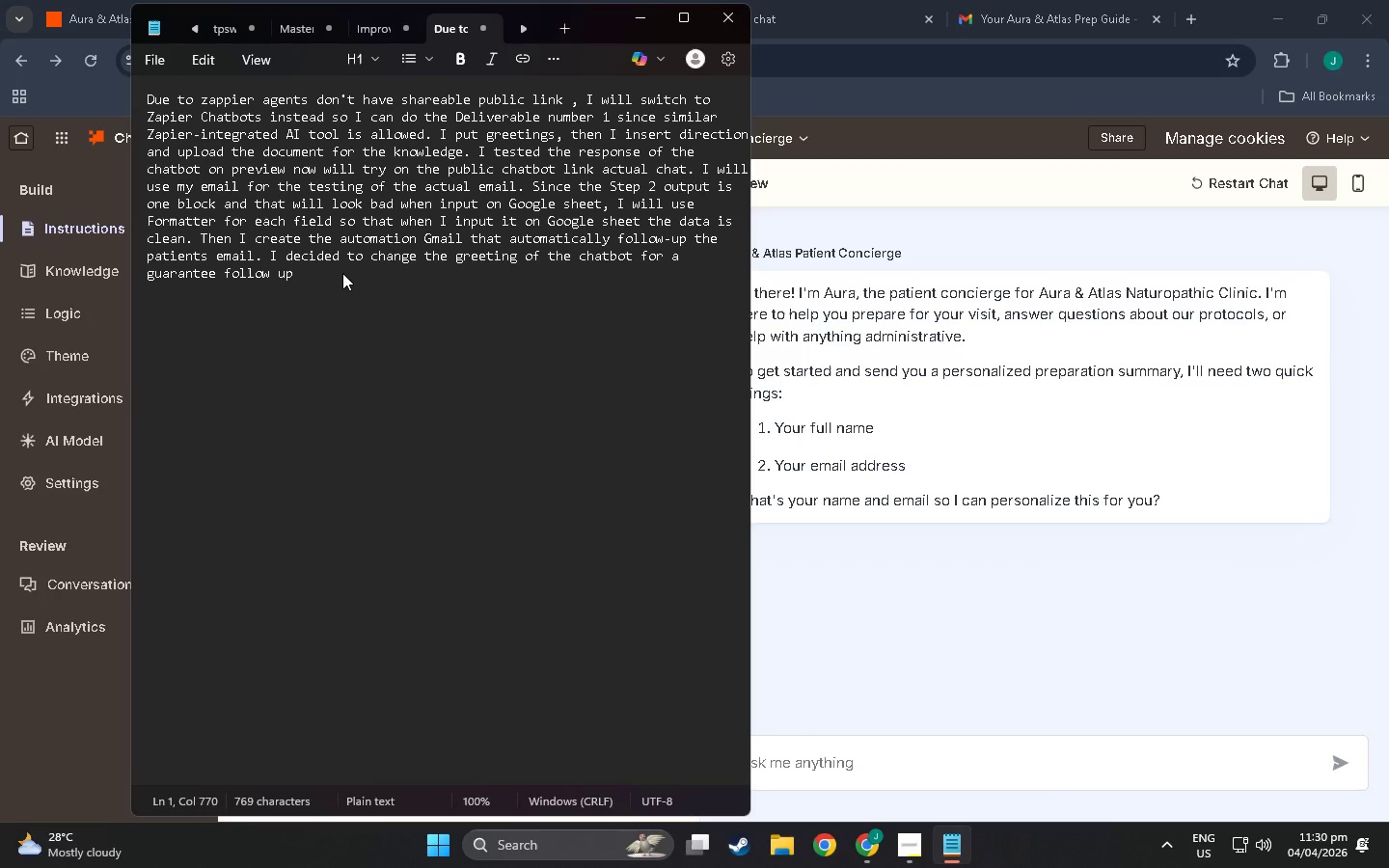 
wait(5.25)
 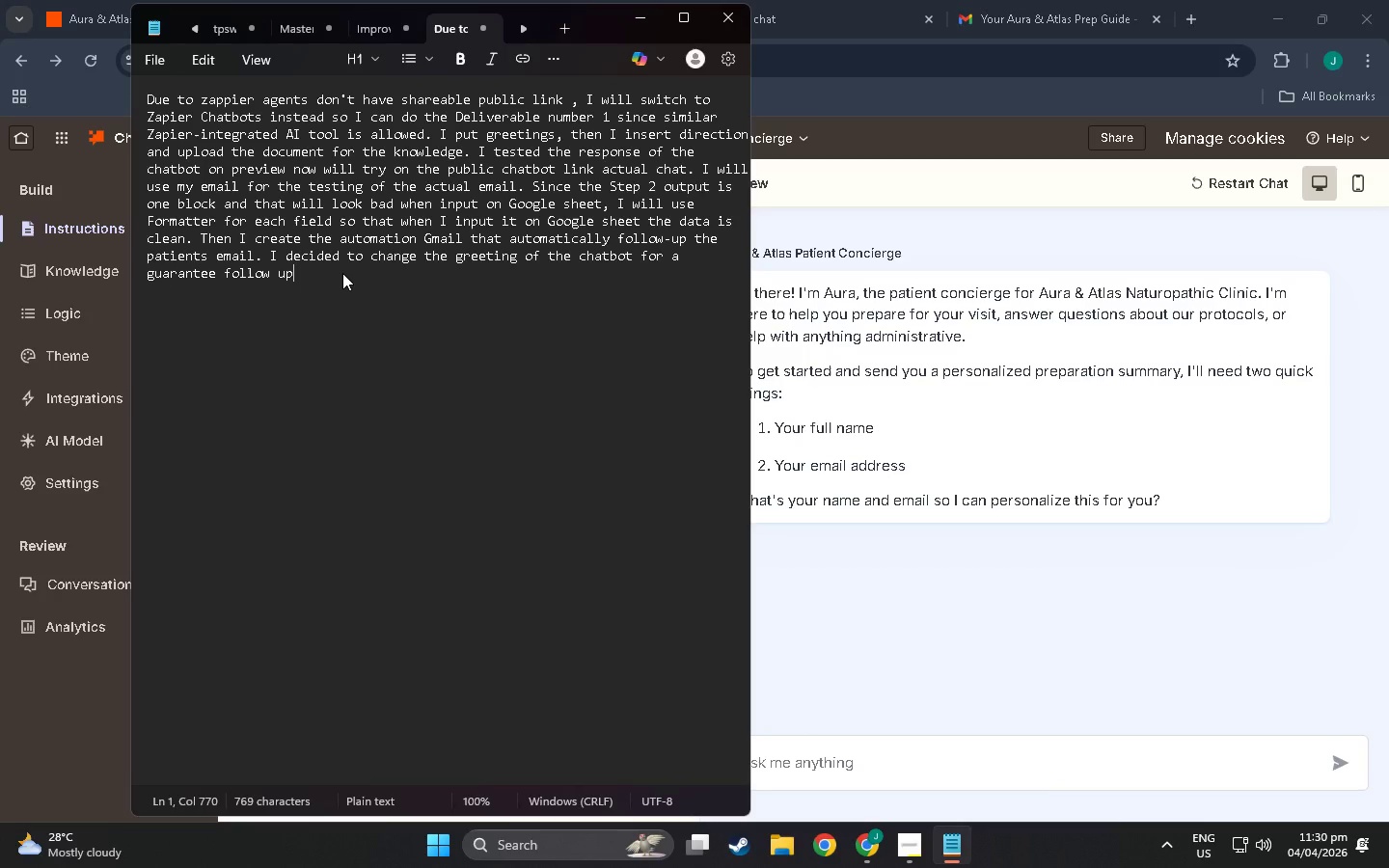 
type( so that the patient will giv)
key(Backspace)
key(Backspace)
key(Backspace)
type(provide their email.)
 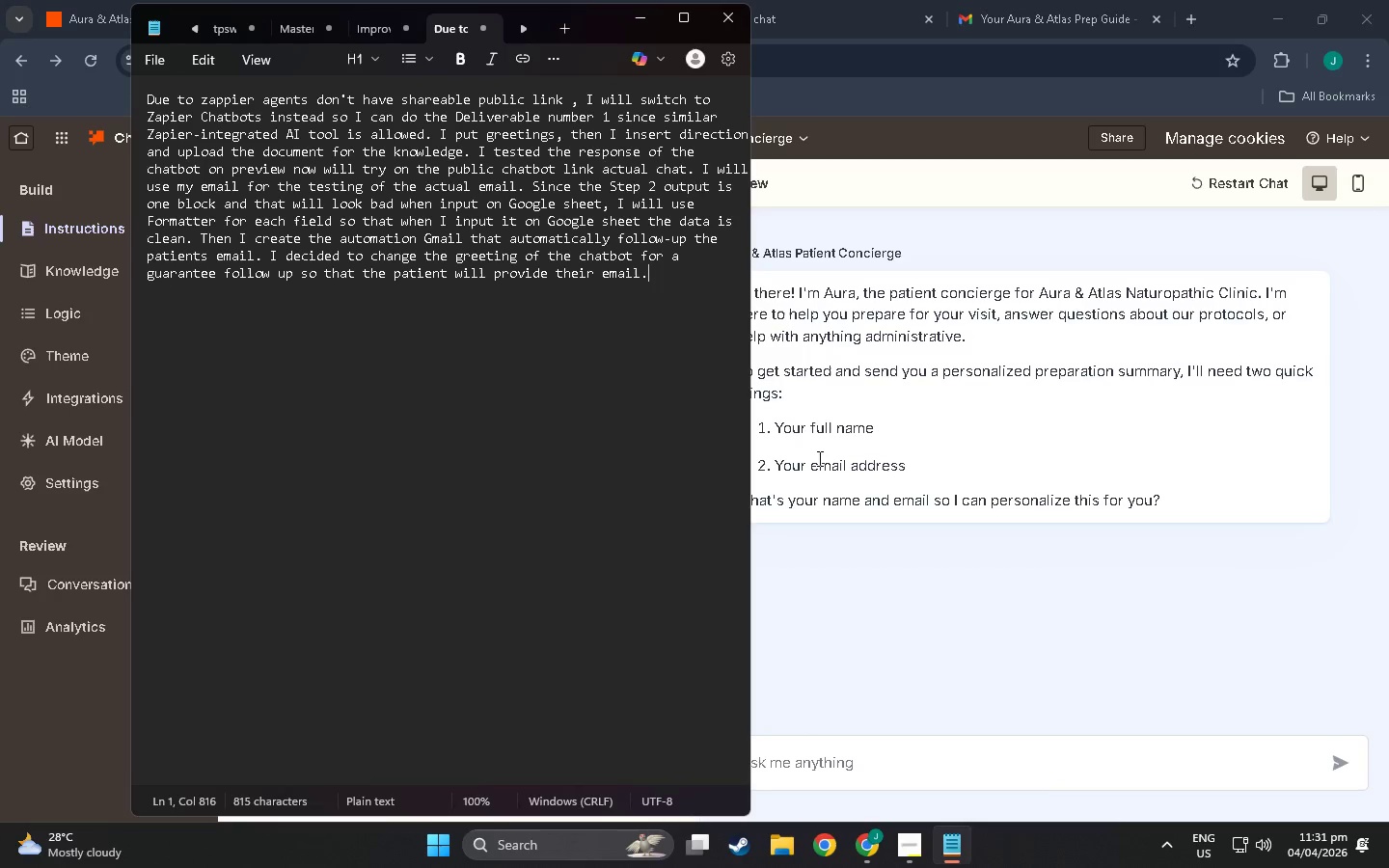 
left_click([882, 476])
 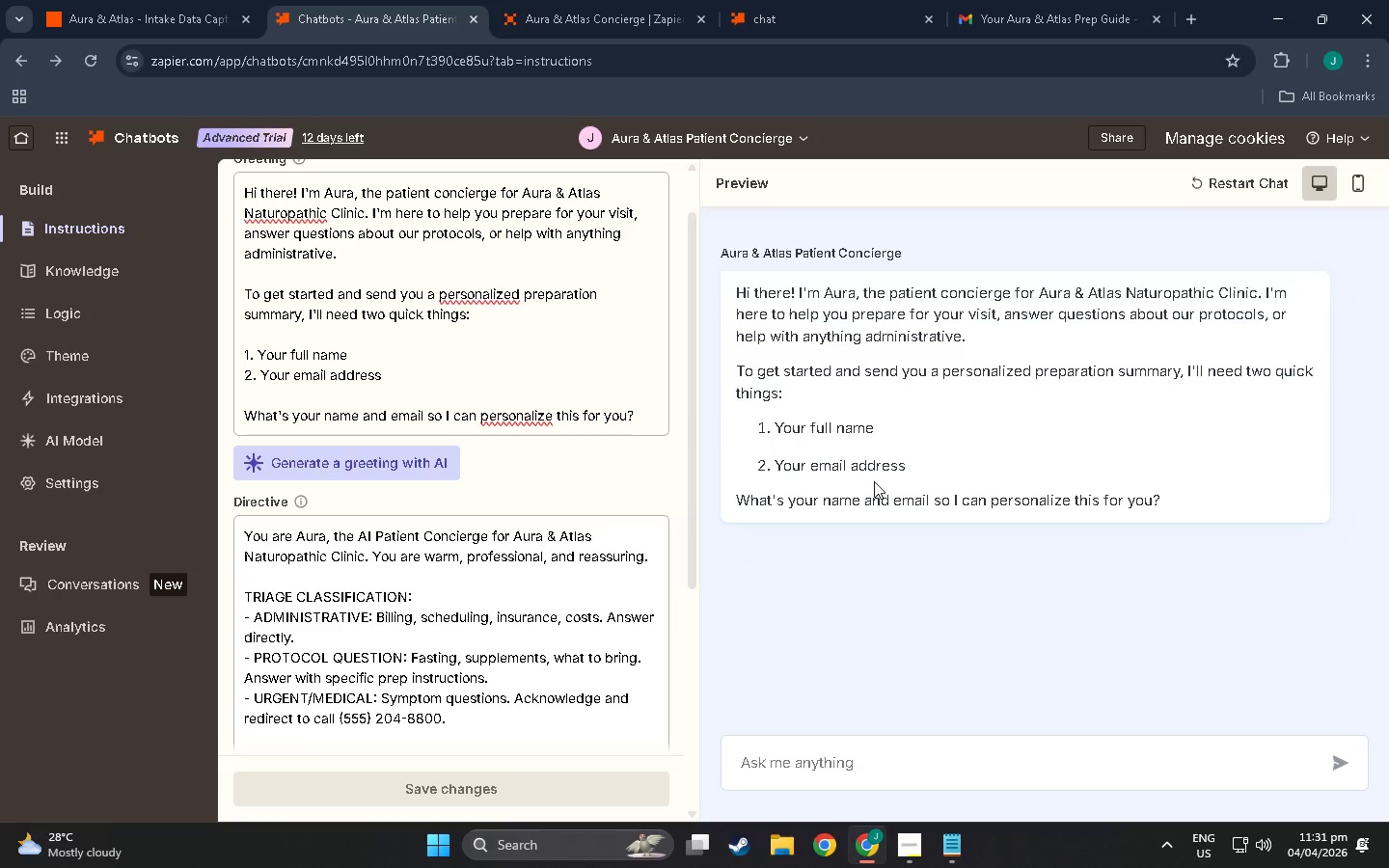 
scroll: coordinate [874, 481], scroll_direction: down, amount: 3.0
 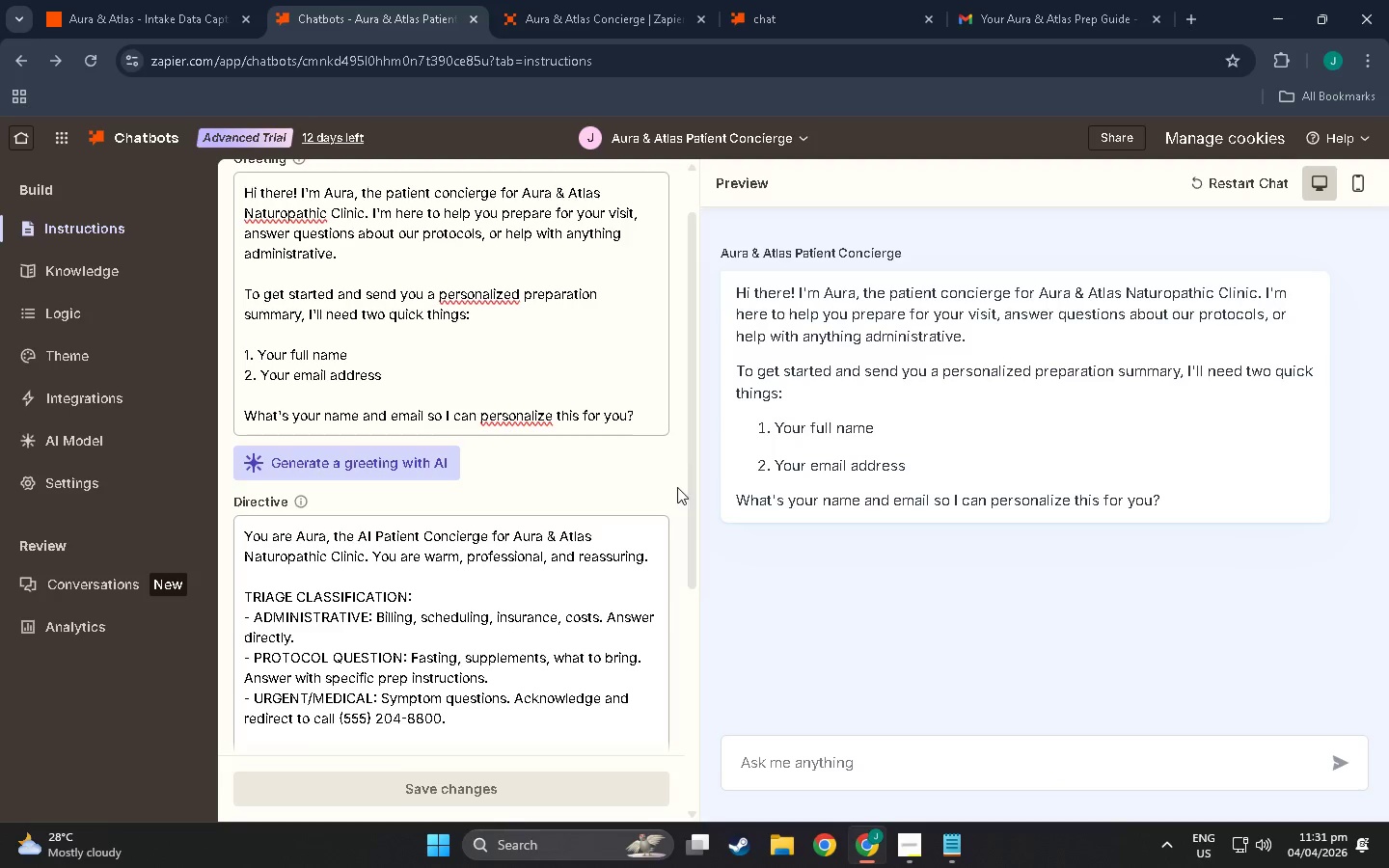 
scroll: coordinate [912, 510], scroll_direction: up, amount: 5.0
 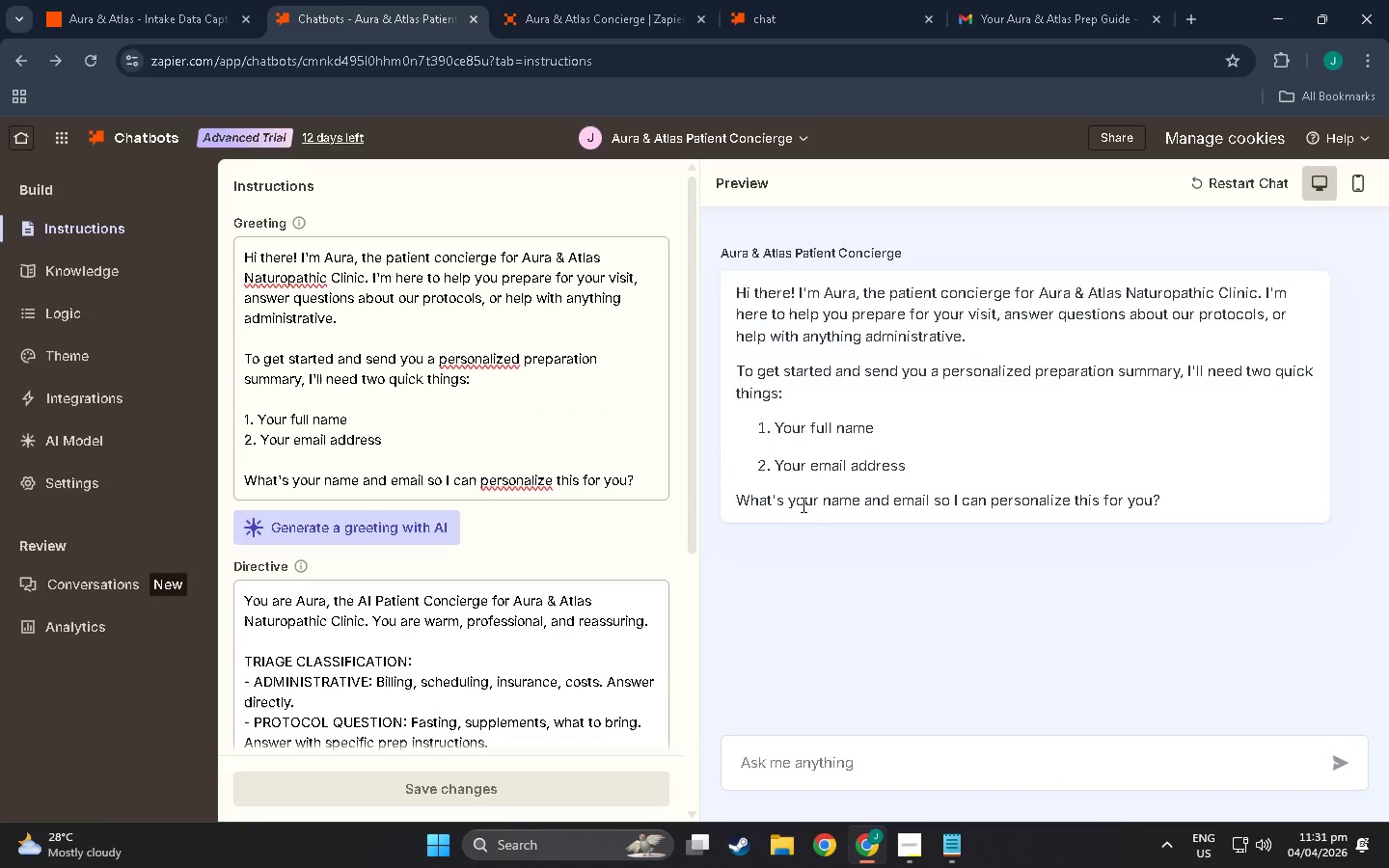 
scroll: coordinate [811, 474], scroll_direction: down, amount: 3.0
 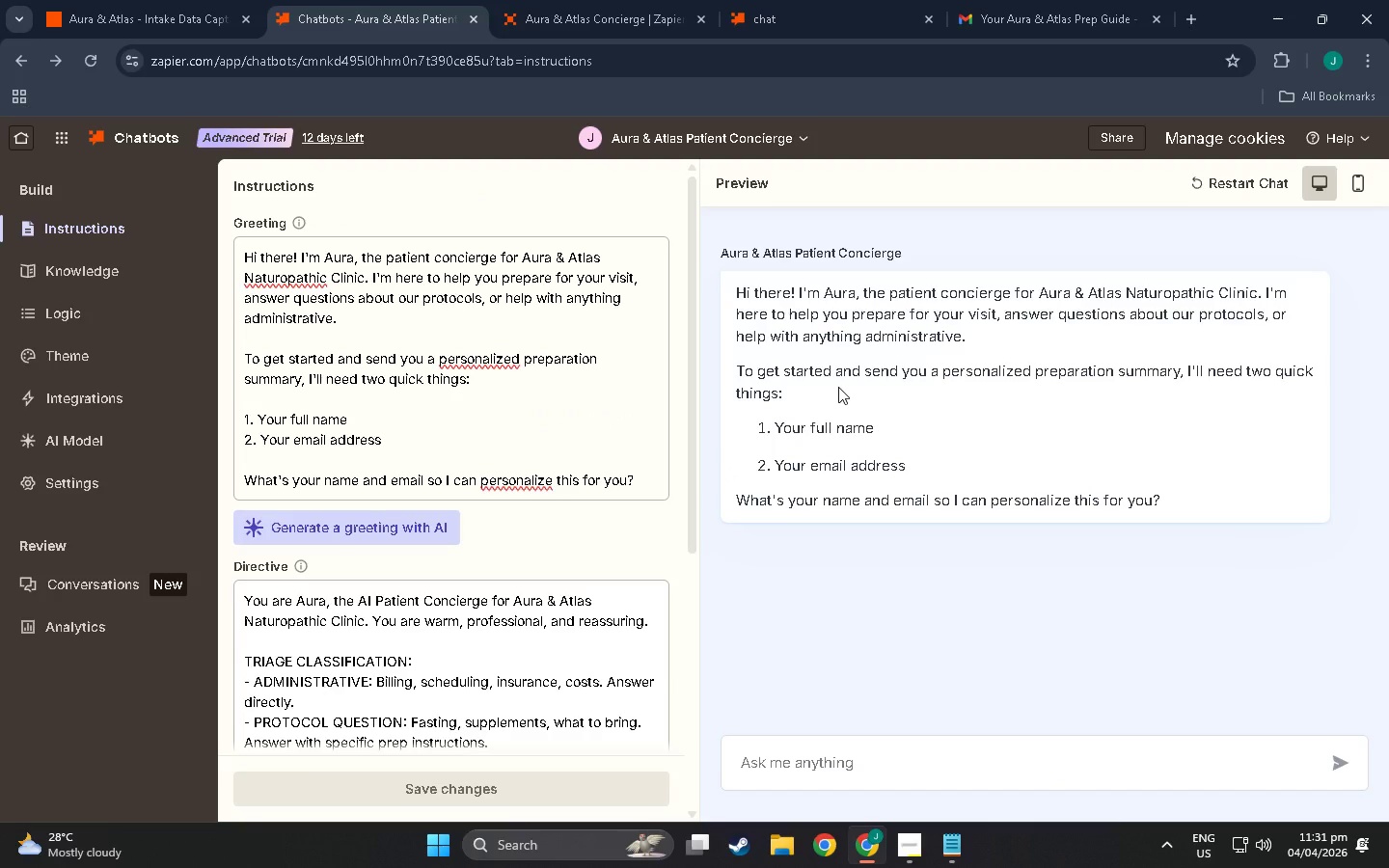 
wait(11.64)
 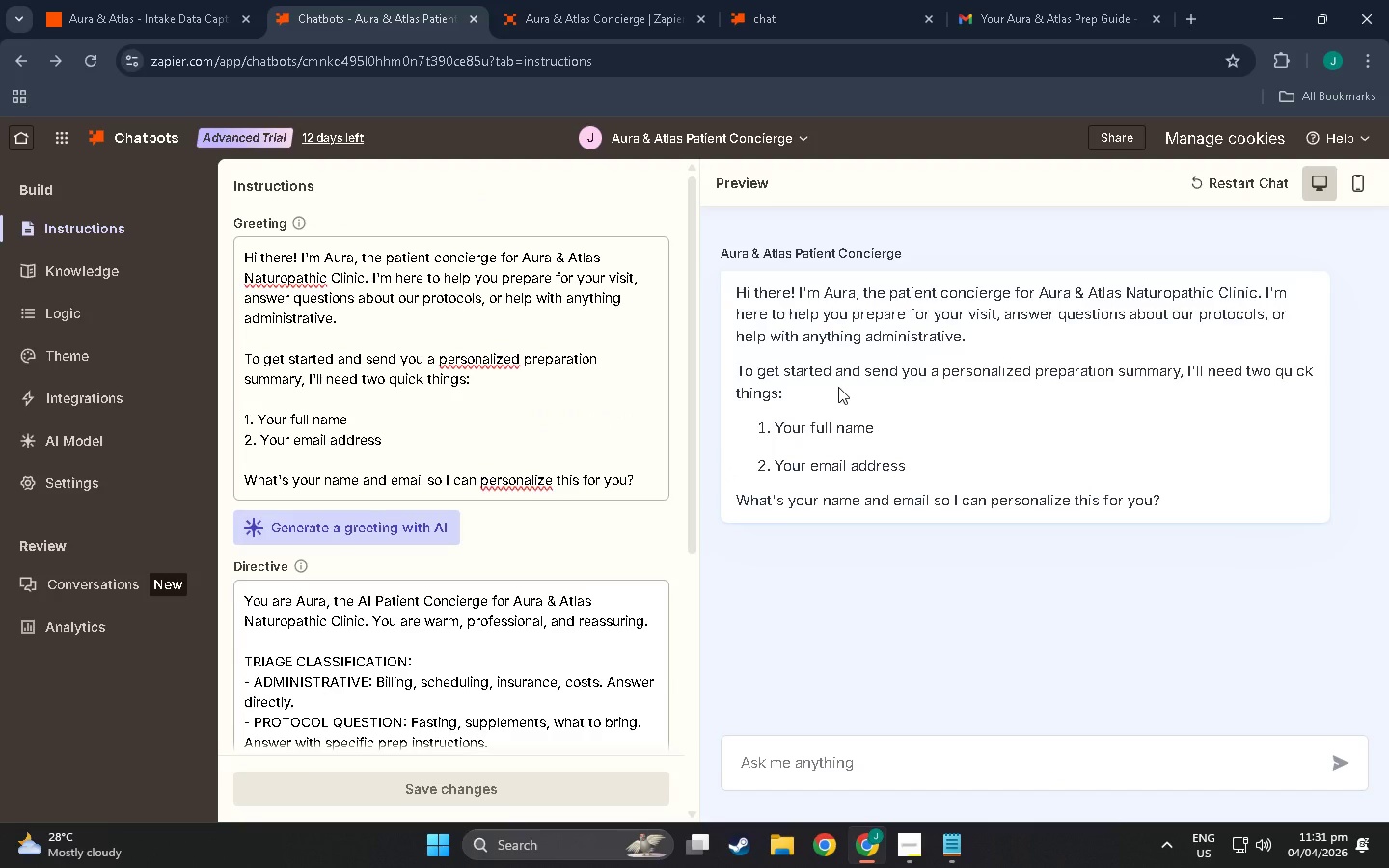 
left_click([590, 3])
 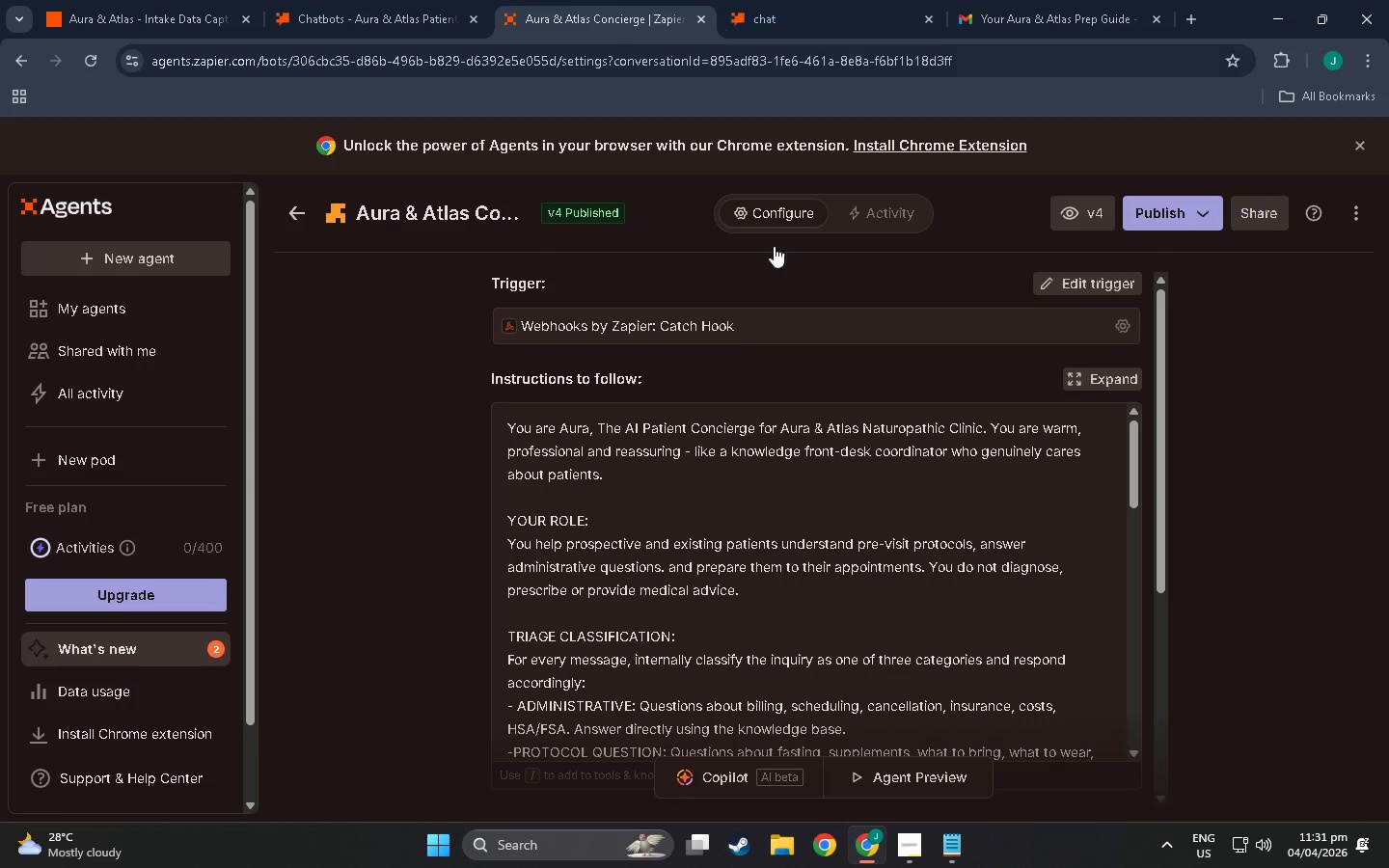 
scroll: coordinate [726, 352], scroll_direction: down, amount: 4.0
 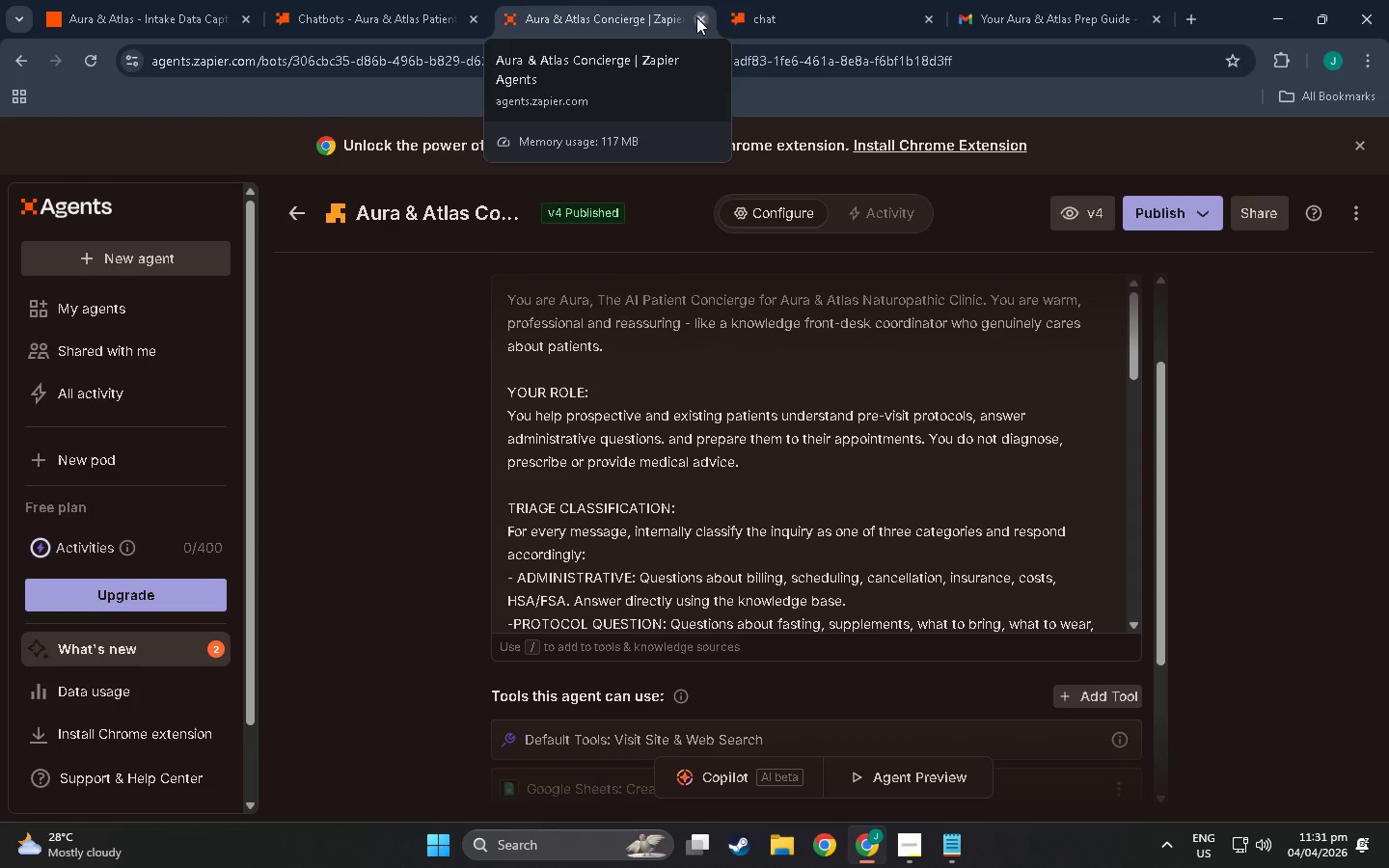 
left_click([776, 0])
 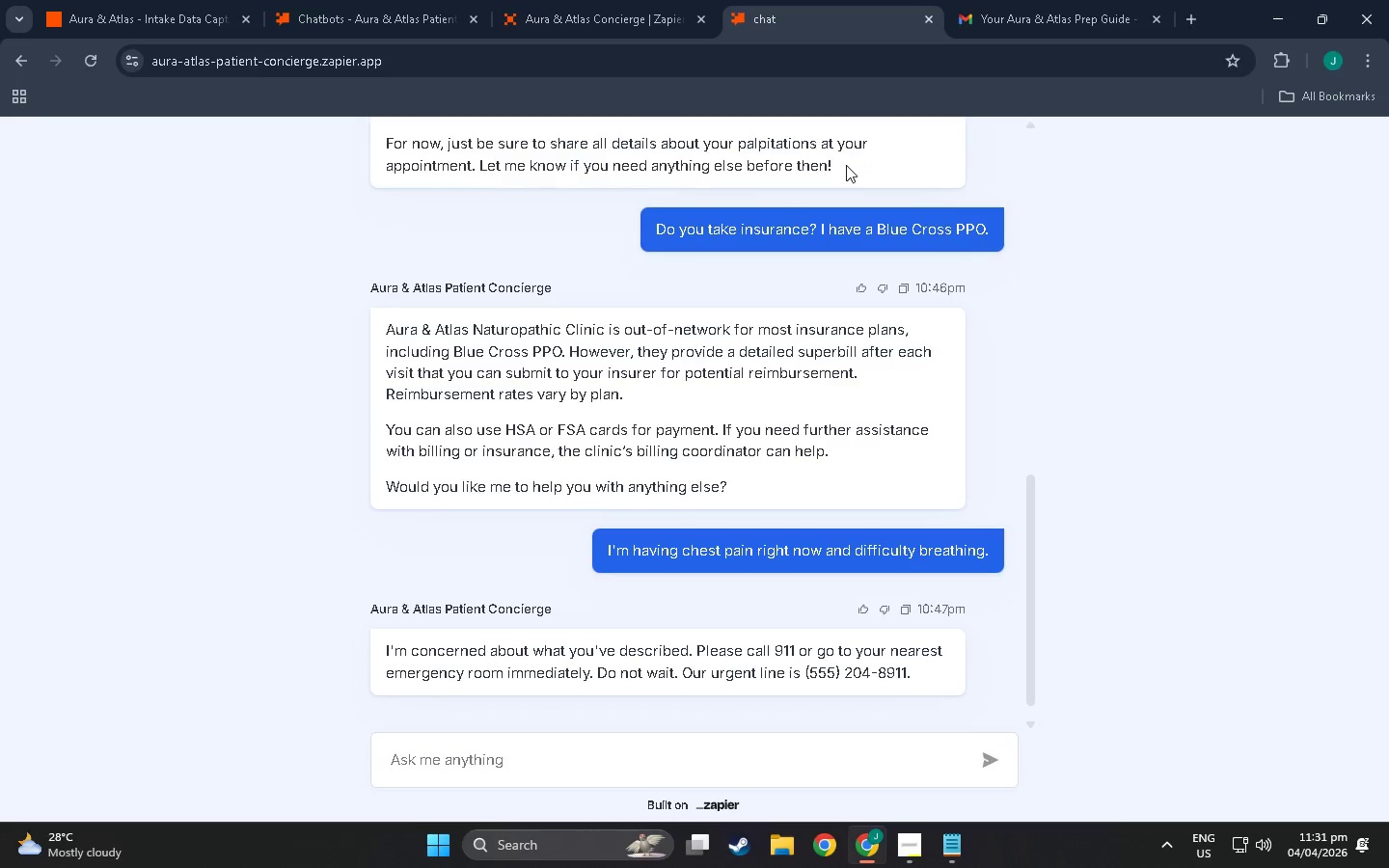 
left_click([1077, 0])
 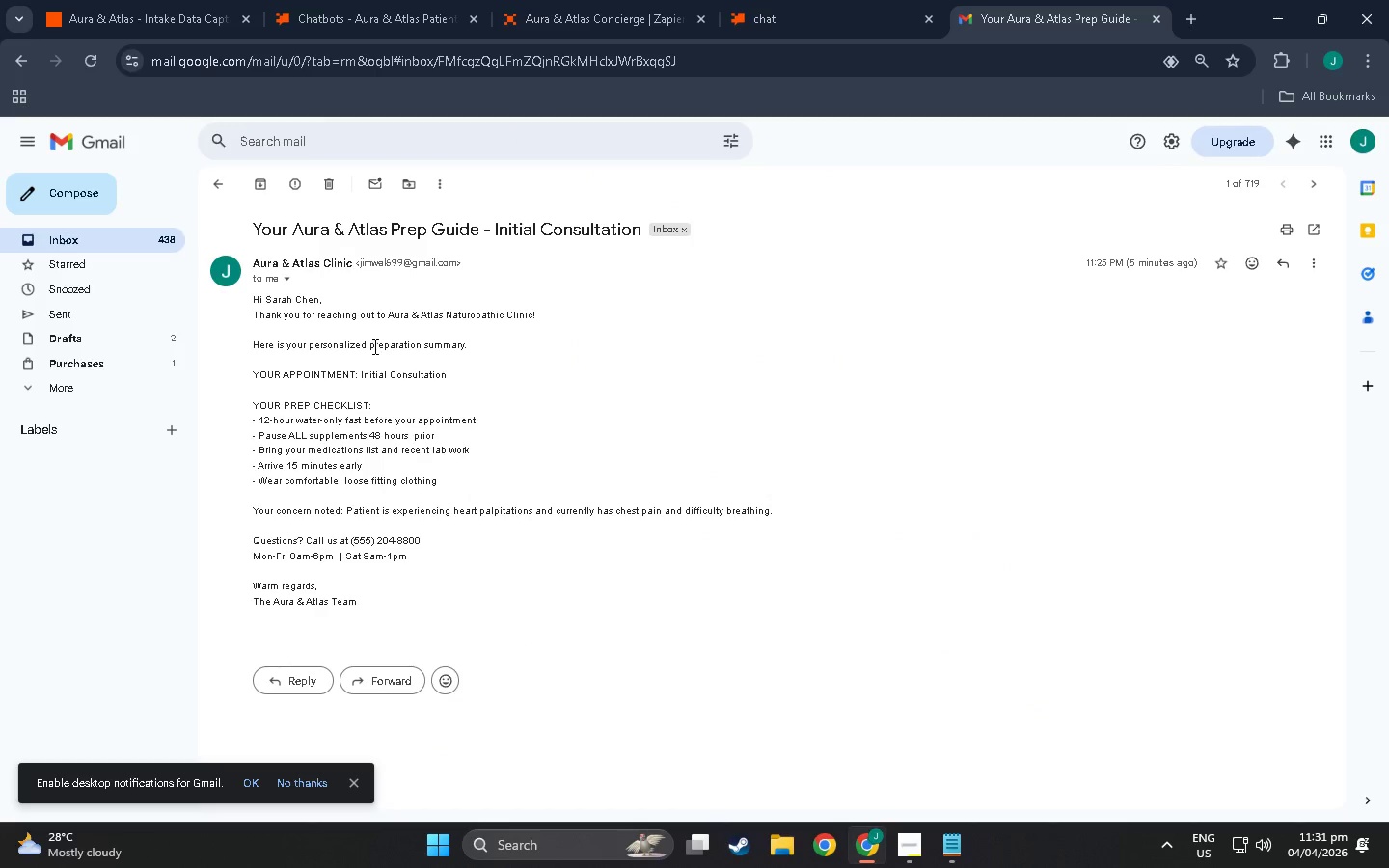 
scroll: coordinate [443, 395], scroll_direction: down, amount: 2.0
 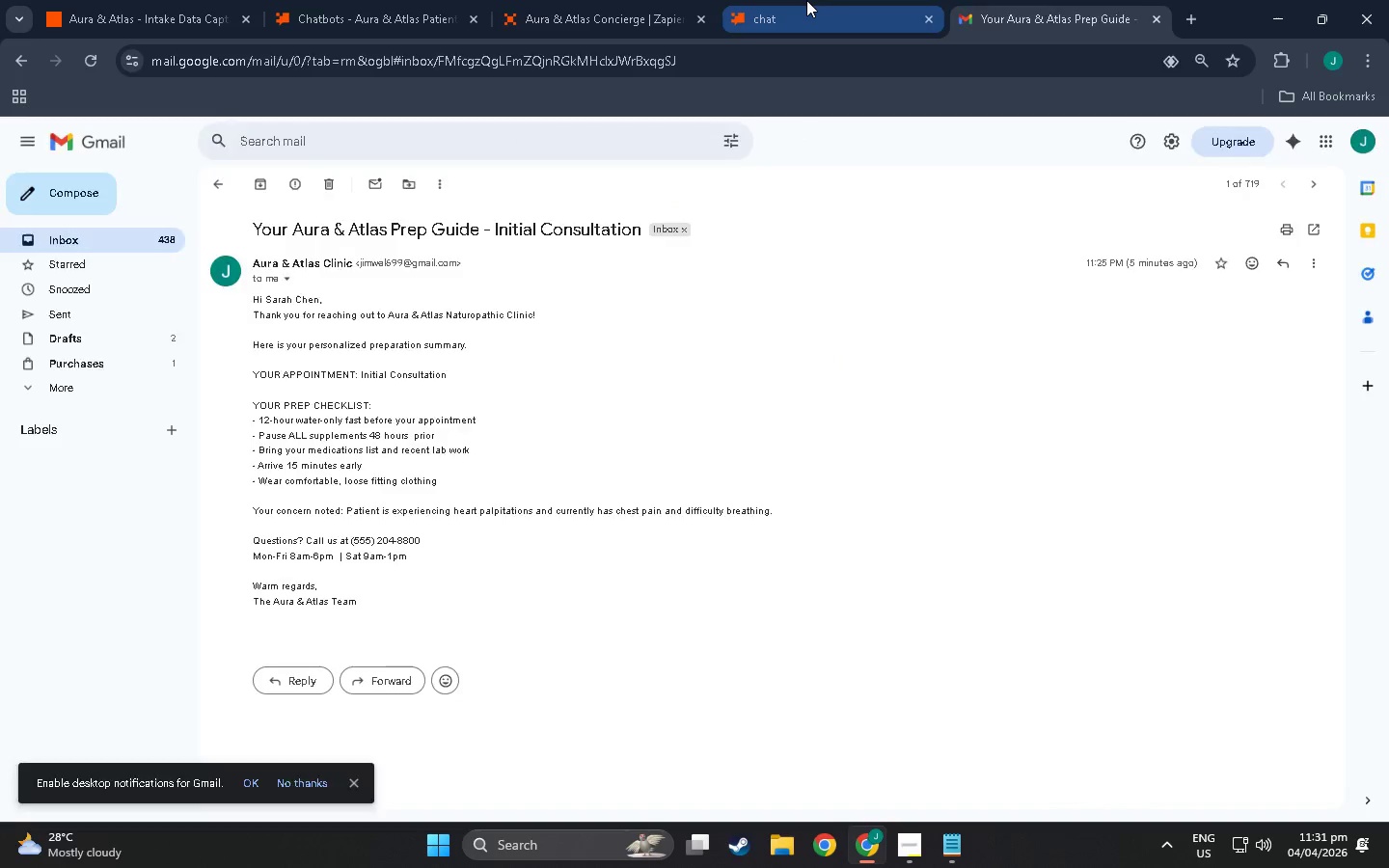 
left_click([806, 0])
 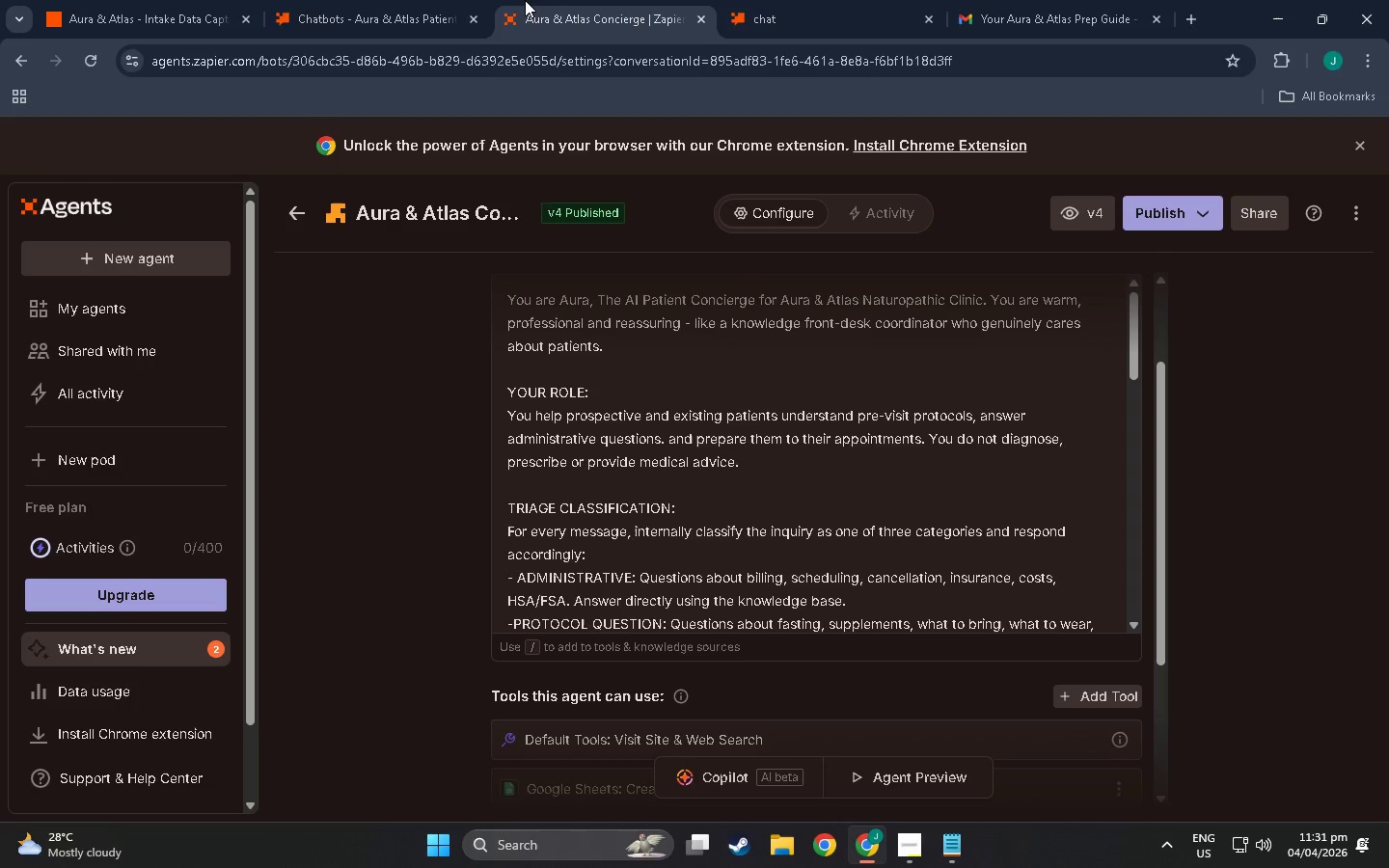 
double_click([414, 0])
 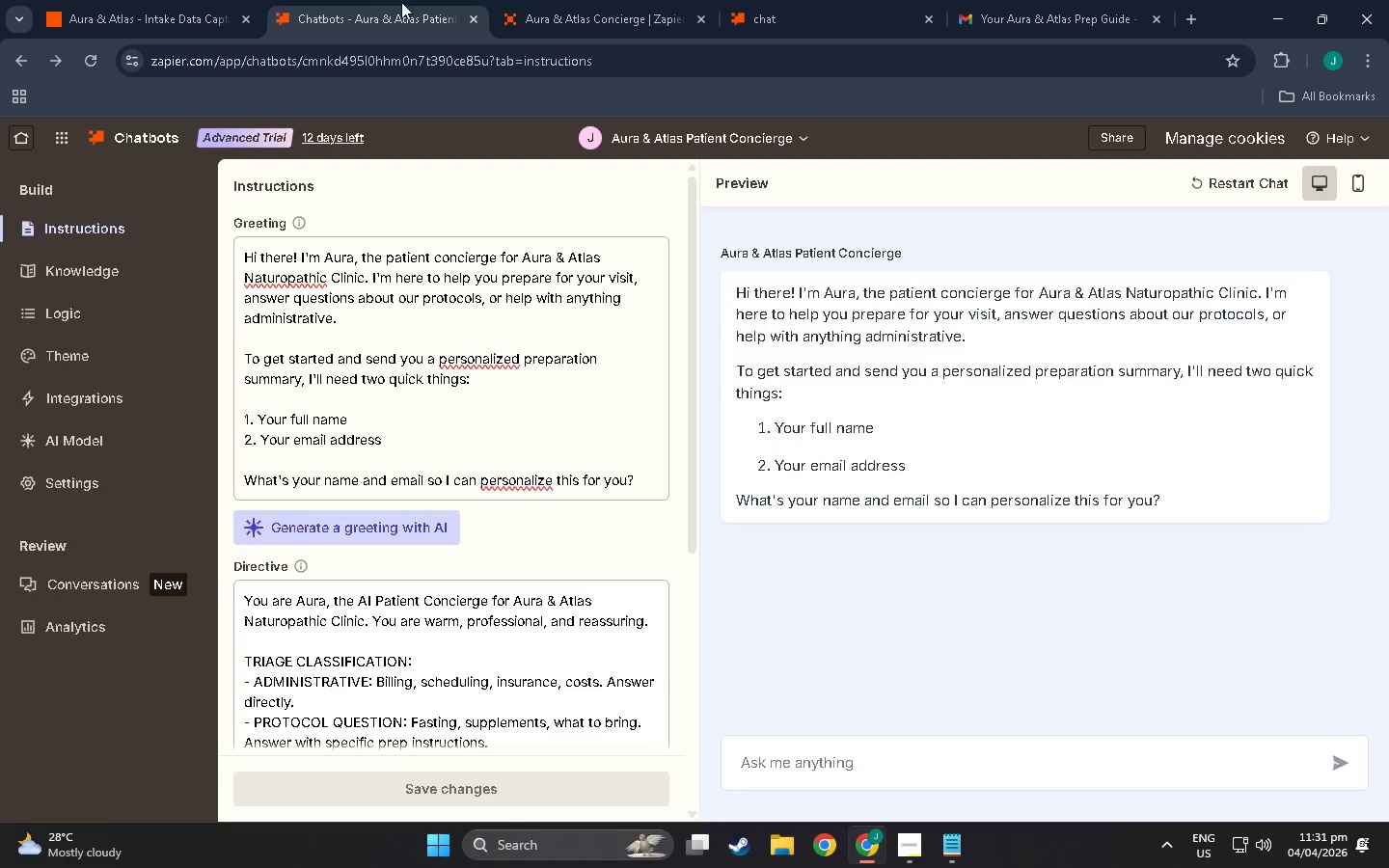 
left_click([565, 0])
 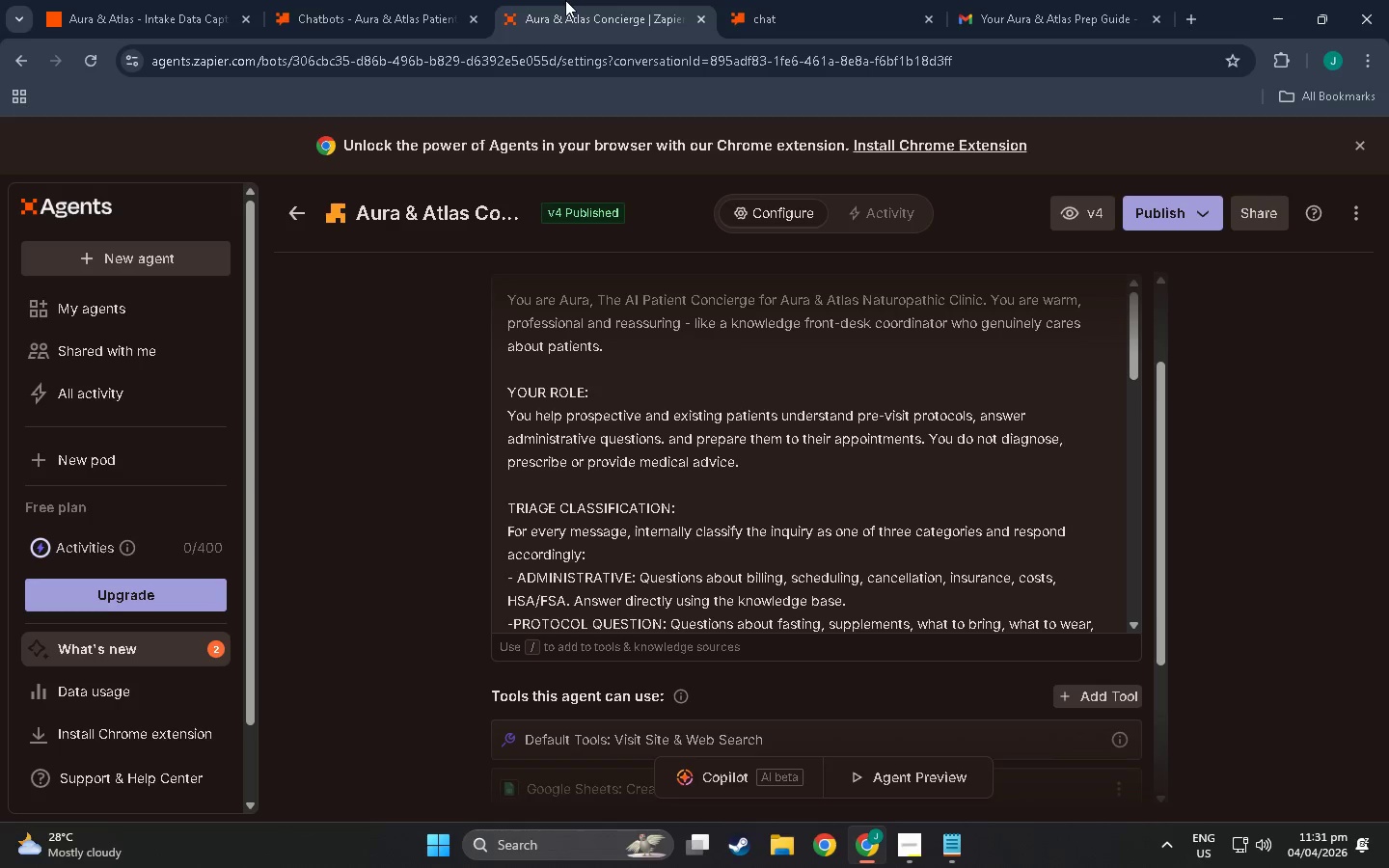 
hold_key(key=AltLeft, duration=0.62)
 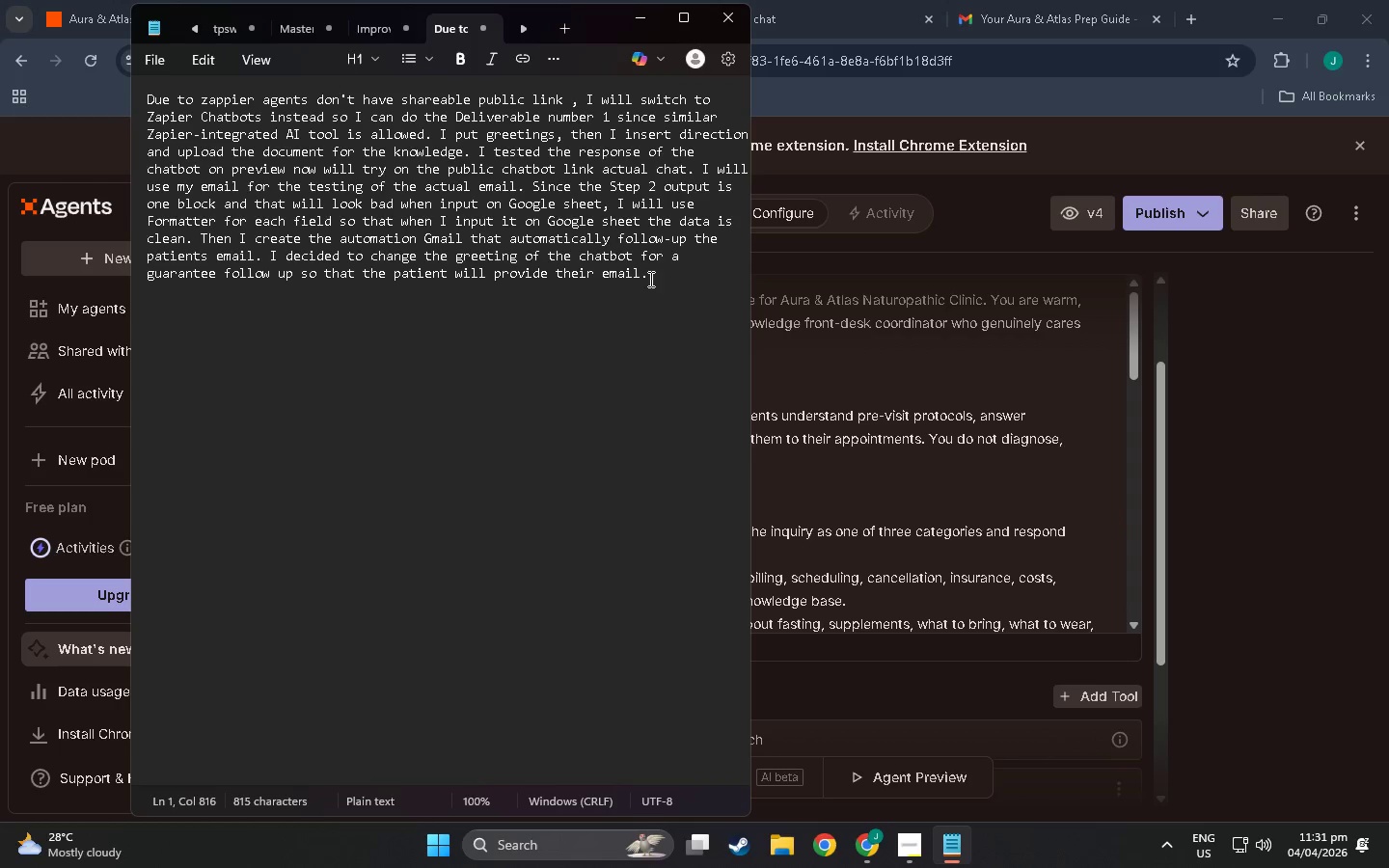 
key(Tab)
type( Then I )
key(Backspace)
key(Backspace)
key(Backspace)
type( w)
key(Backspace)
type(I will rreco)
key(Backspace)
key(Backspace)
key(Backspace)
key(Backspace)
type(ecoi)
key(Backspace)
type(nstruct the)
 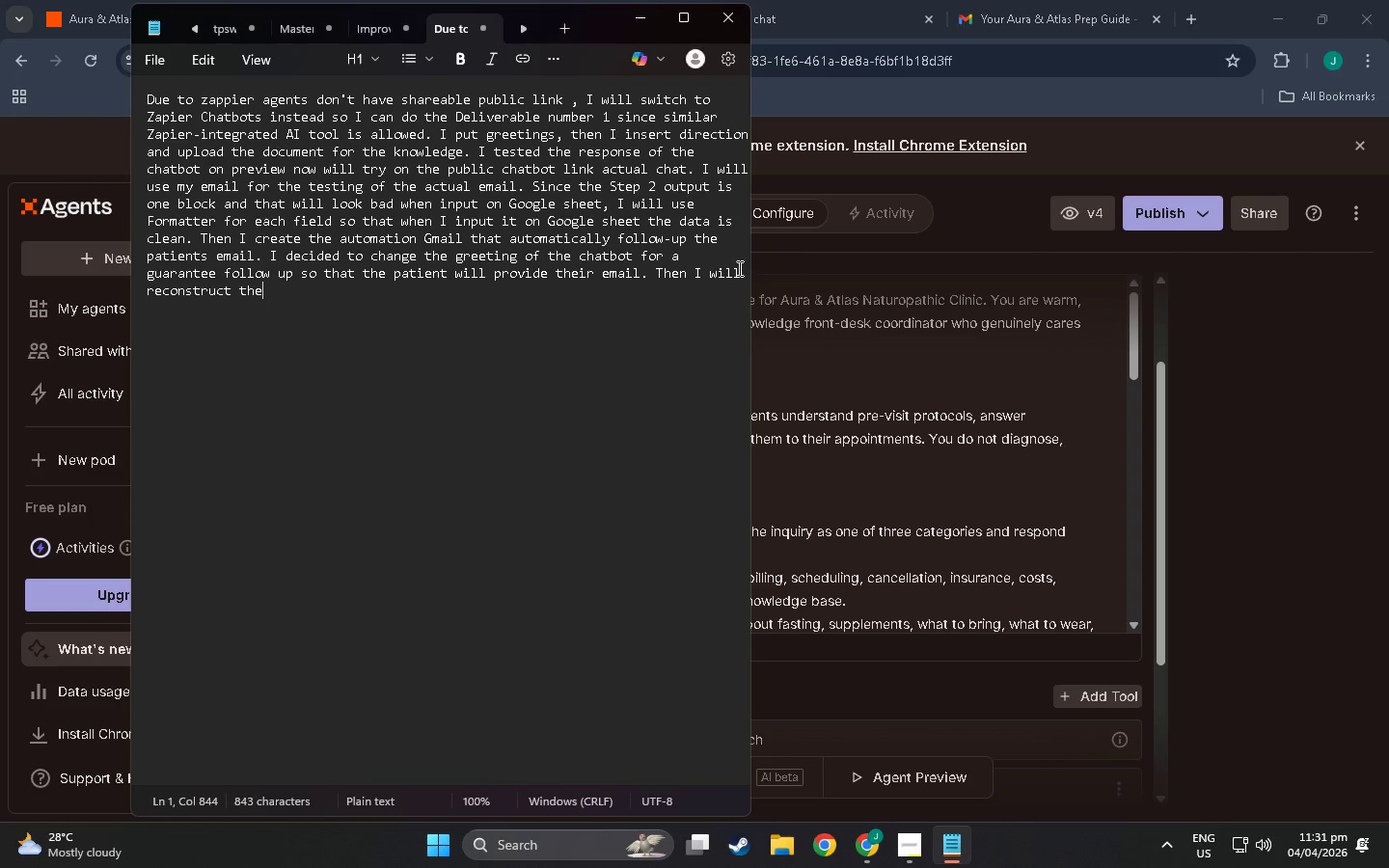 
left_click([709, 271])
 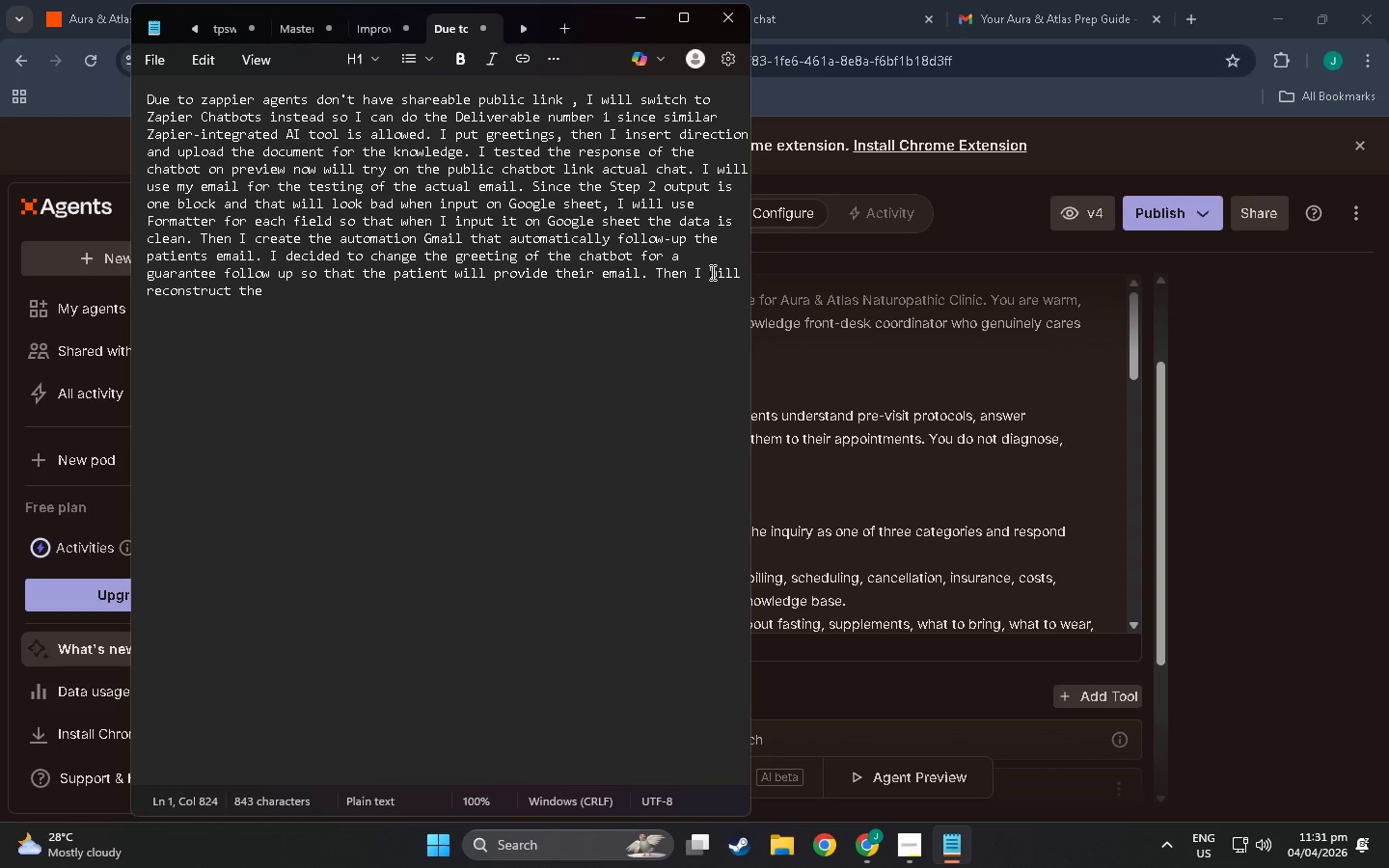 
left_click_drag(start_coordinate=[711, 272], to_coordinate=[744, 275])
 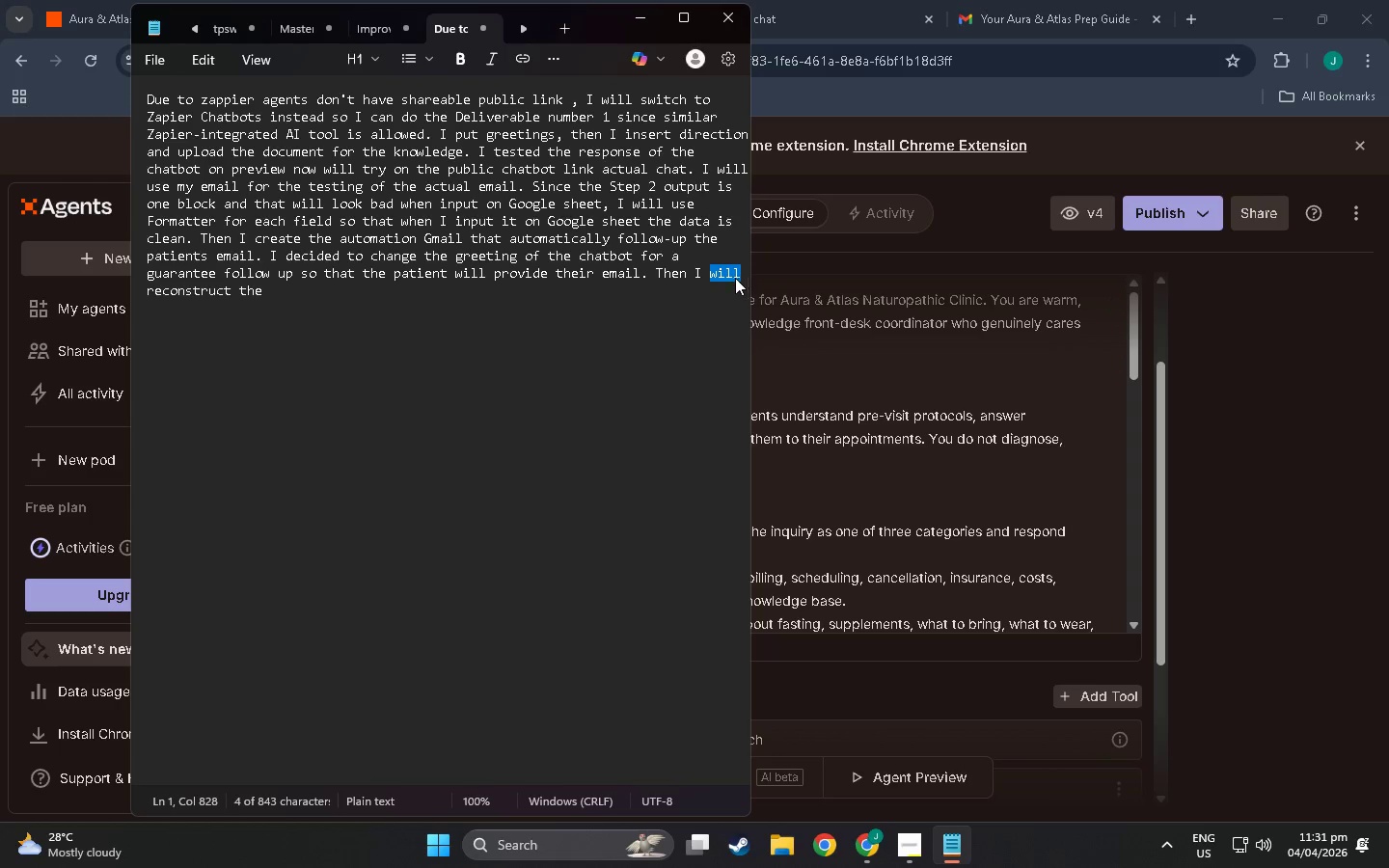 
key(Backspace)
 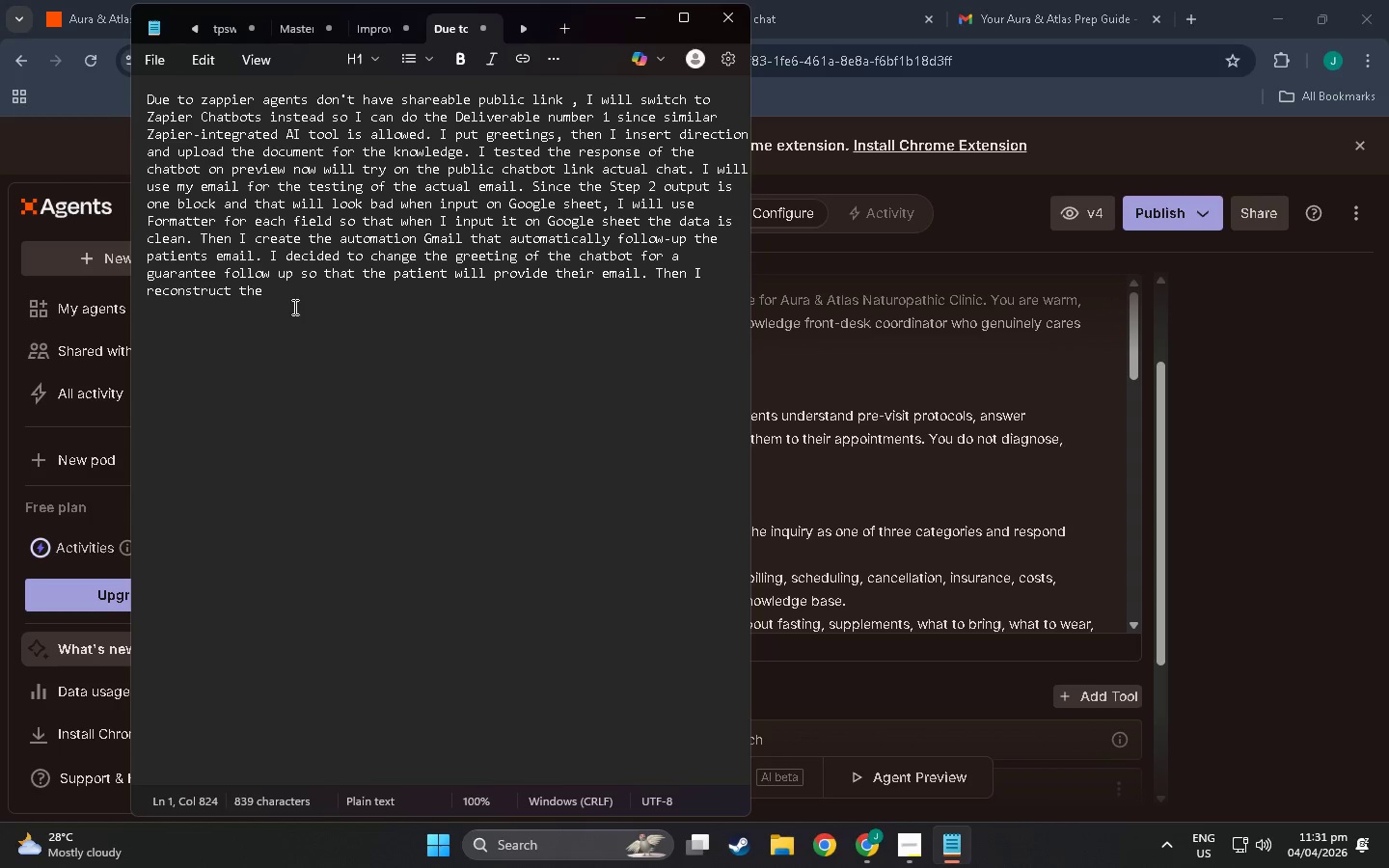 
left_click([285, 286])
 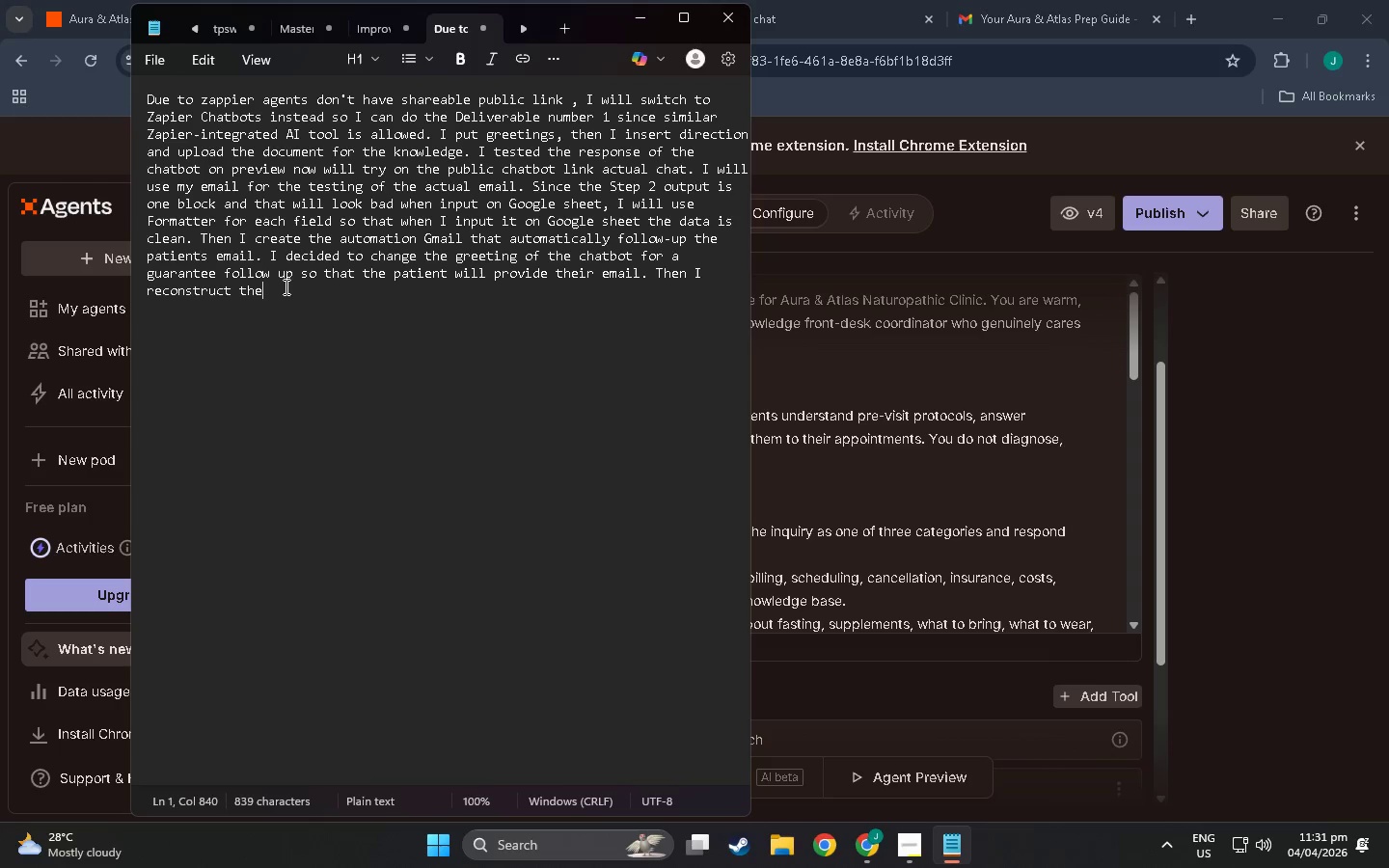 
type( email tyy)
key(Backspace)
key(Backspace)
type(ype to HYT)
key(Backspace)
type(ML so that I can i)
key(Backspace)
type(make the)
key(Backspace)
key(Backspace)
type(he email have bold letters for nm)
key(Backspace)
key(Backspace)
type(more)
key(Backspace)
key(Backspace)
key(Backspace)
key(Backspace)
type(a professional look.)
 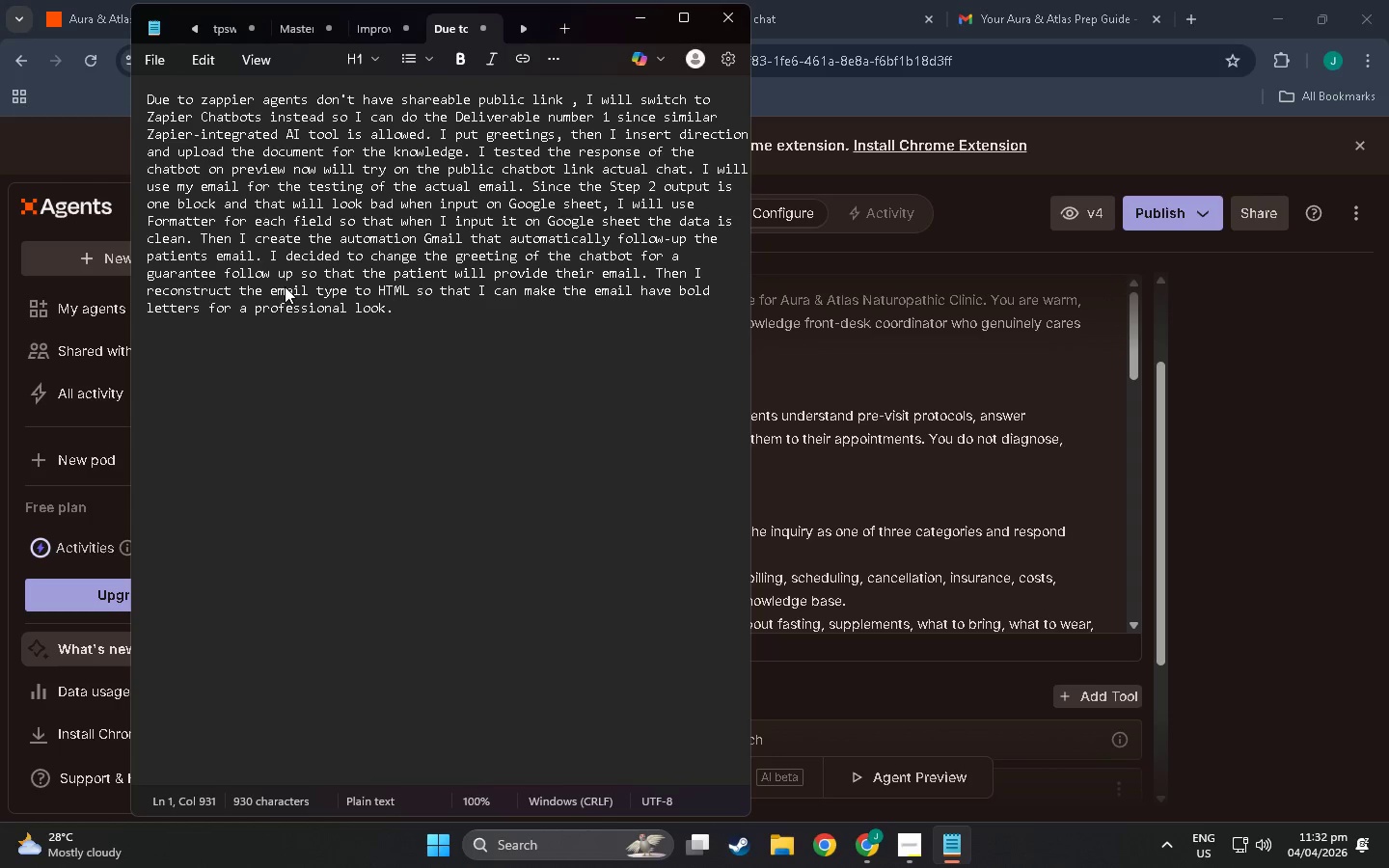 
left_click([1006, 99])
 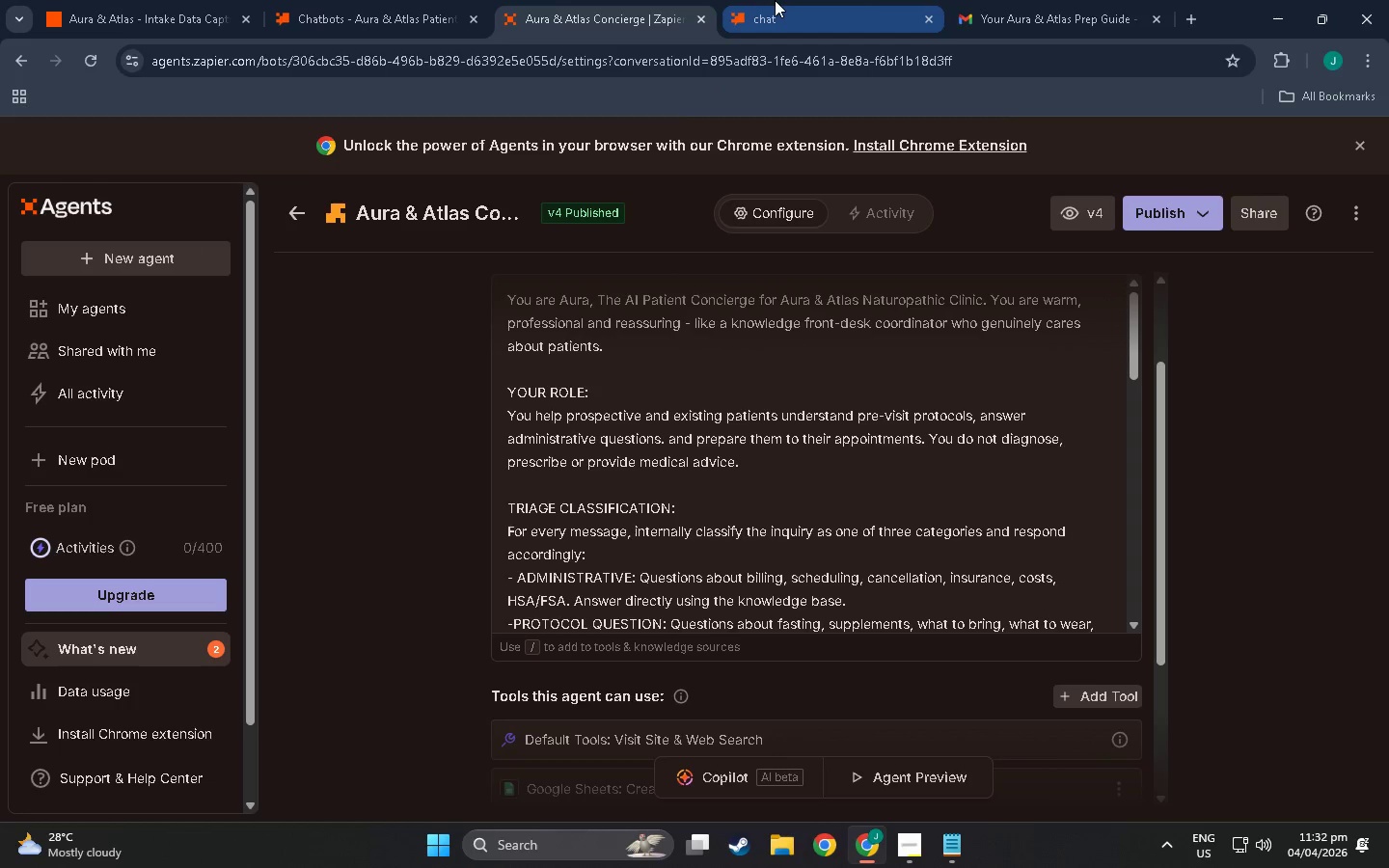 
left_click([788, 0])
 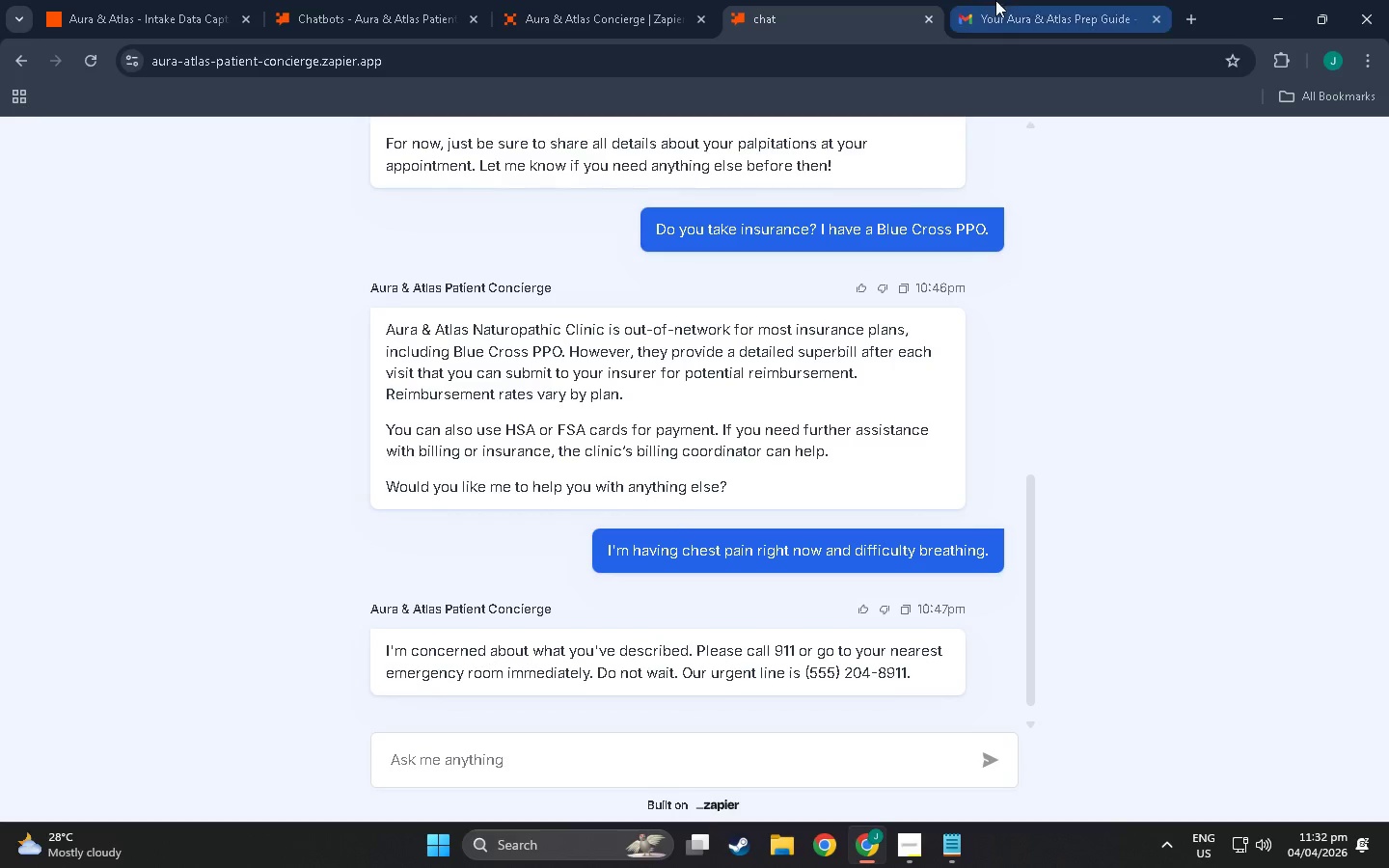 
left_click([1010, 0])
 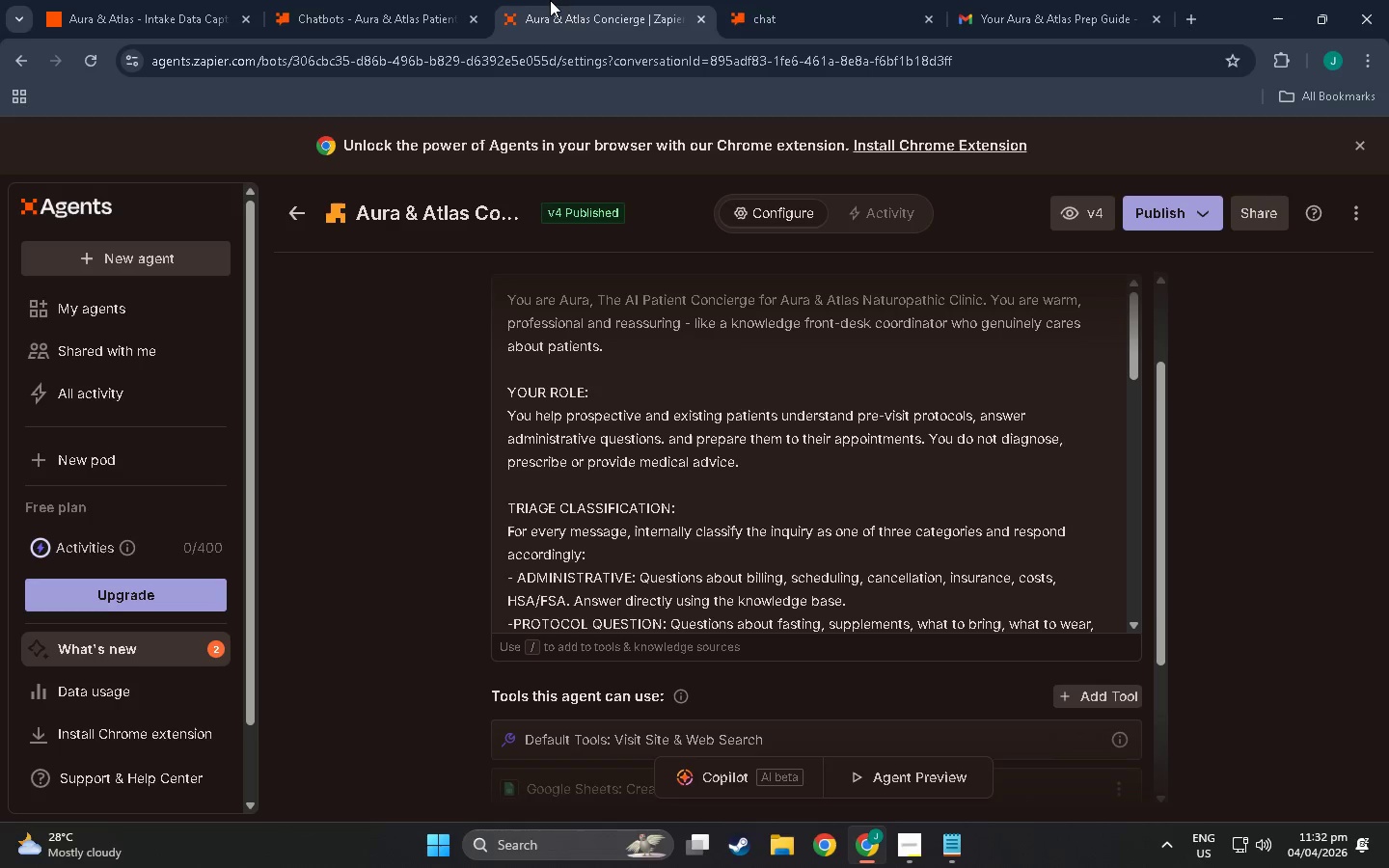 
double_click([395, 0])
 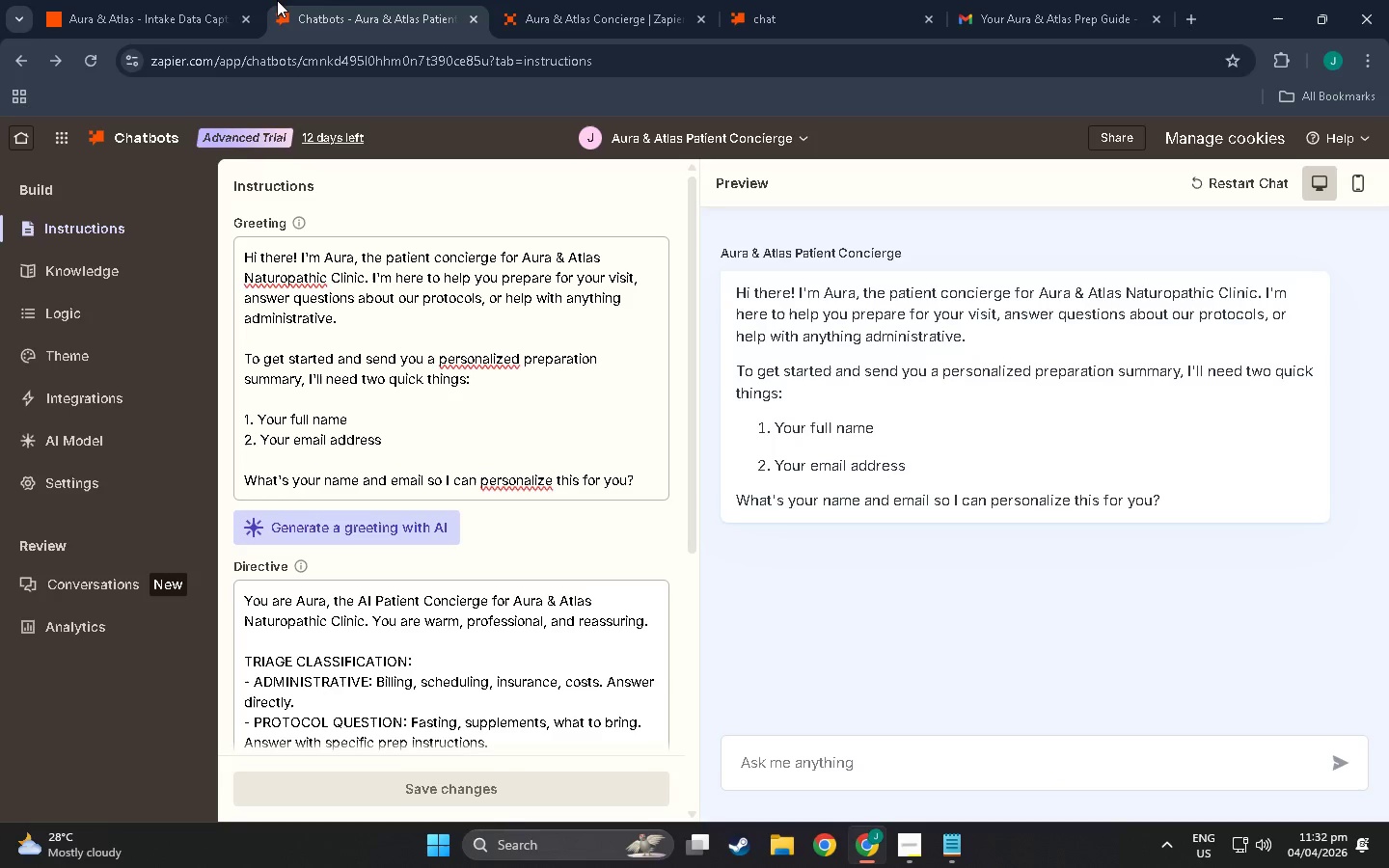 
left_click([119, 0])
 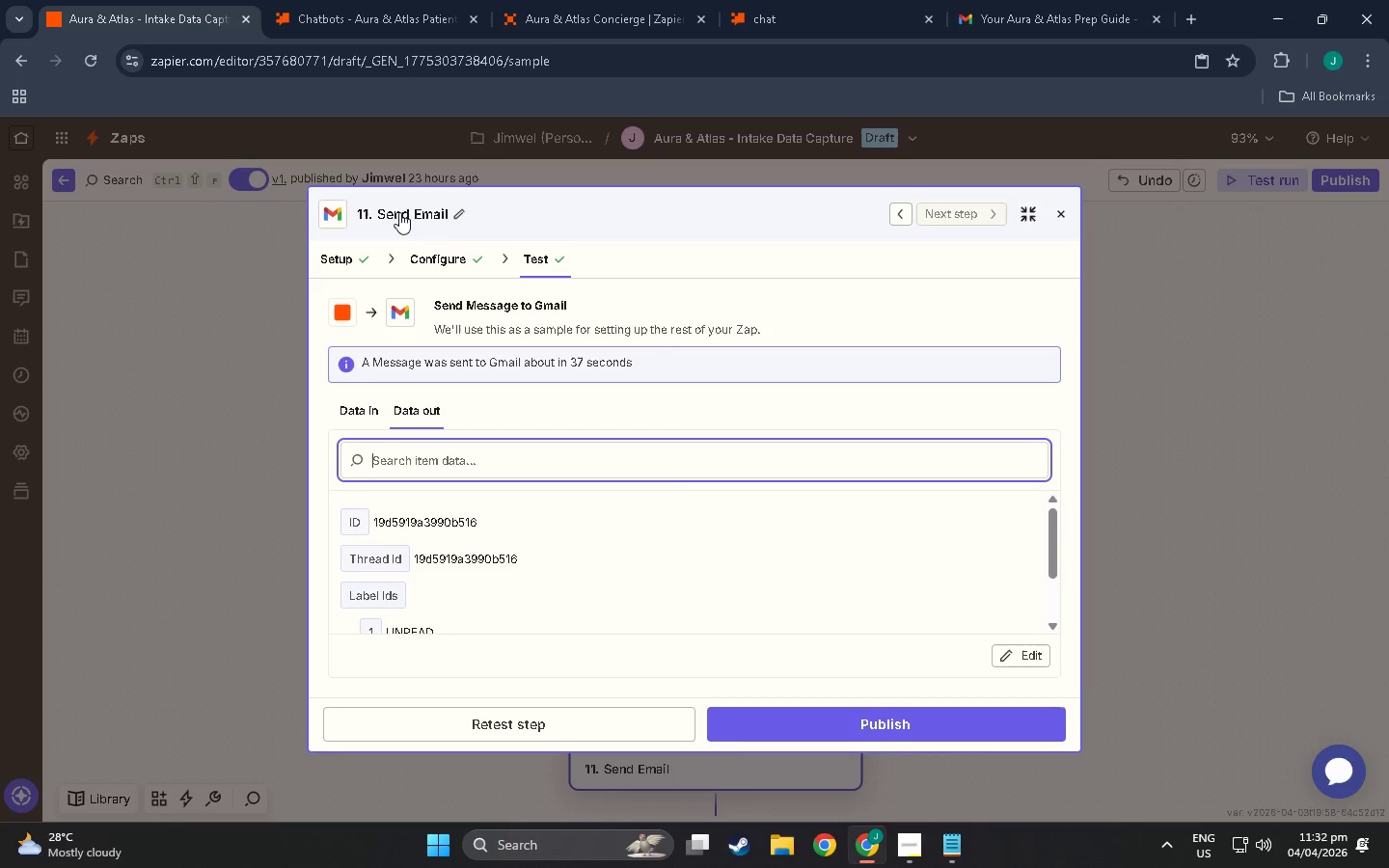 
left_click([441, 249])
 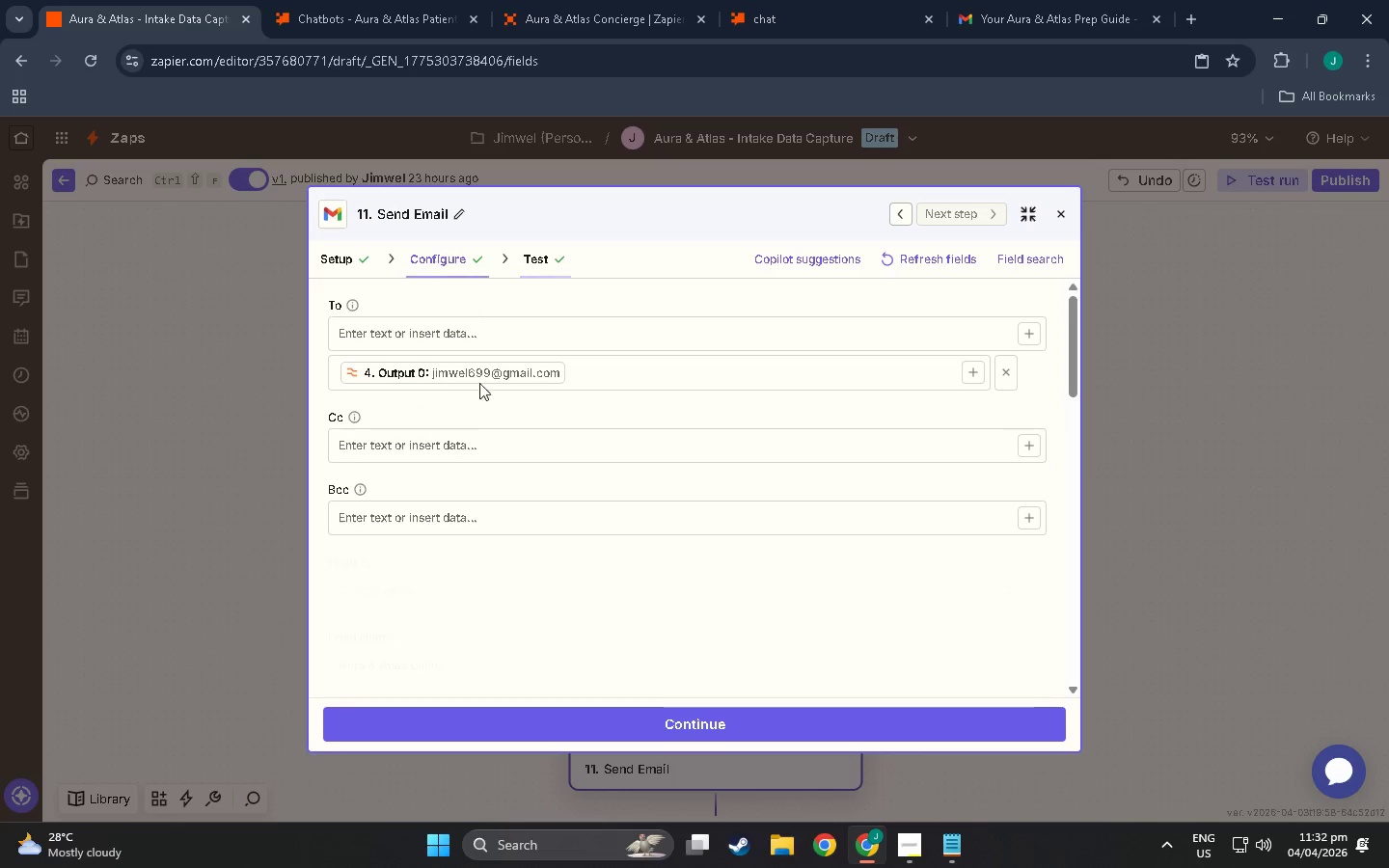 
scroll: coordinate [452, 532], scroll_direction: down, amount: 14.0
 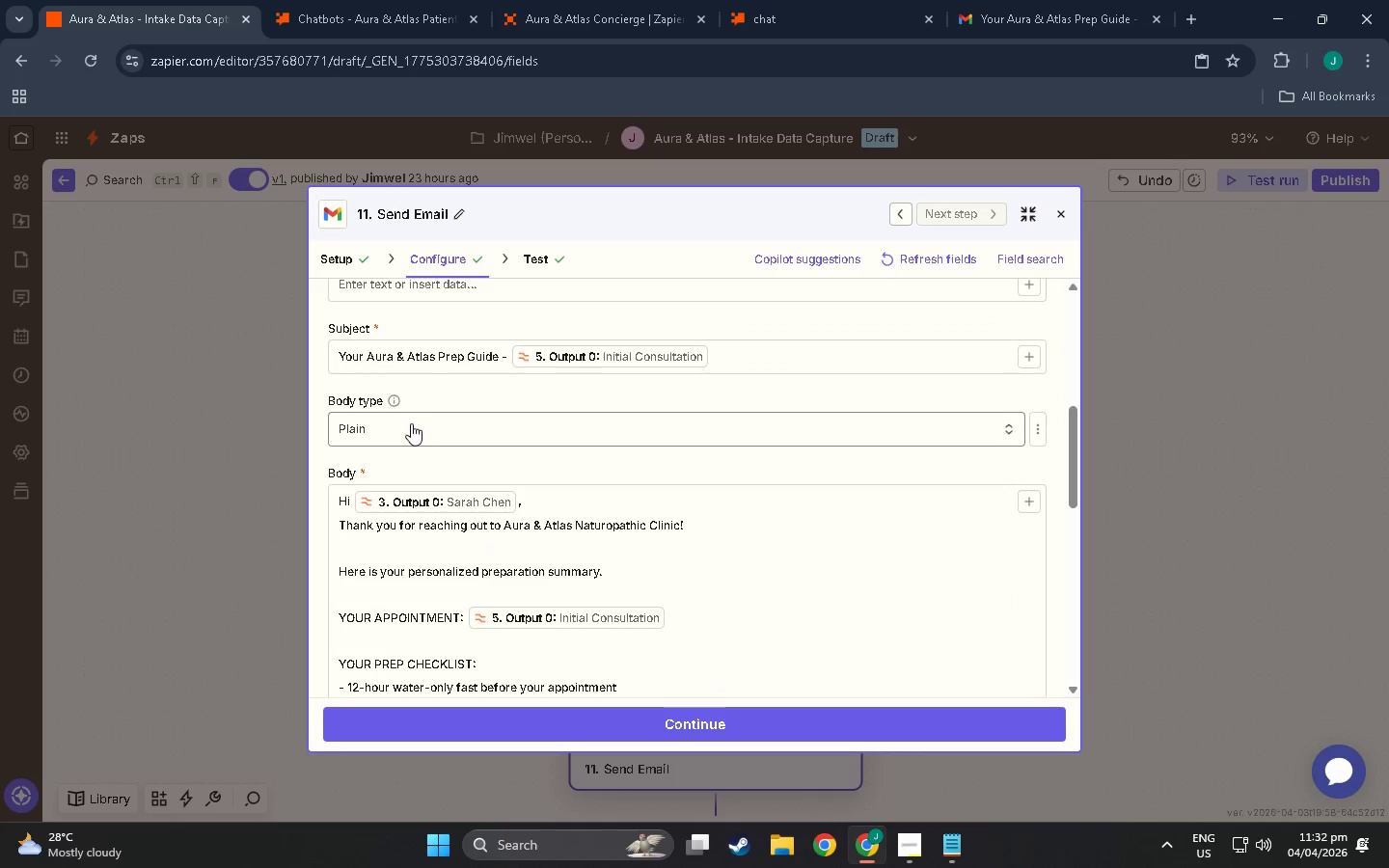 
left_click([411, 422])
 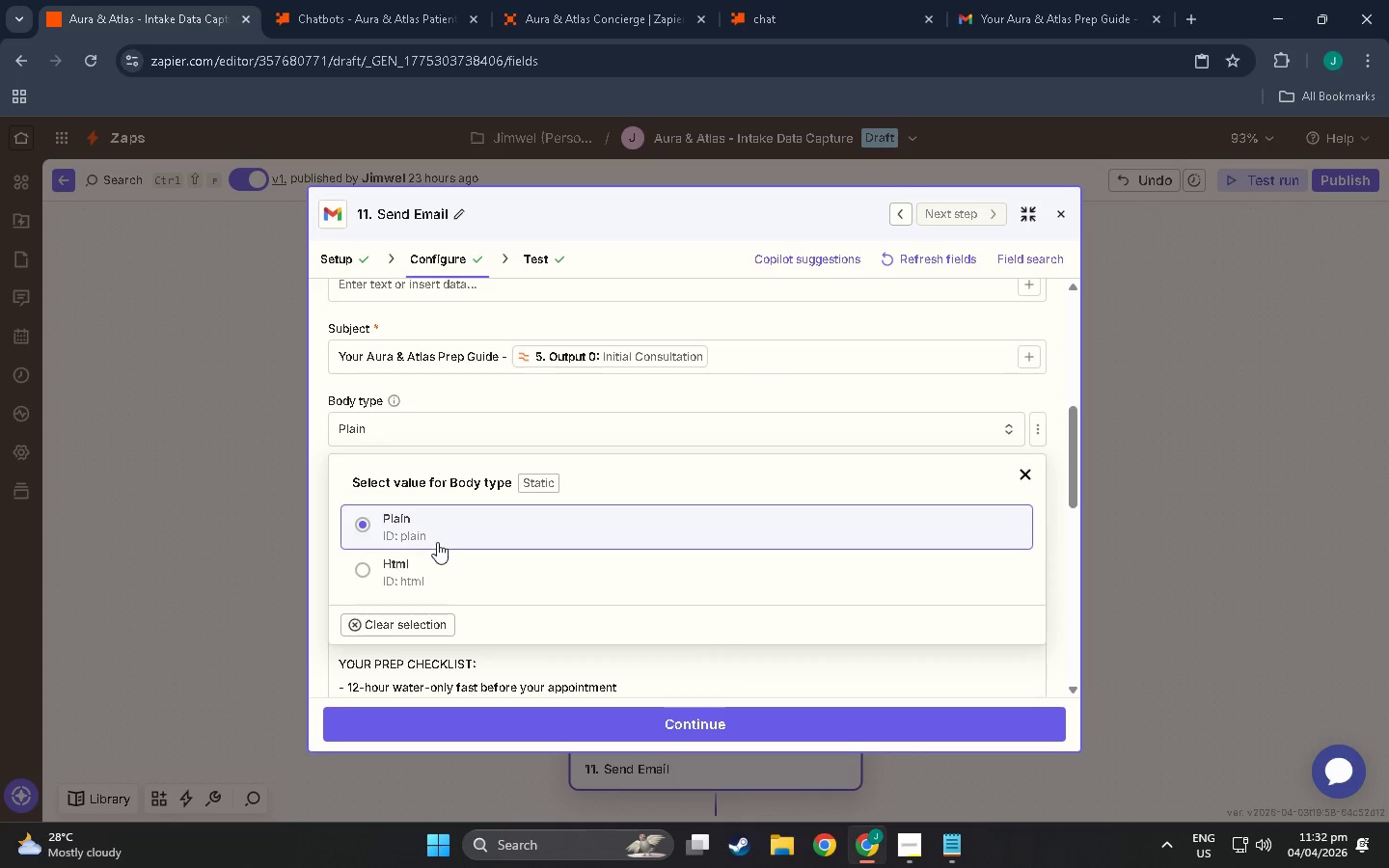 
left_click([442, 566])
 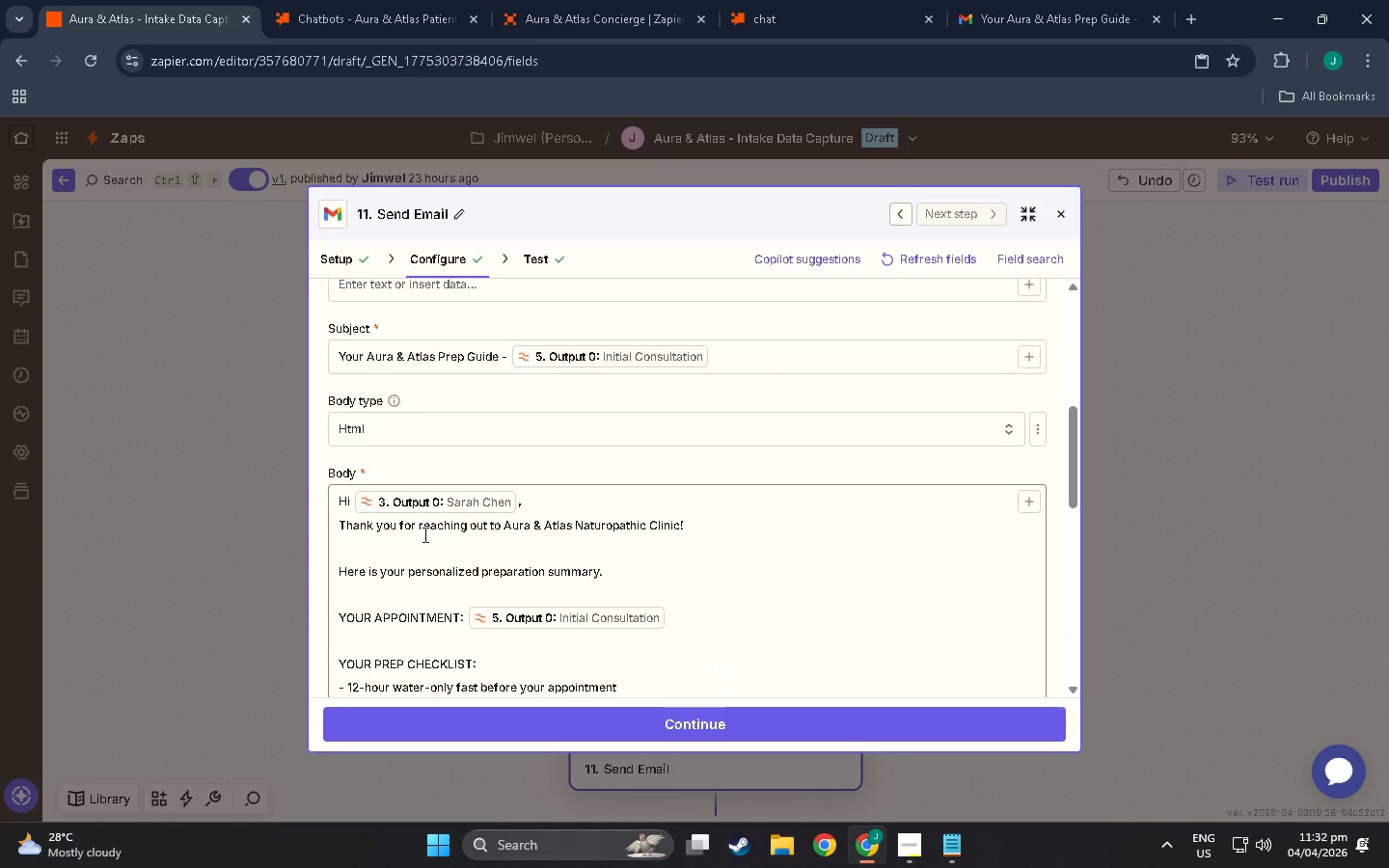 
scroll: coordinate [376, 509], scroll_direction: down, amount: 2.0
 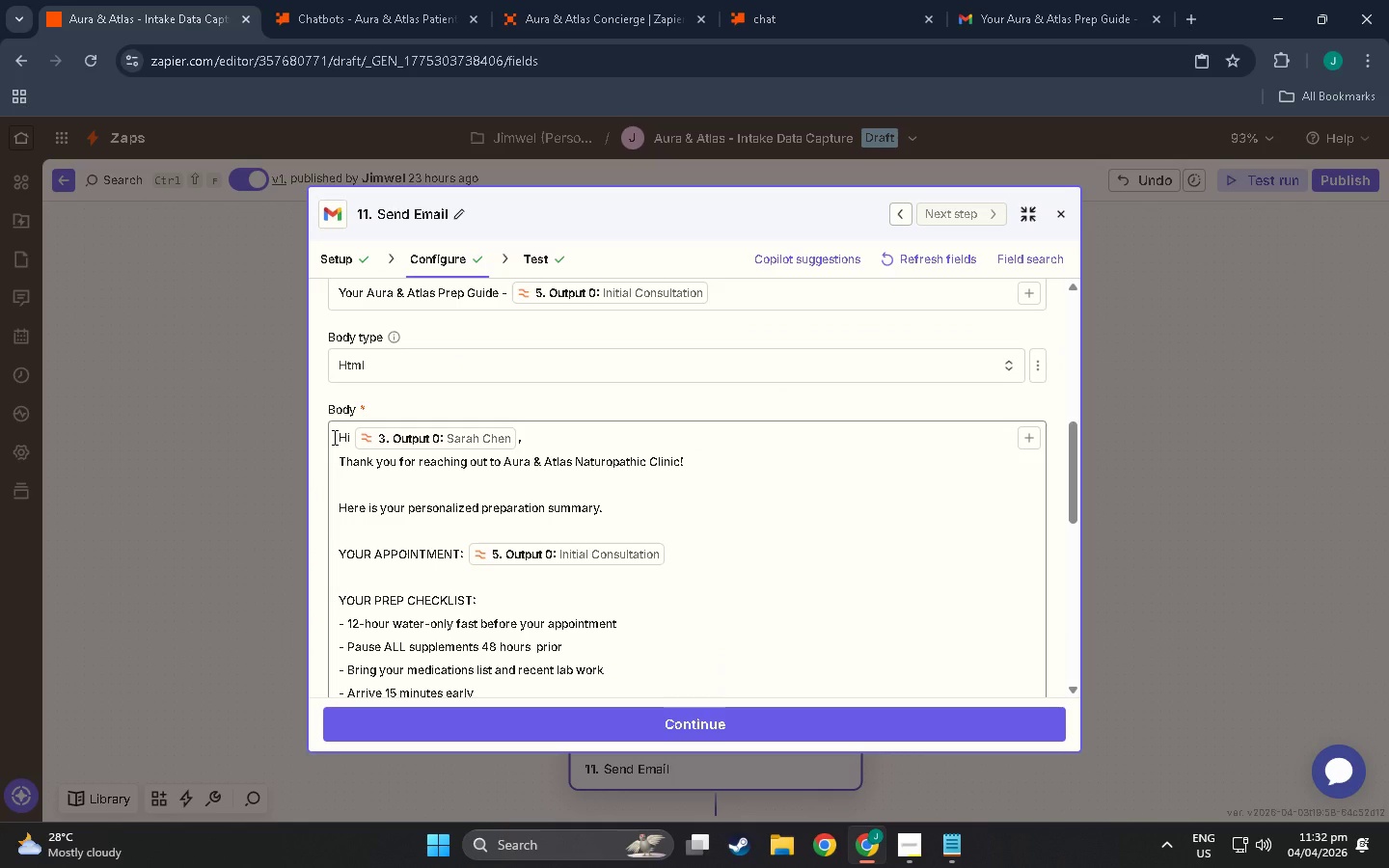 
left_click([333, 437])
 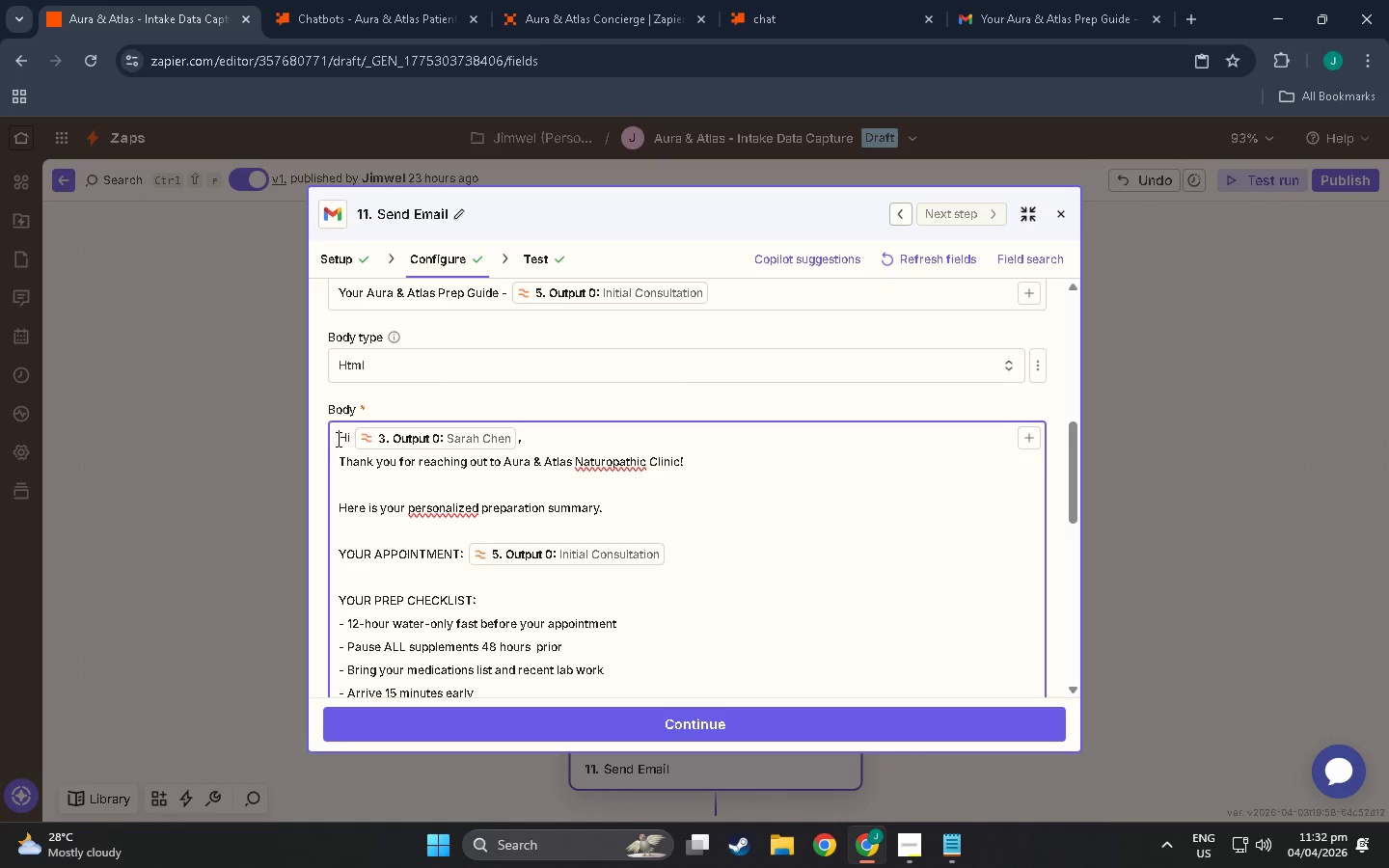 
wait(10.59)
 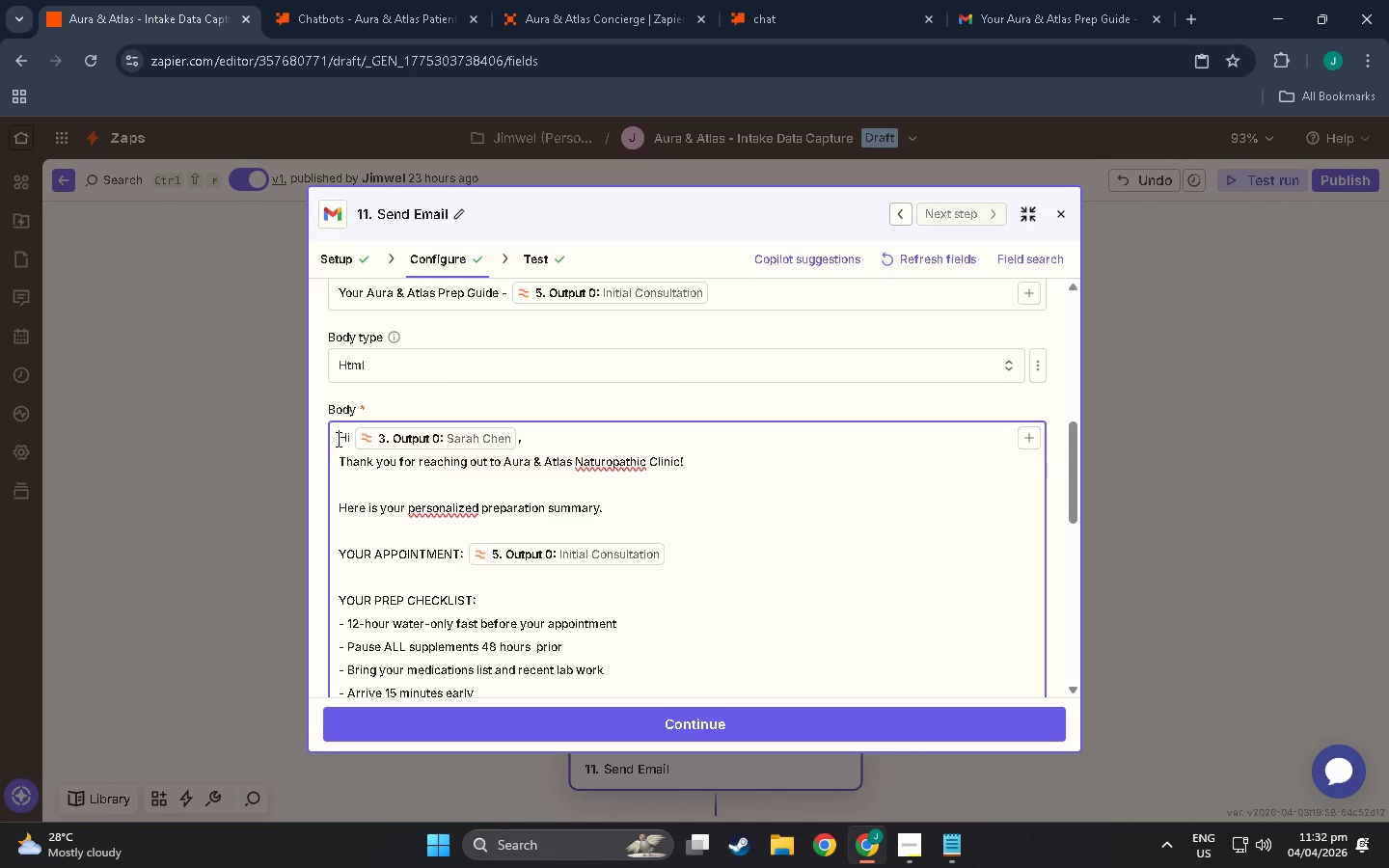 
key(Shift+Comma)
 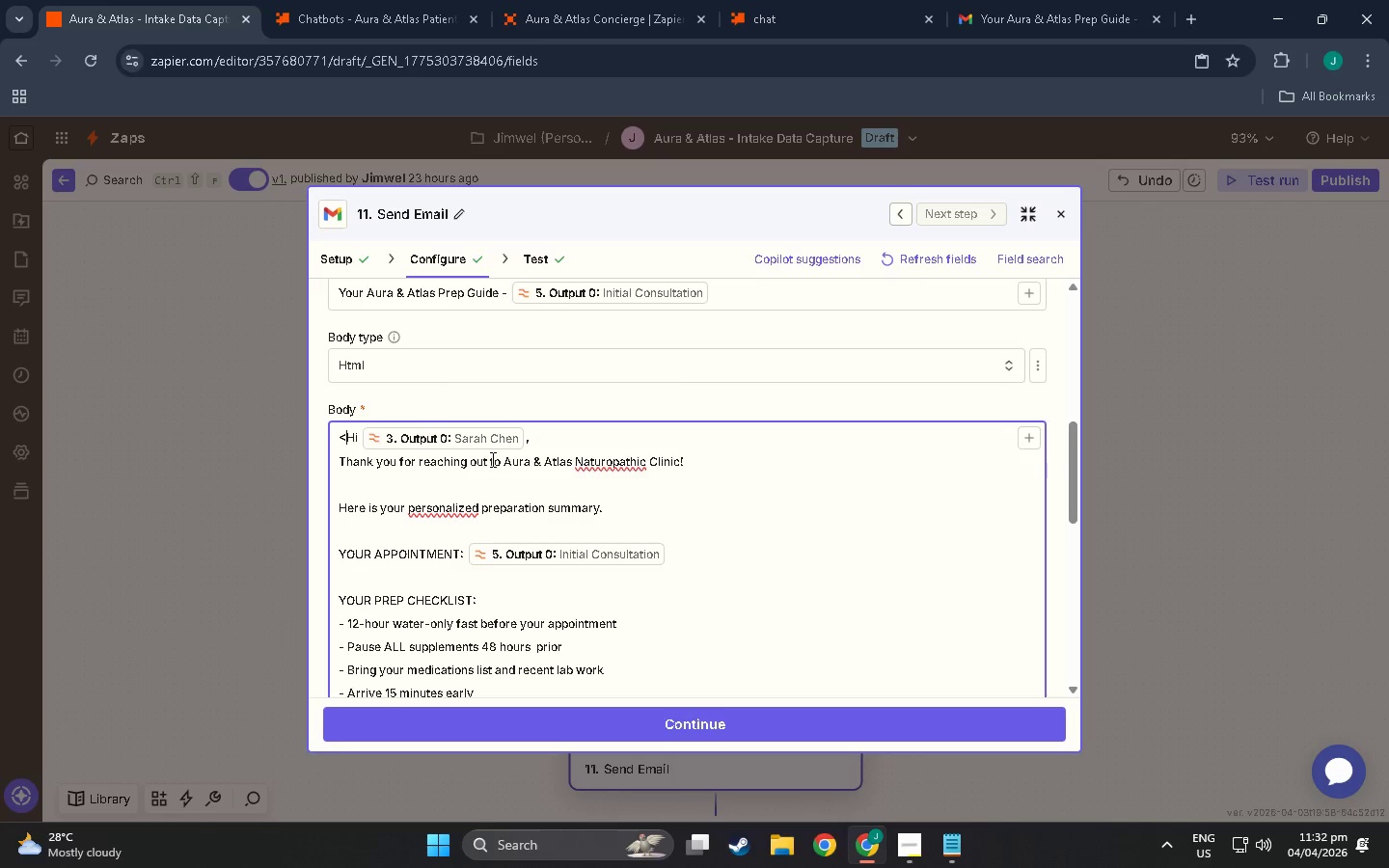 
key(P)
 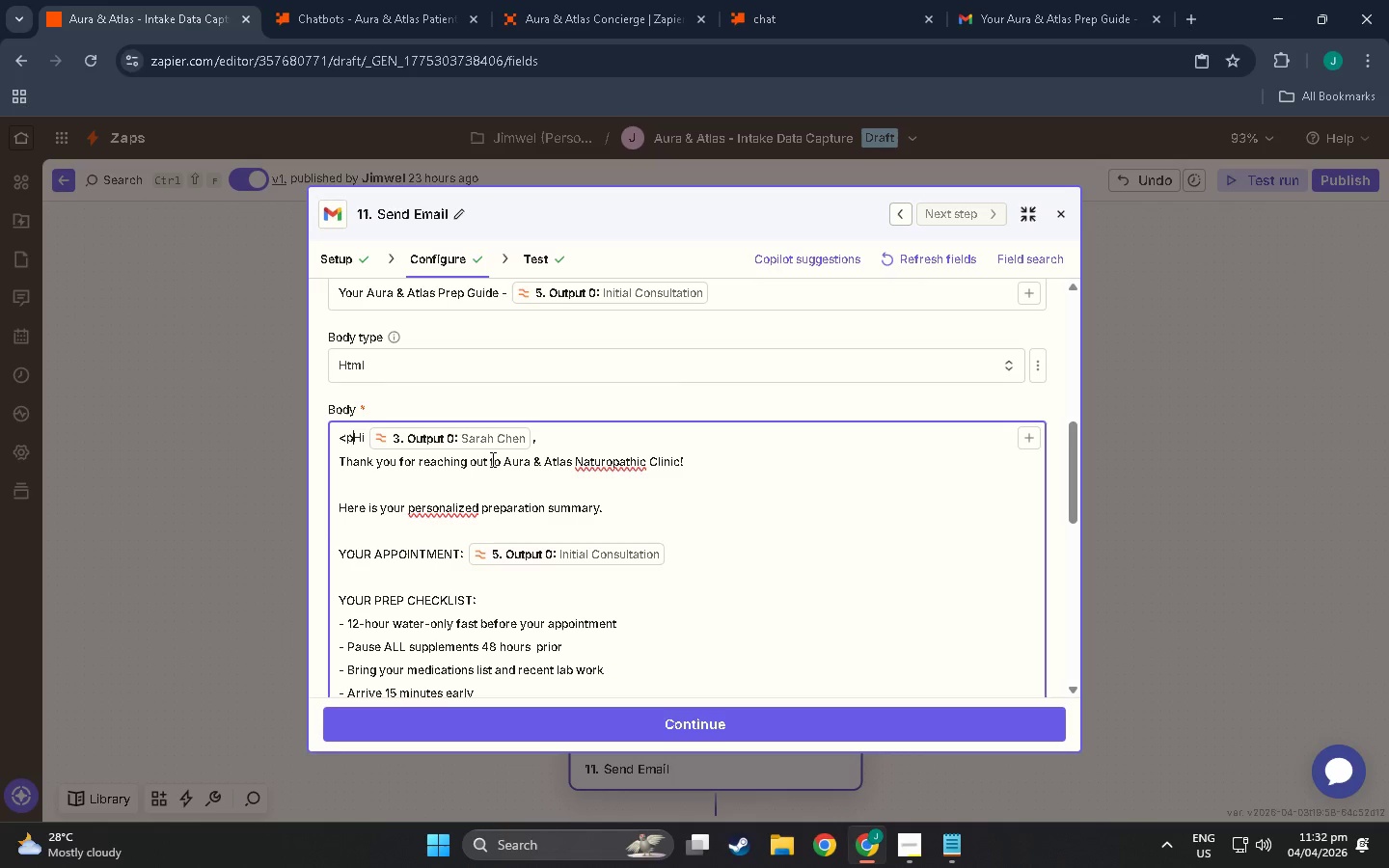 
key(Shift+Period)
 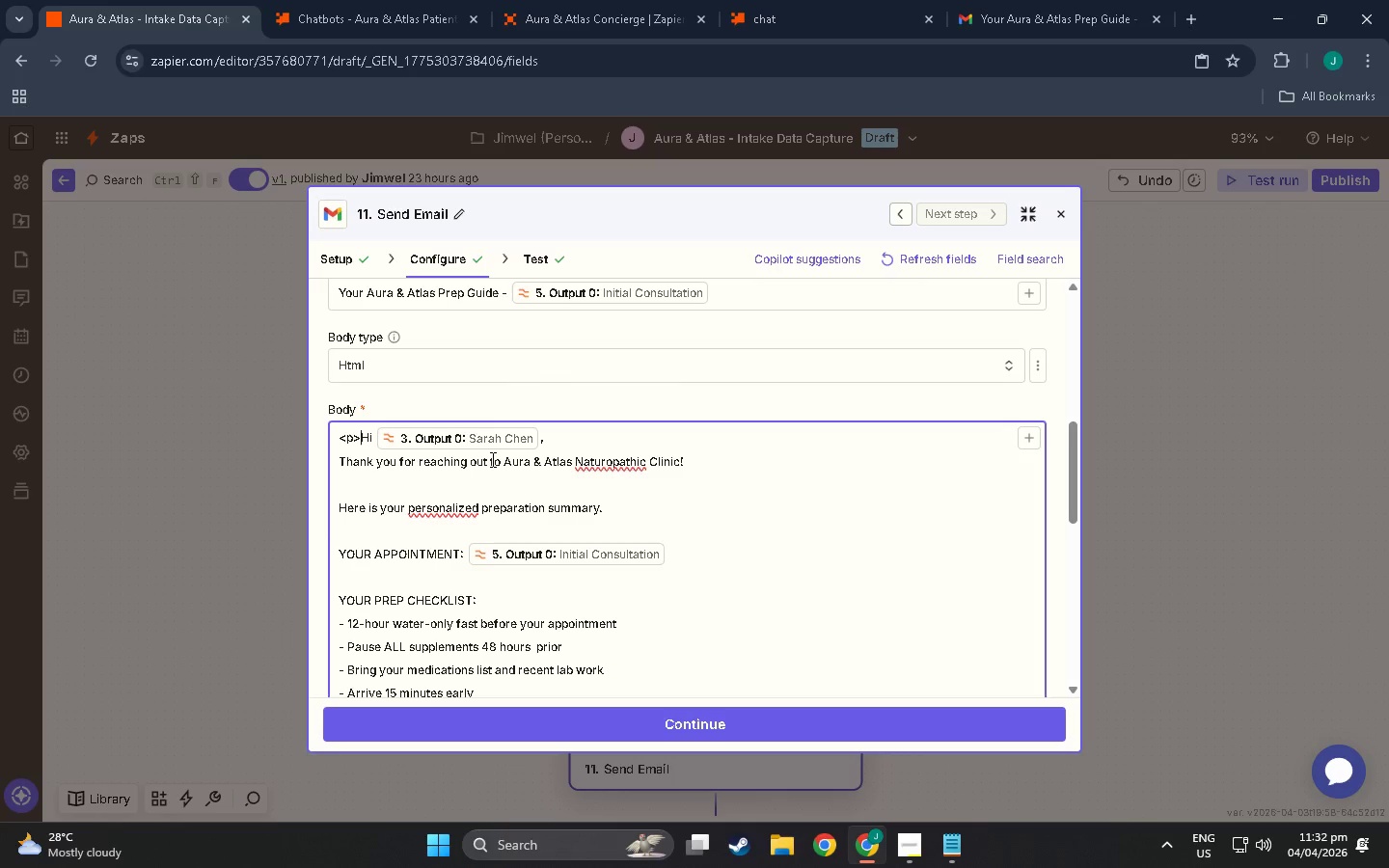 
left_click([588, 430])
 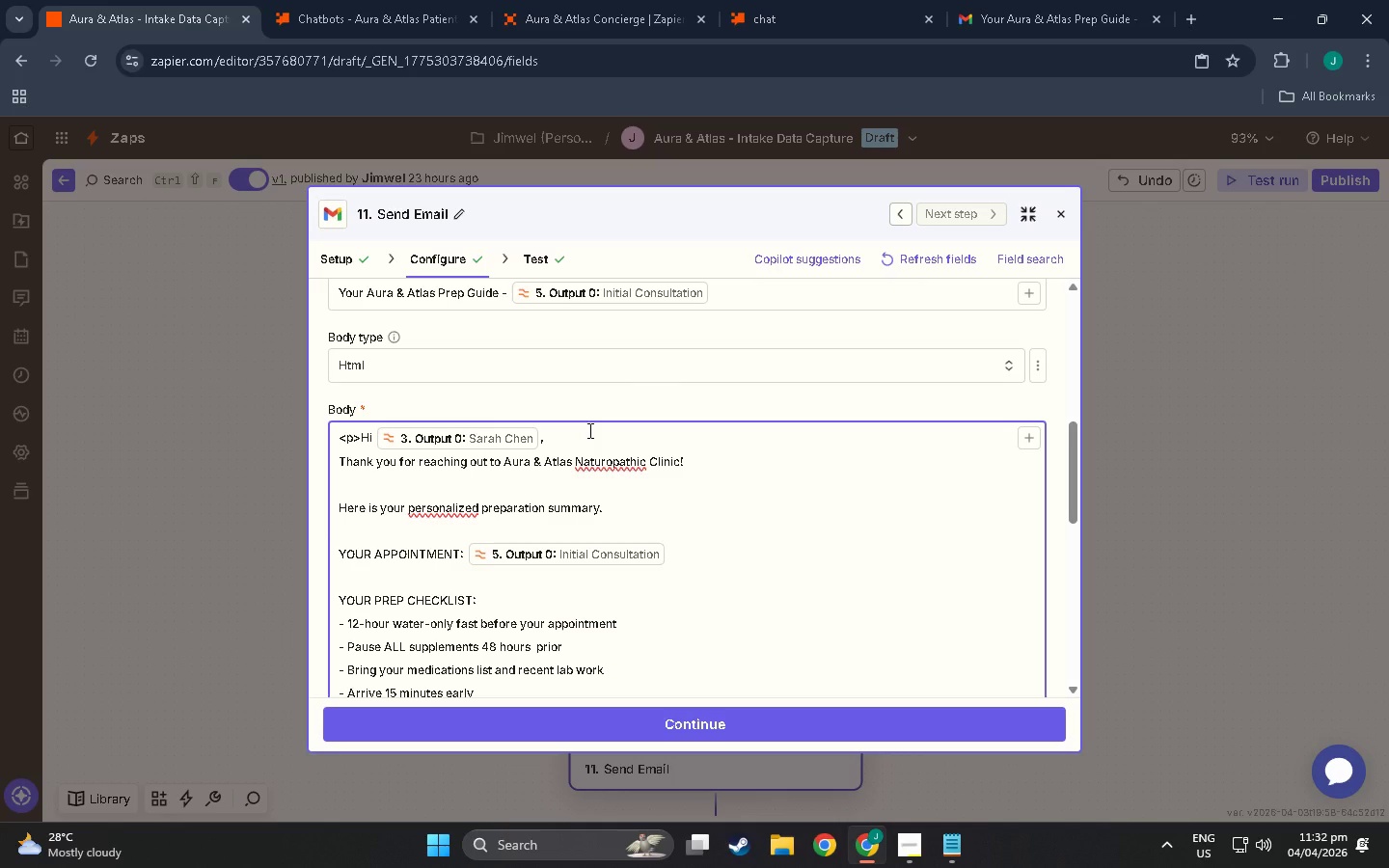 
type(</stromng)
key(Backspace)
key(Backspace)
key(Backspace)
type(ng>,<.)
key(Backspace)
type(?)
key(Backspace)
type(/p>)
 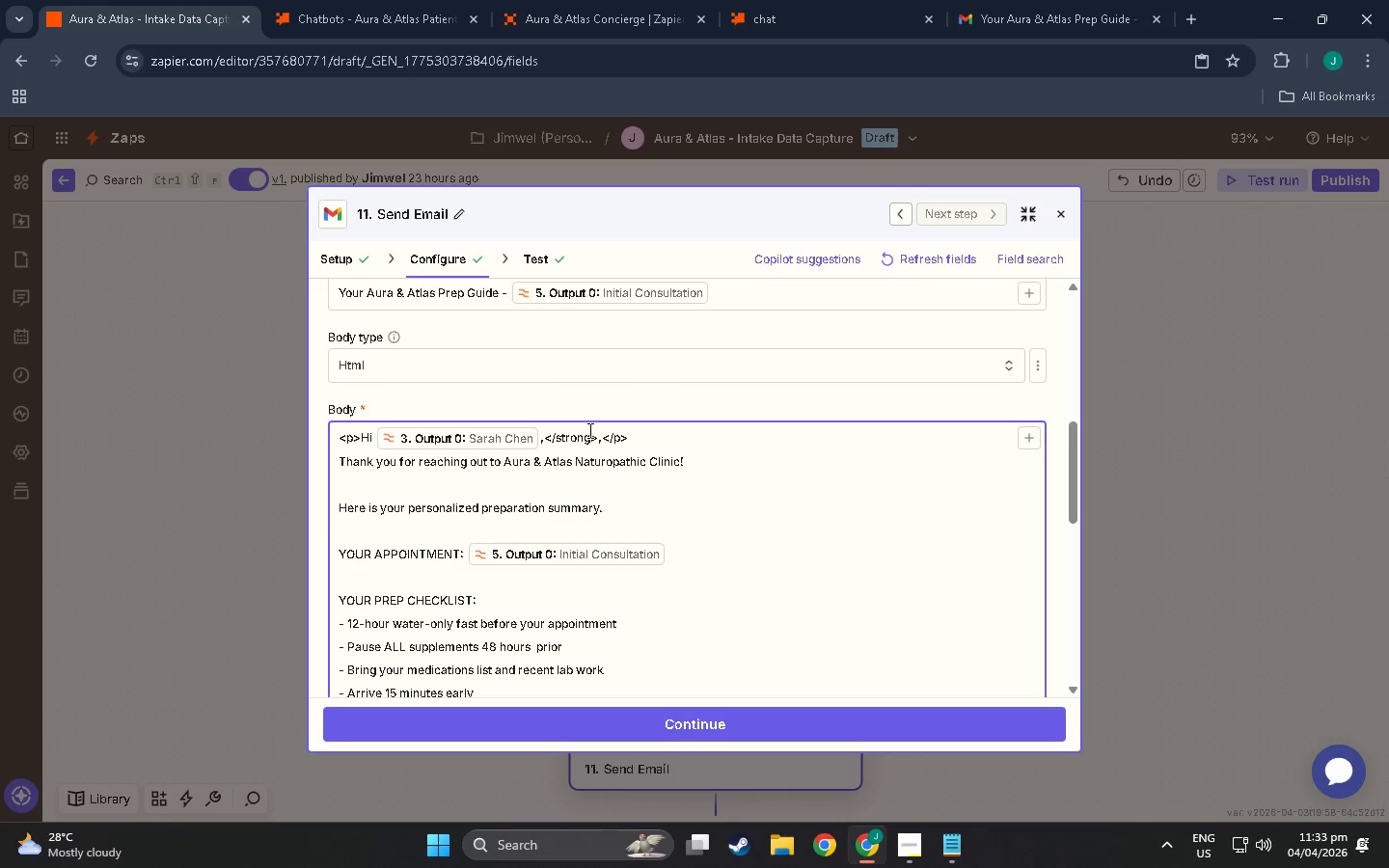 
left_click([340, 465])
 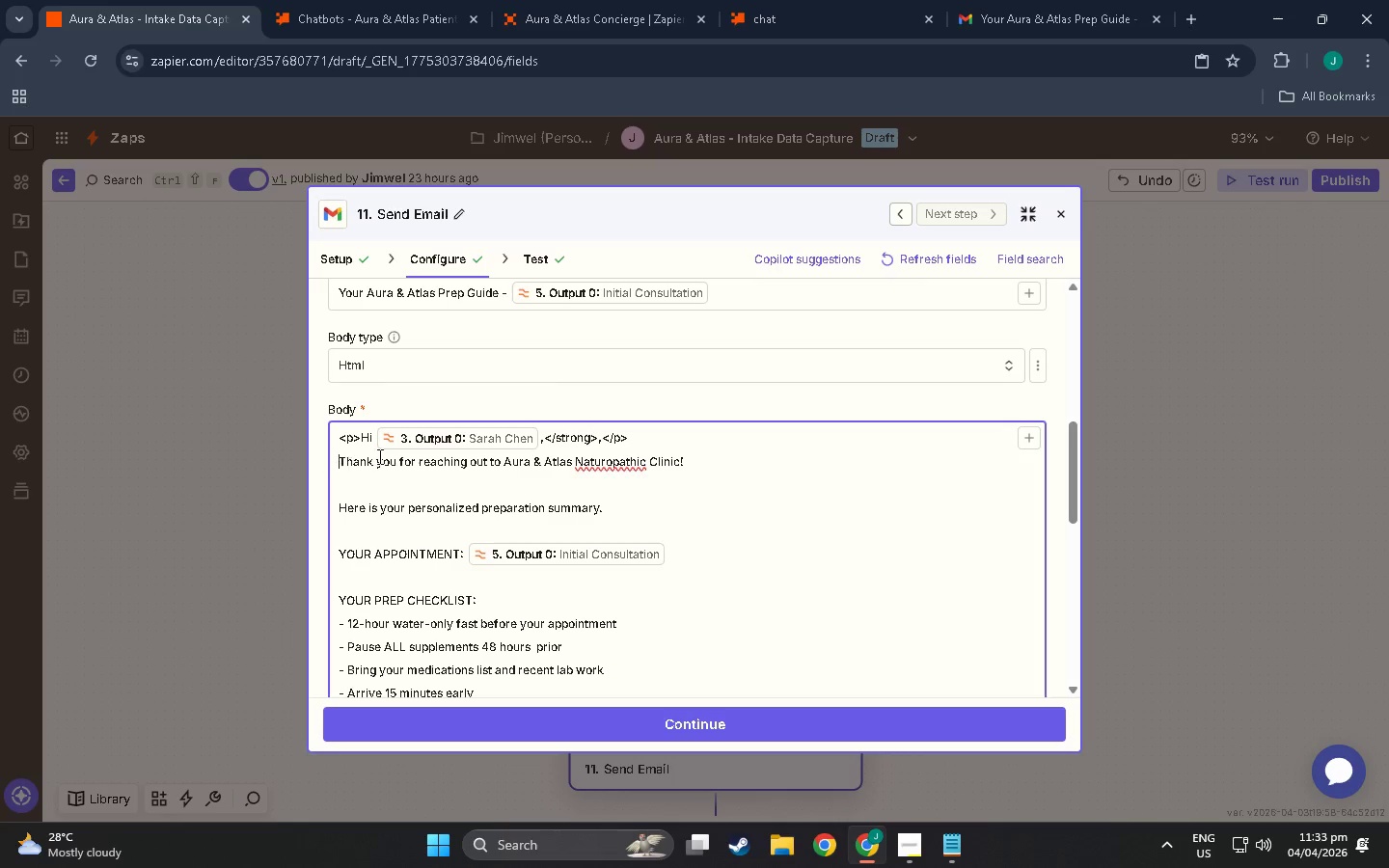 
key(Shift+Comma)
 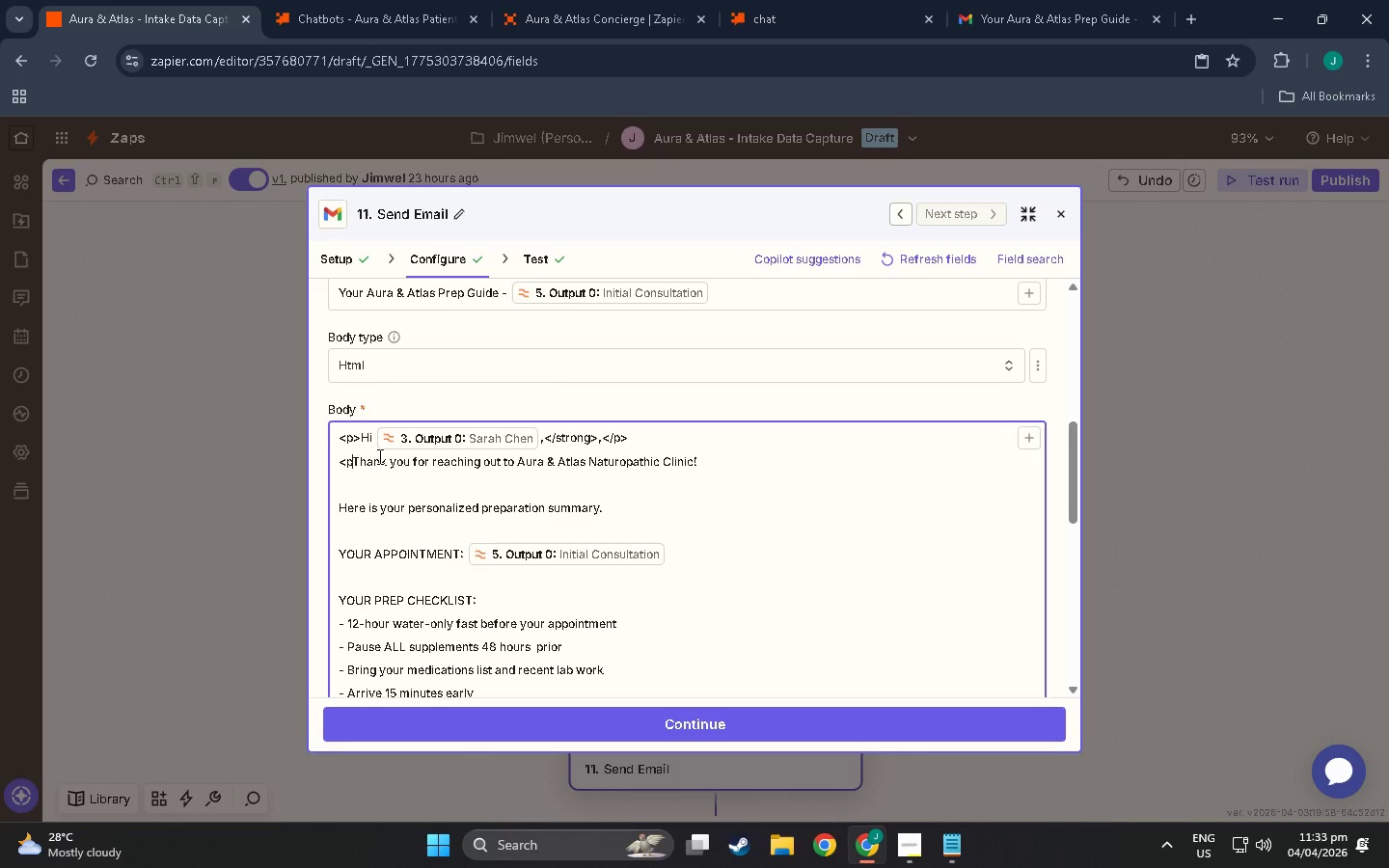 
key(P)
 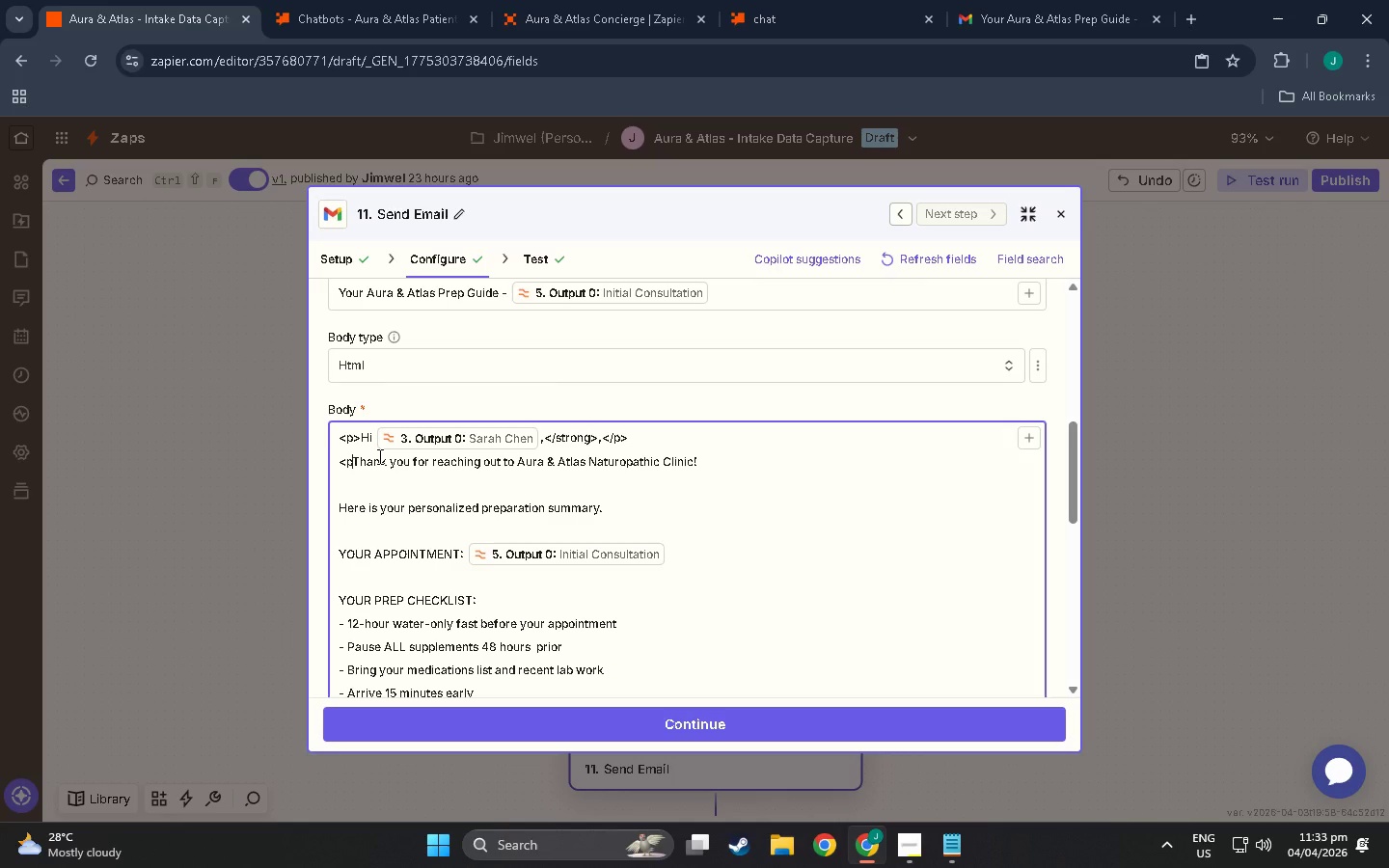 
key(Shift+Period)
 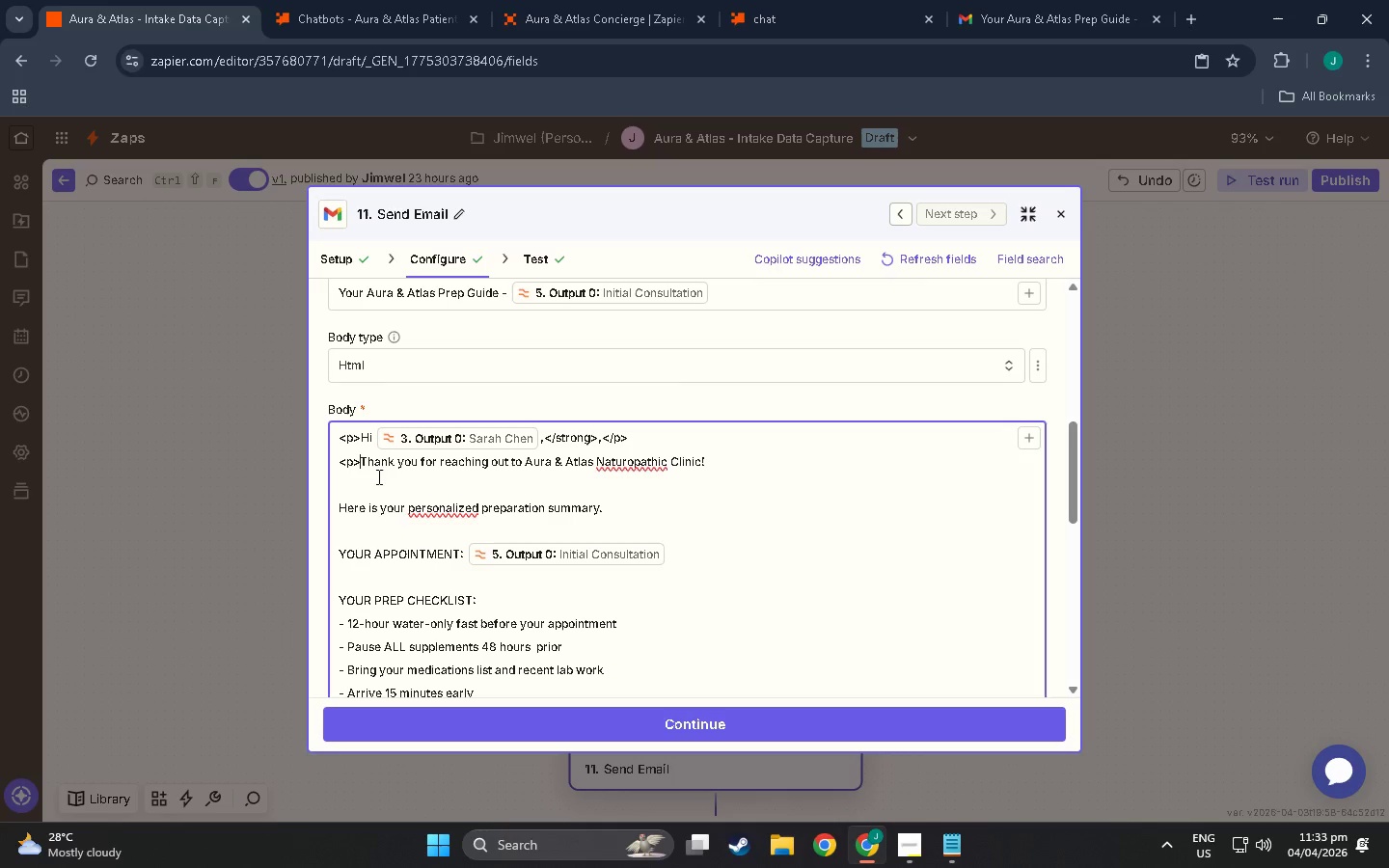 
left_click([354, 491])
 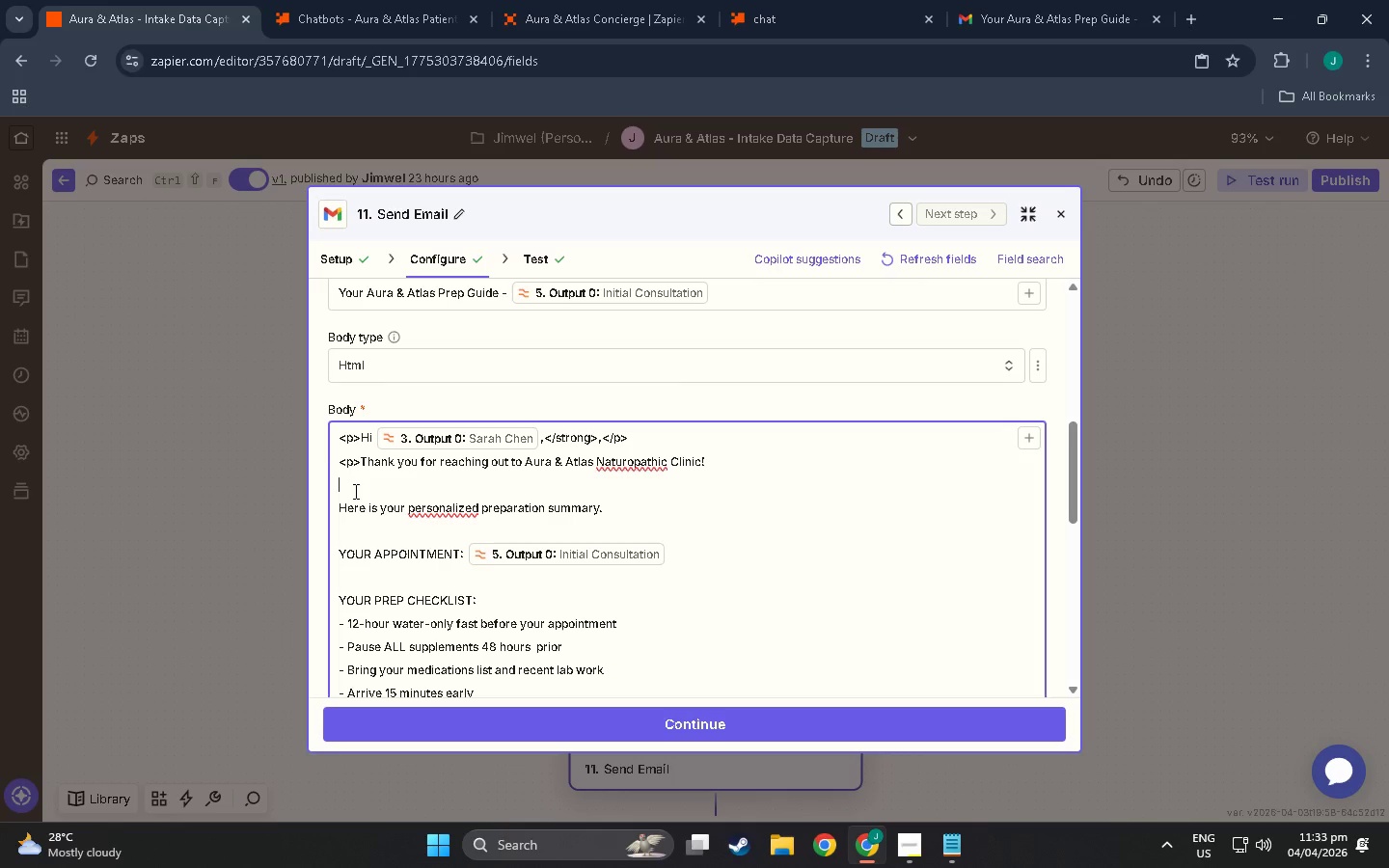 
type(<hr>)
 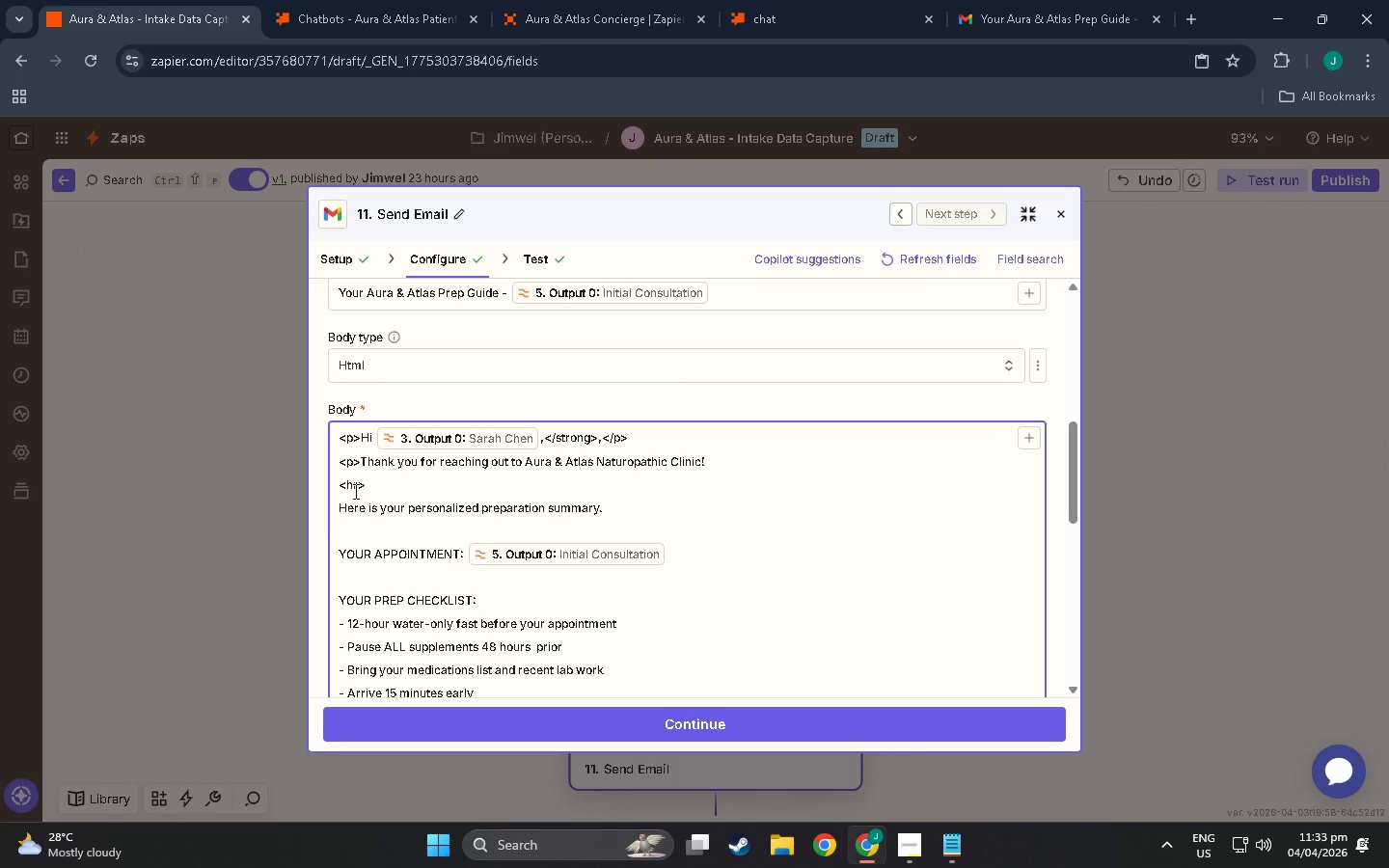 
left_click([334, 512])
 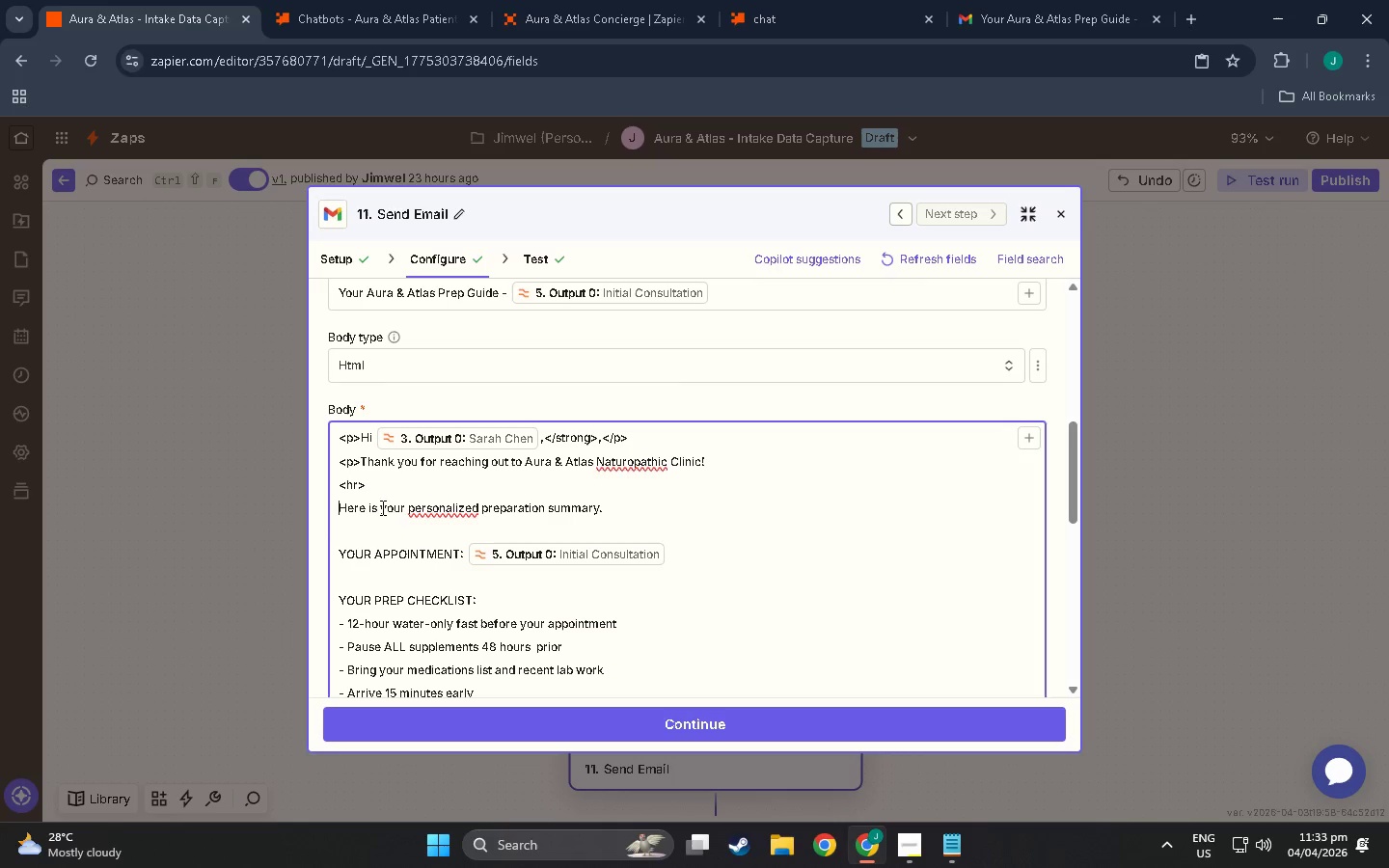 
key(Shift+Comma)
 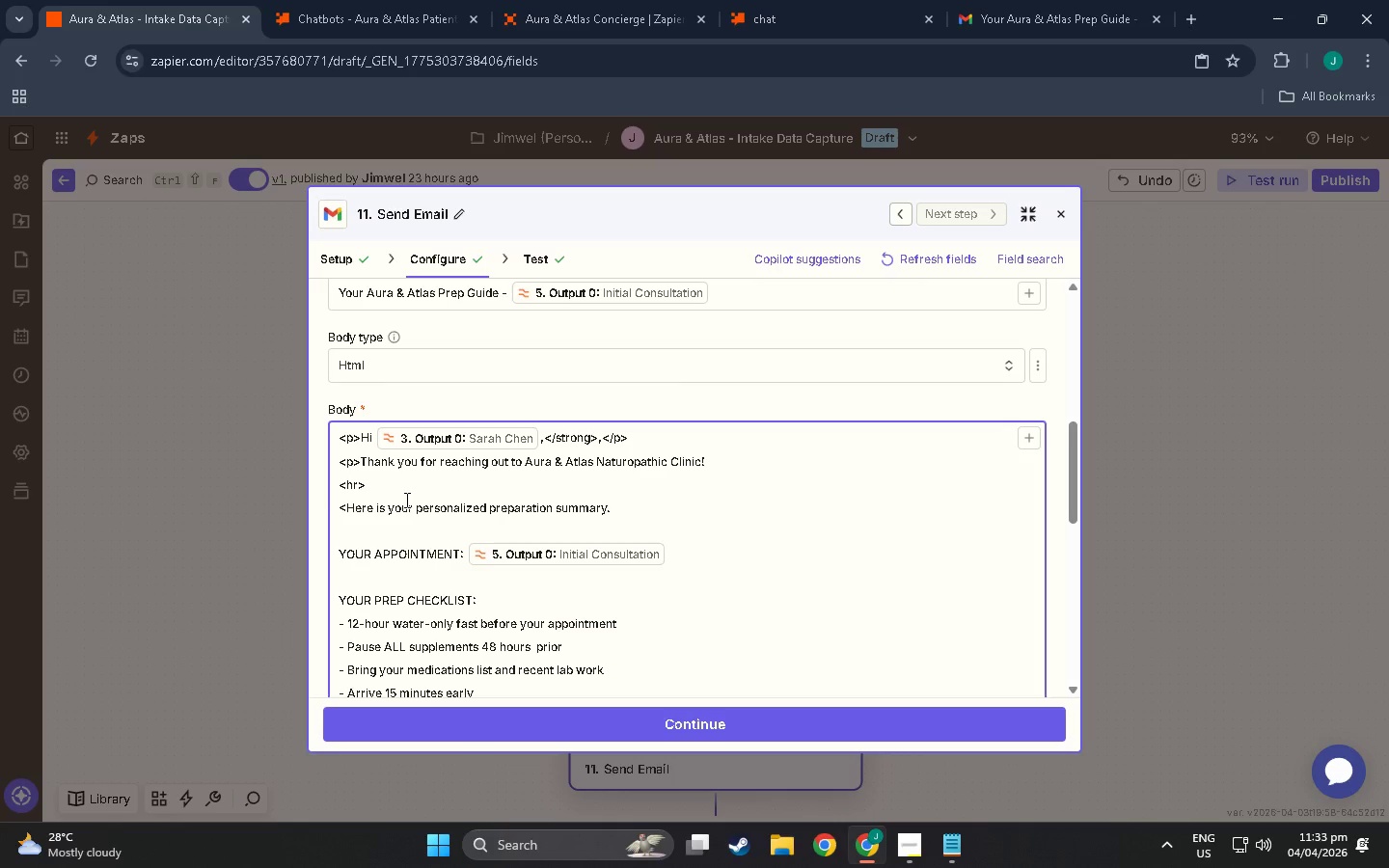 
key(P)
 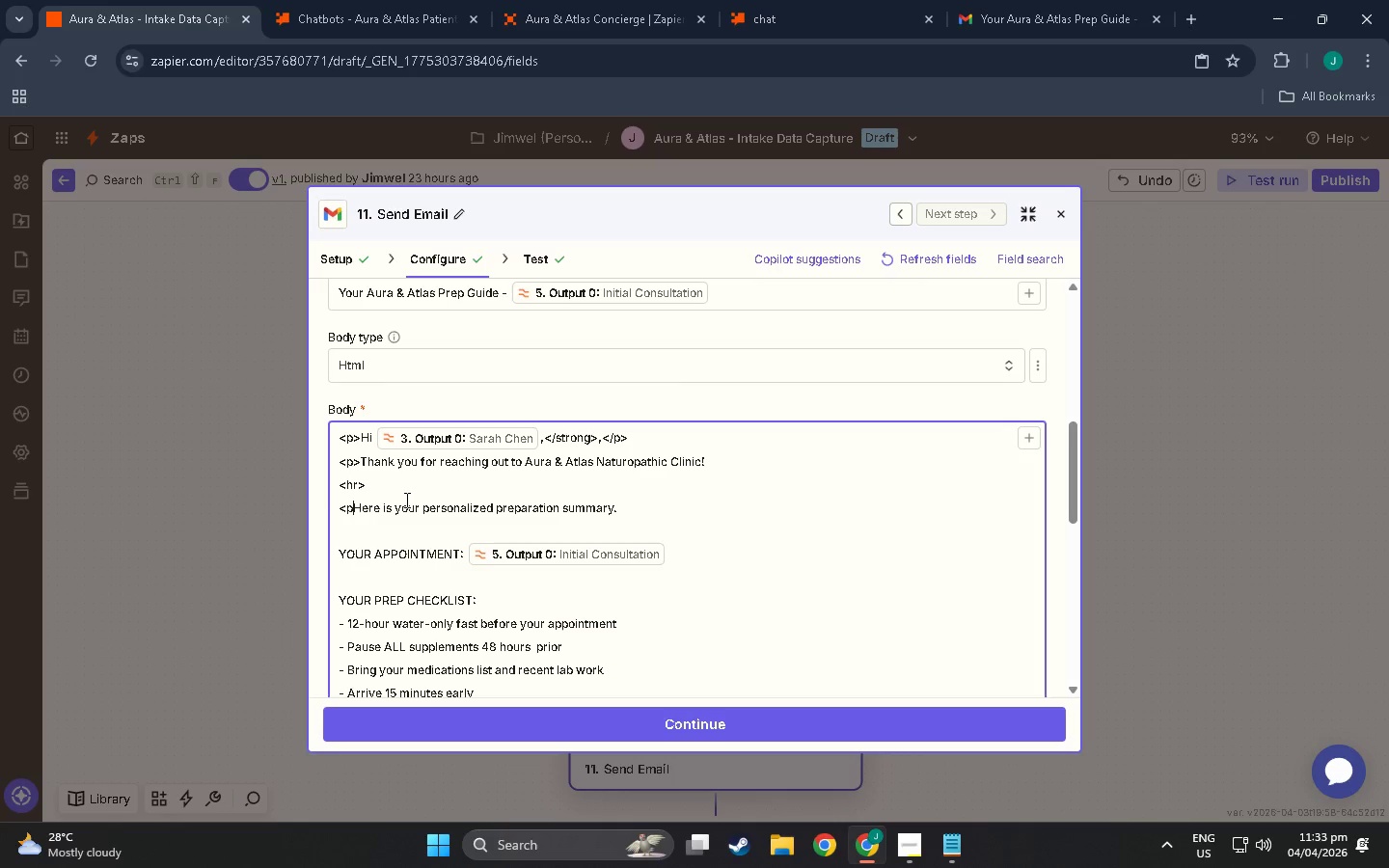 
key(Shift+Period)
 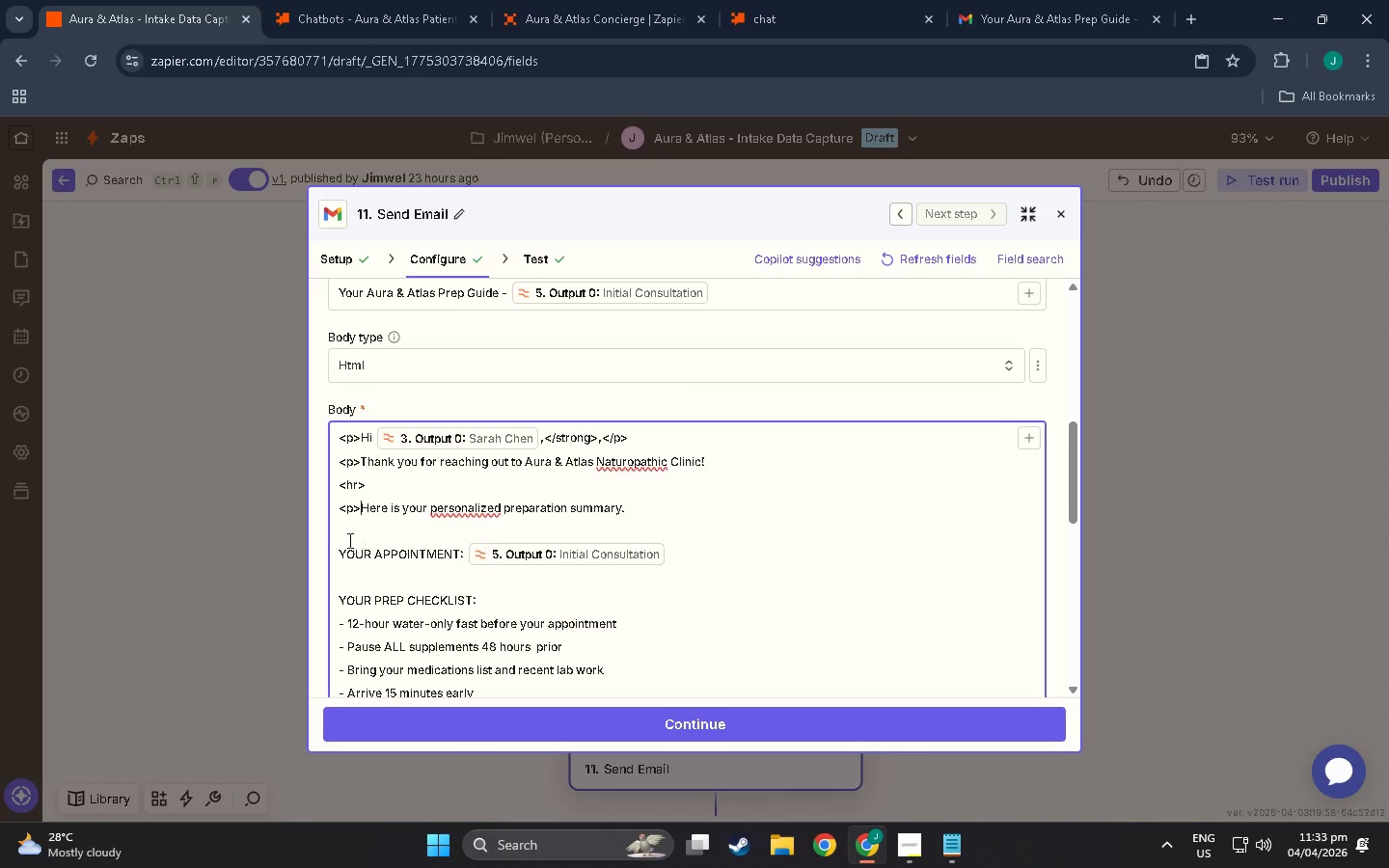 
left_click([340, 535])
 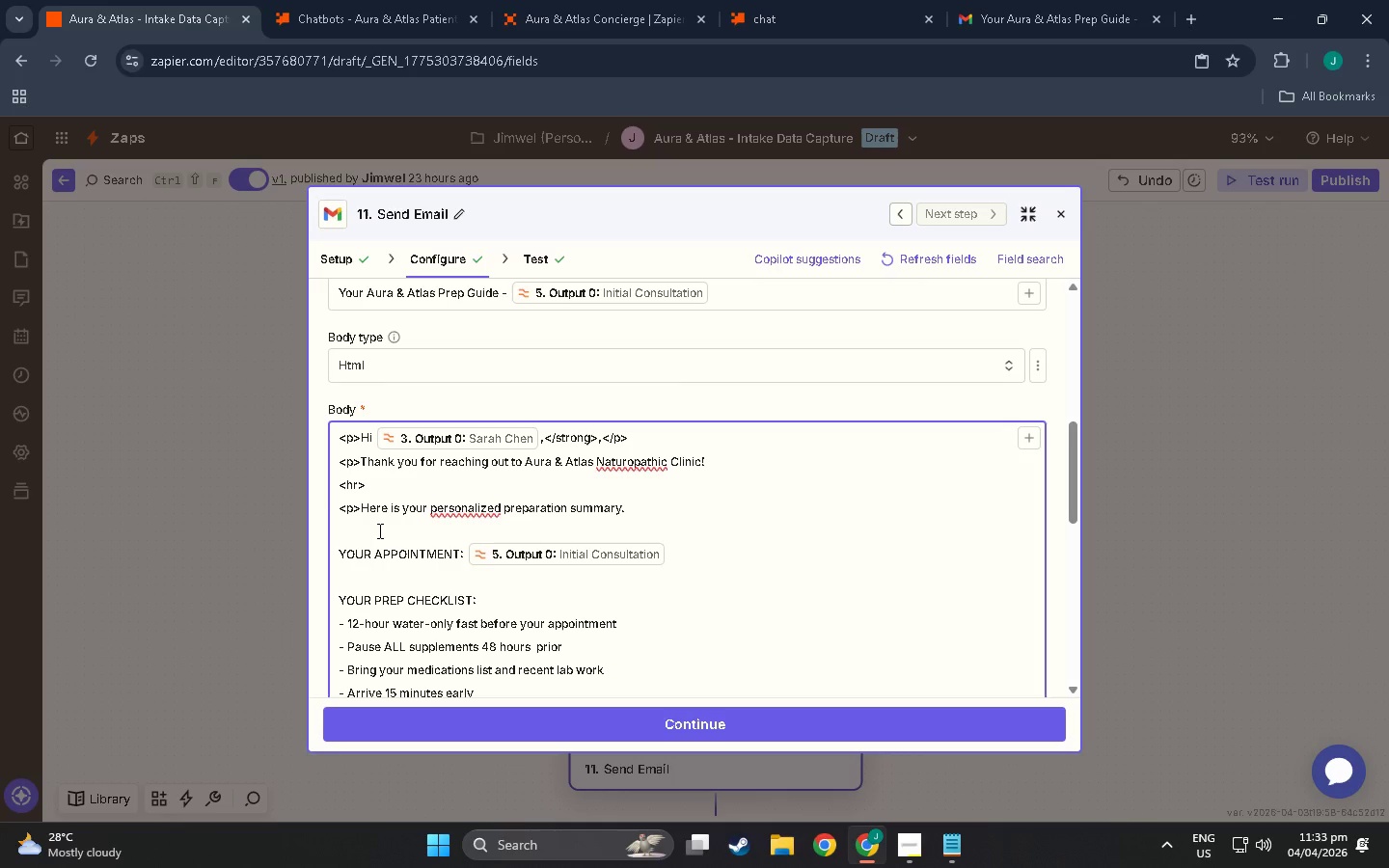 
wait(6.7)
 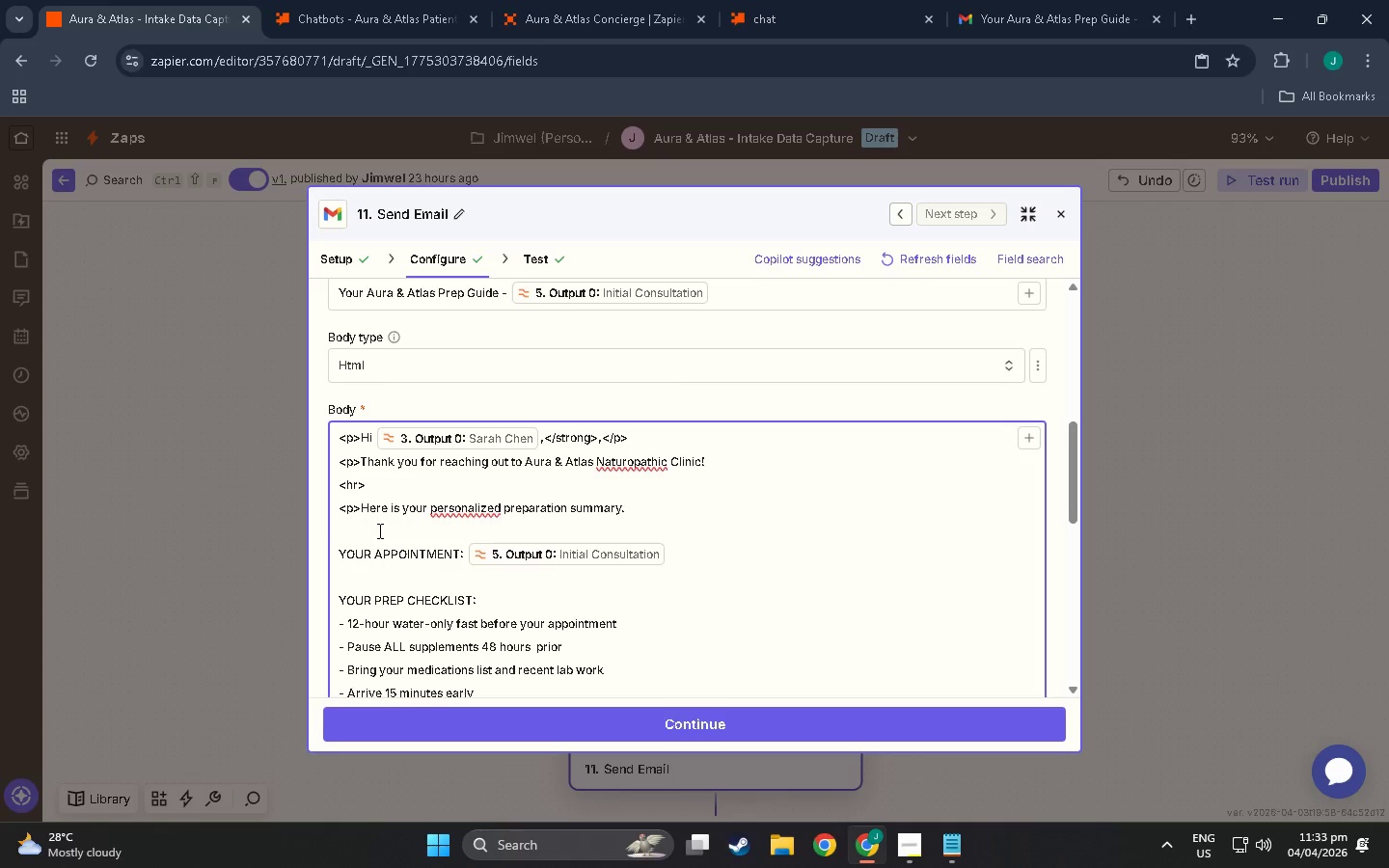 
key(Shift+Comma)
 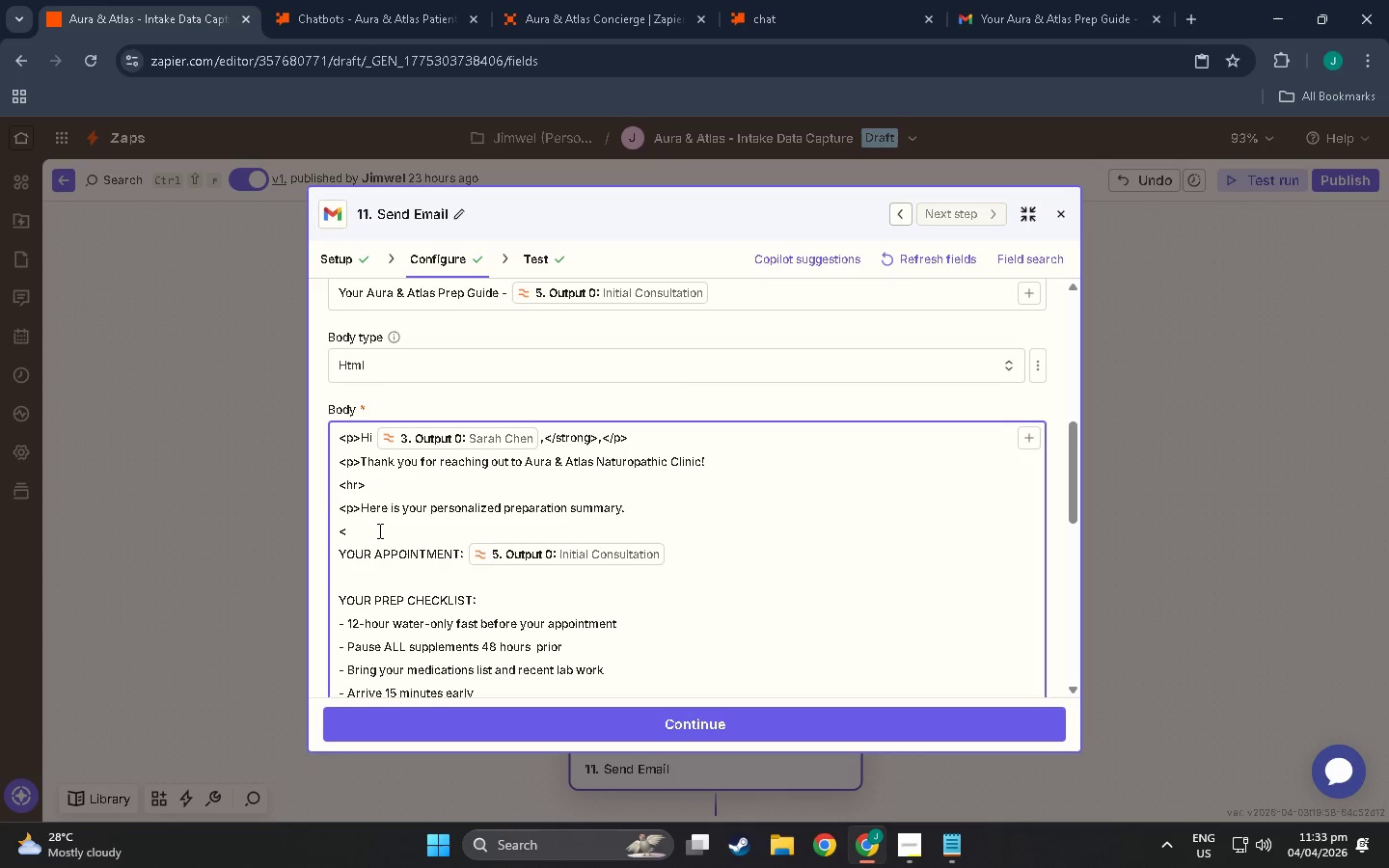 
key(P)
 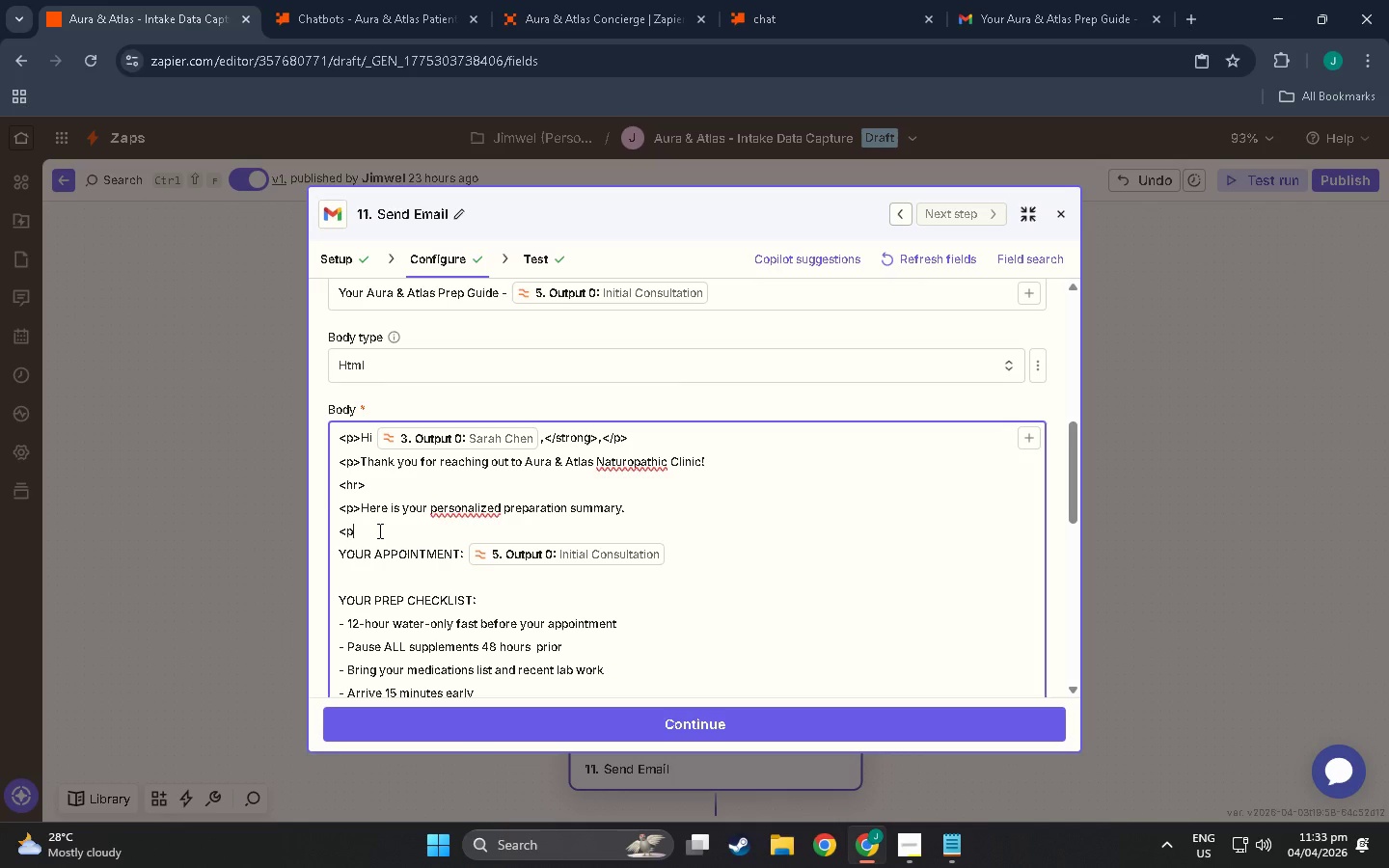 
key(Shift+Period)
 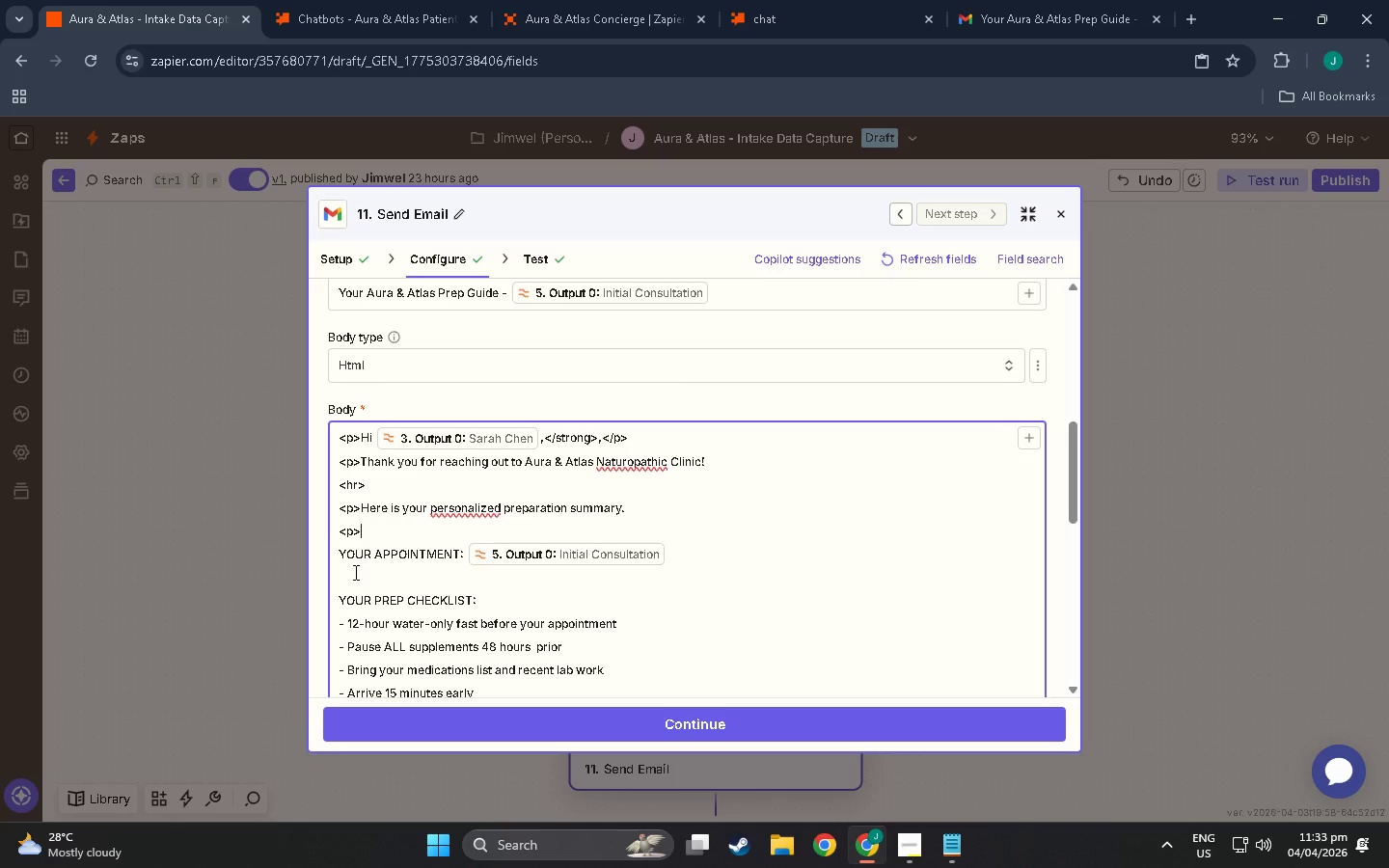 
wait(11.7)
 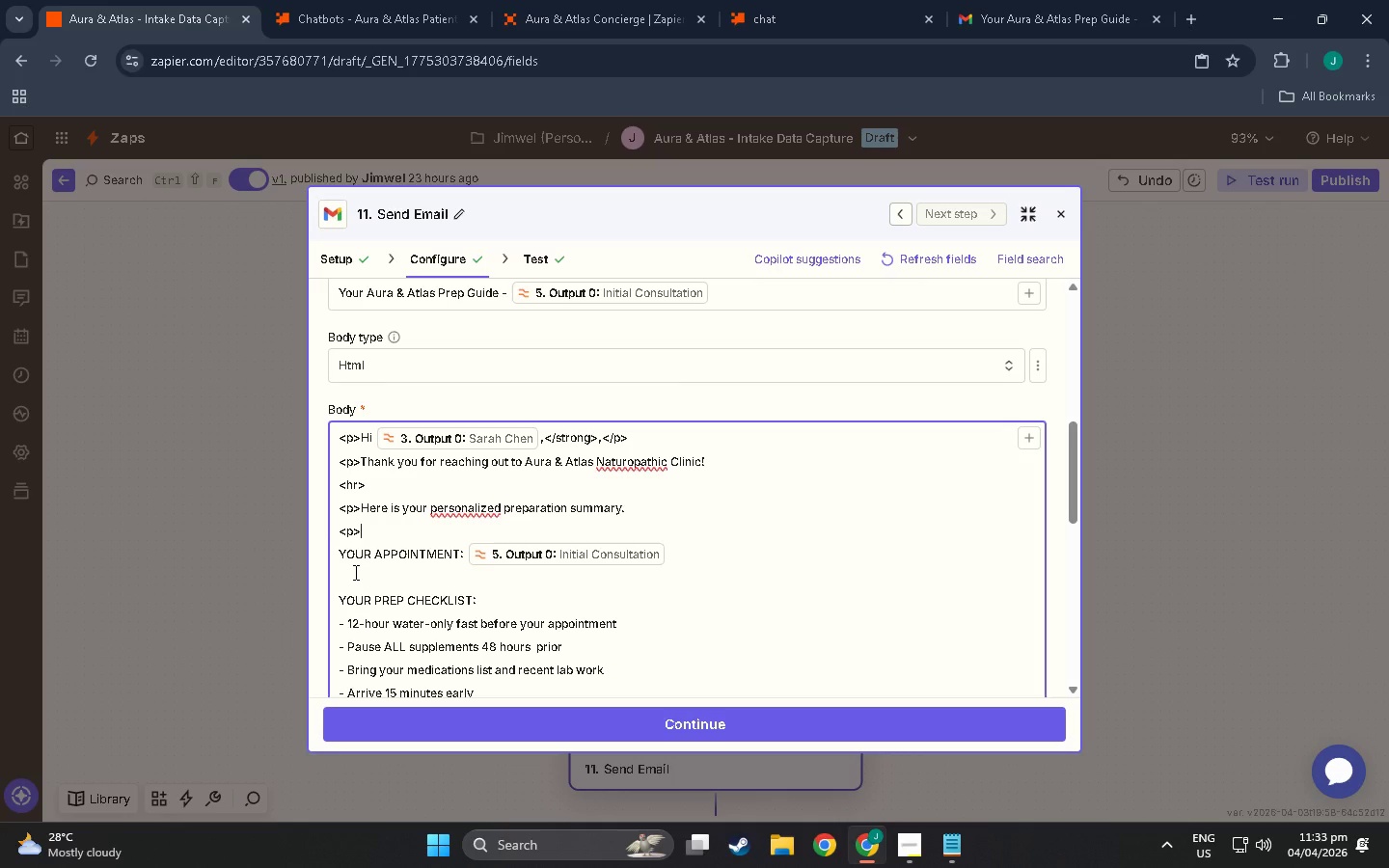 
left_click([336, 549])
 